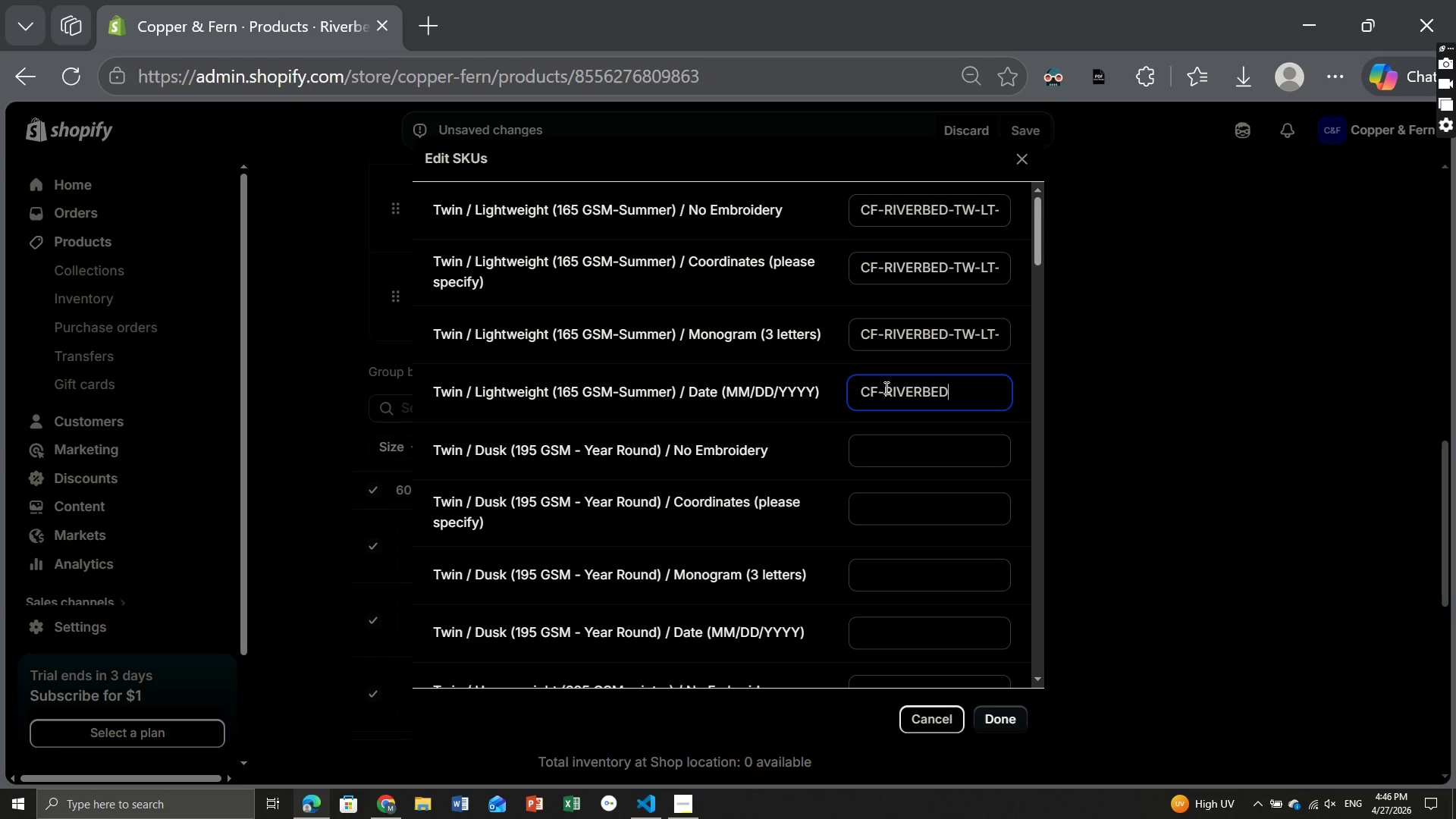 
type(-TW-LT-)
 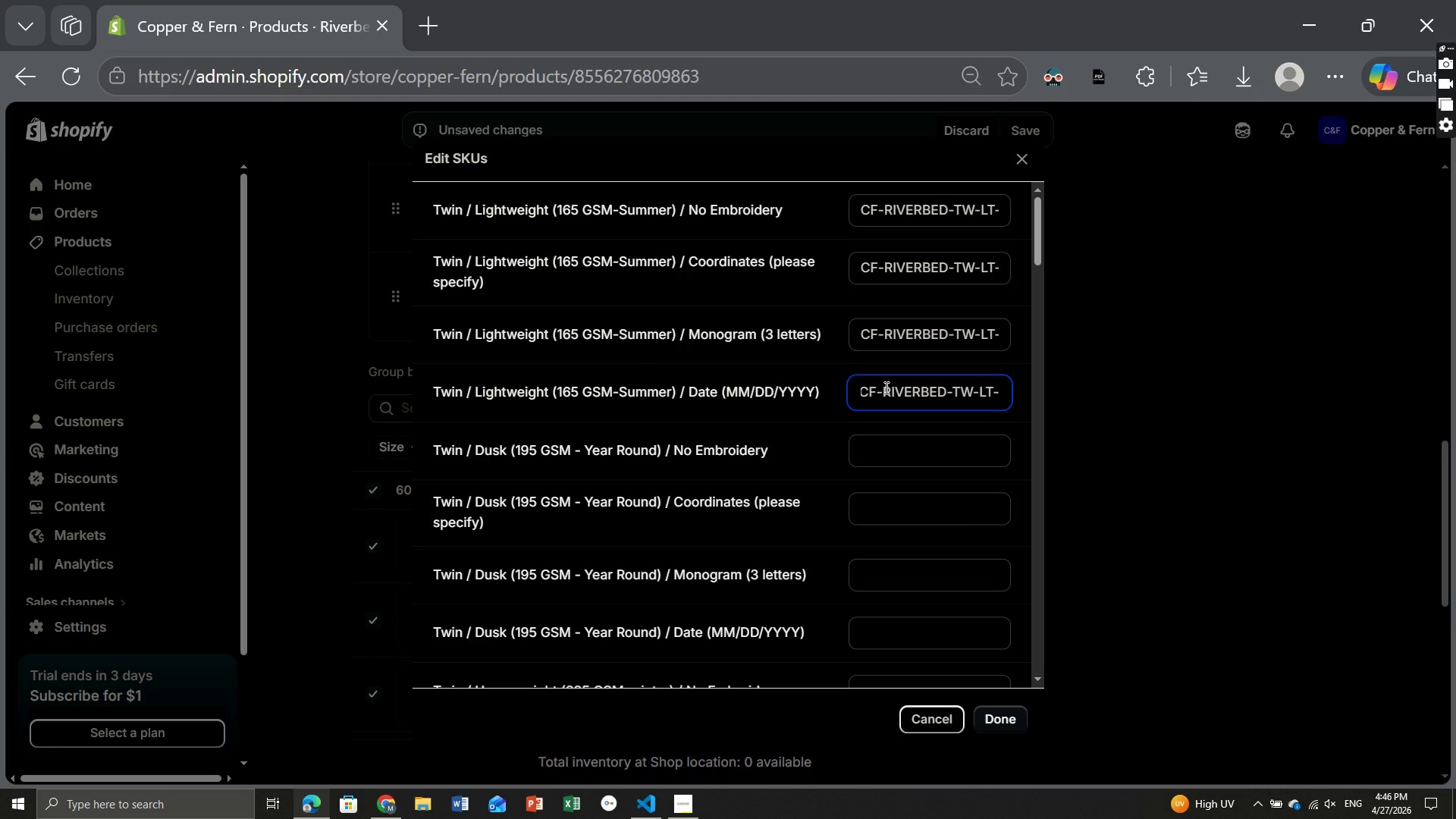 
wait(5.3)
 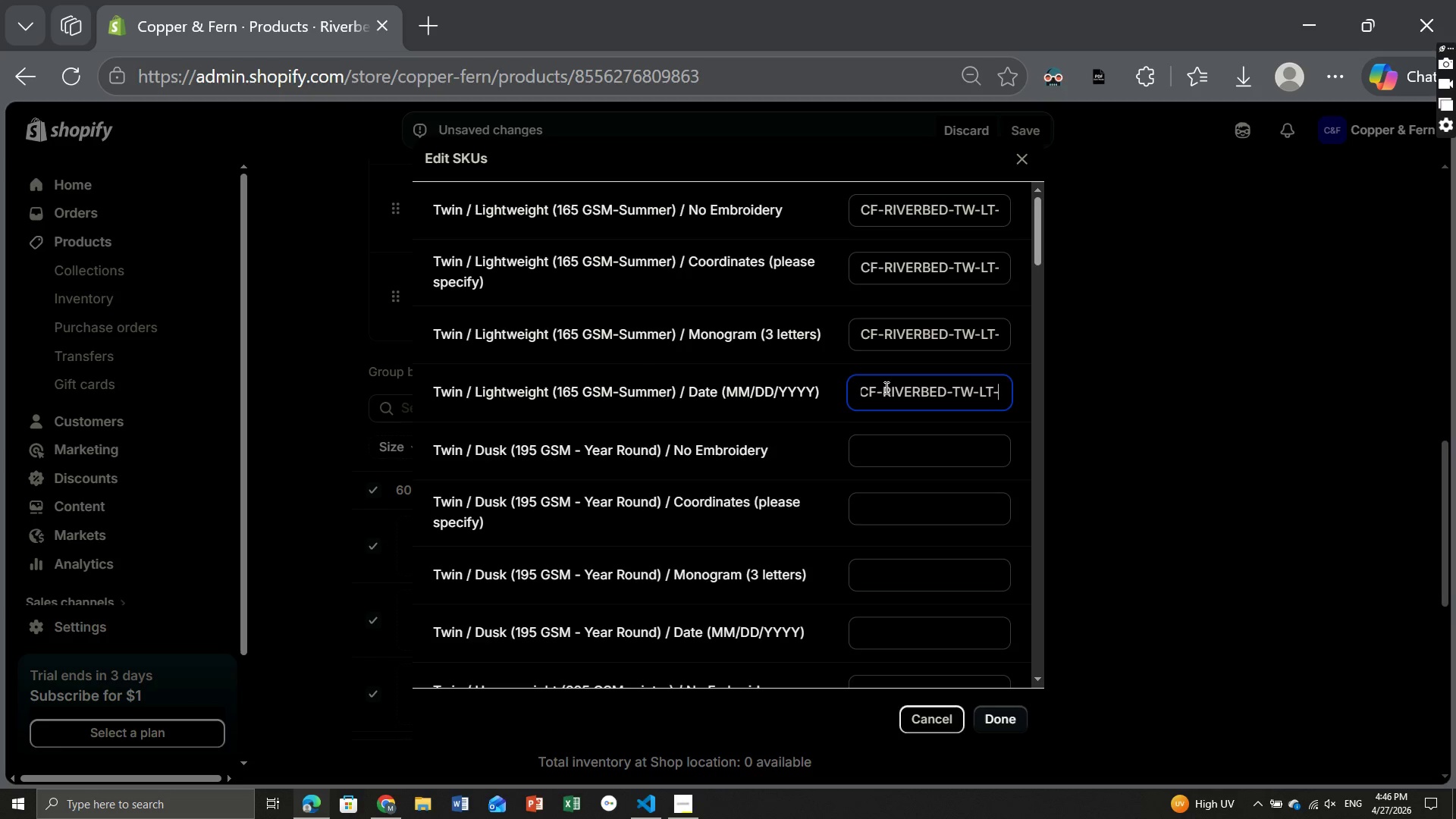 
type(DA)
 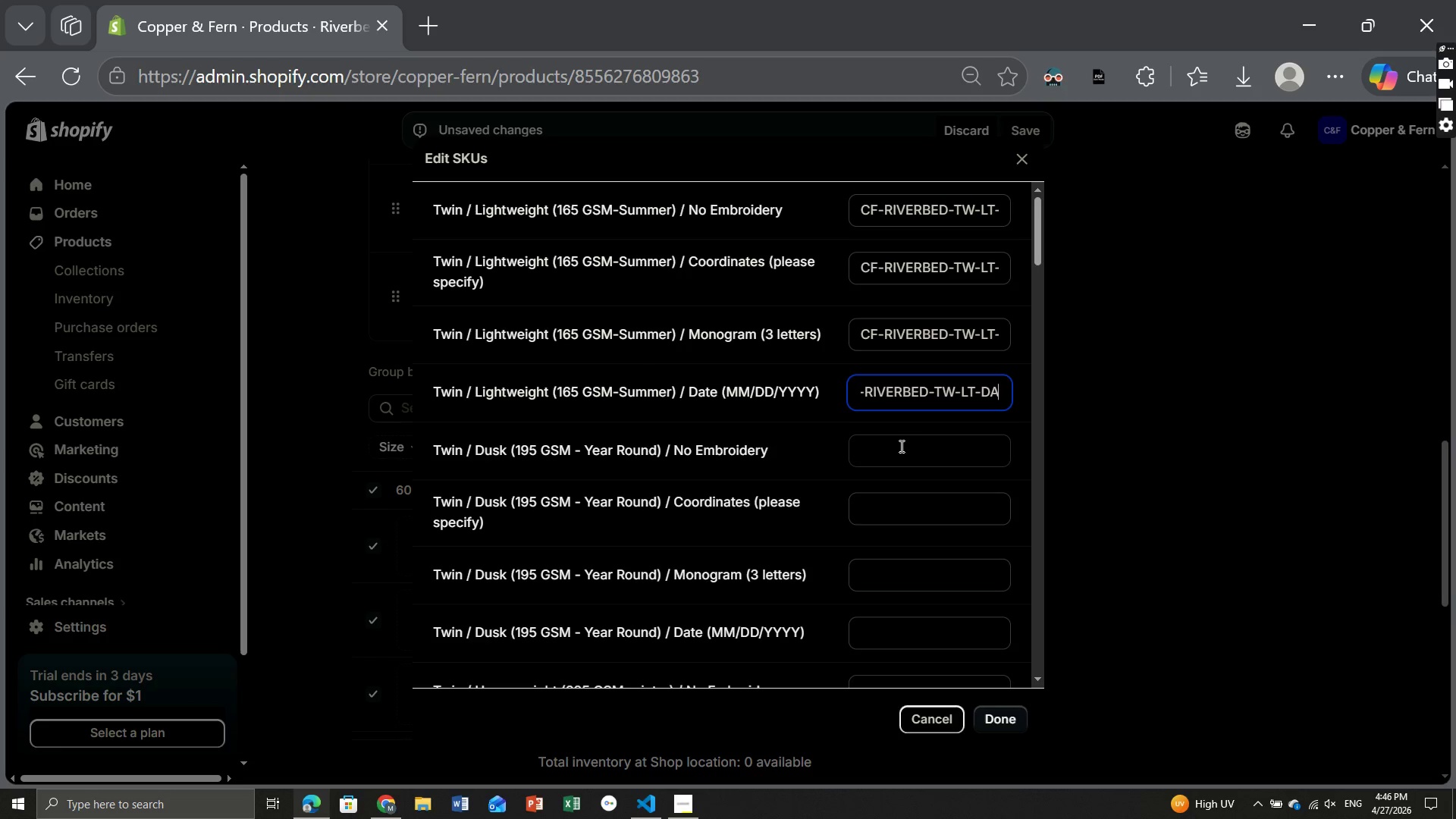 
left_click([900, 446])
 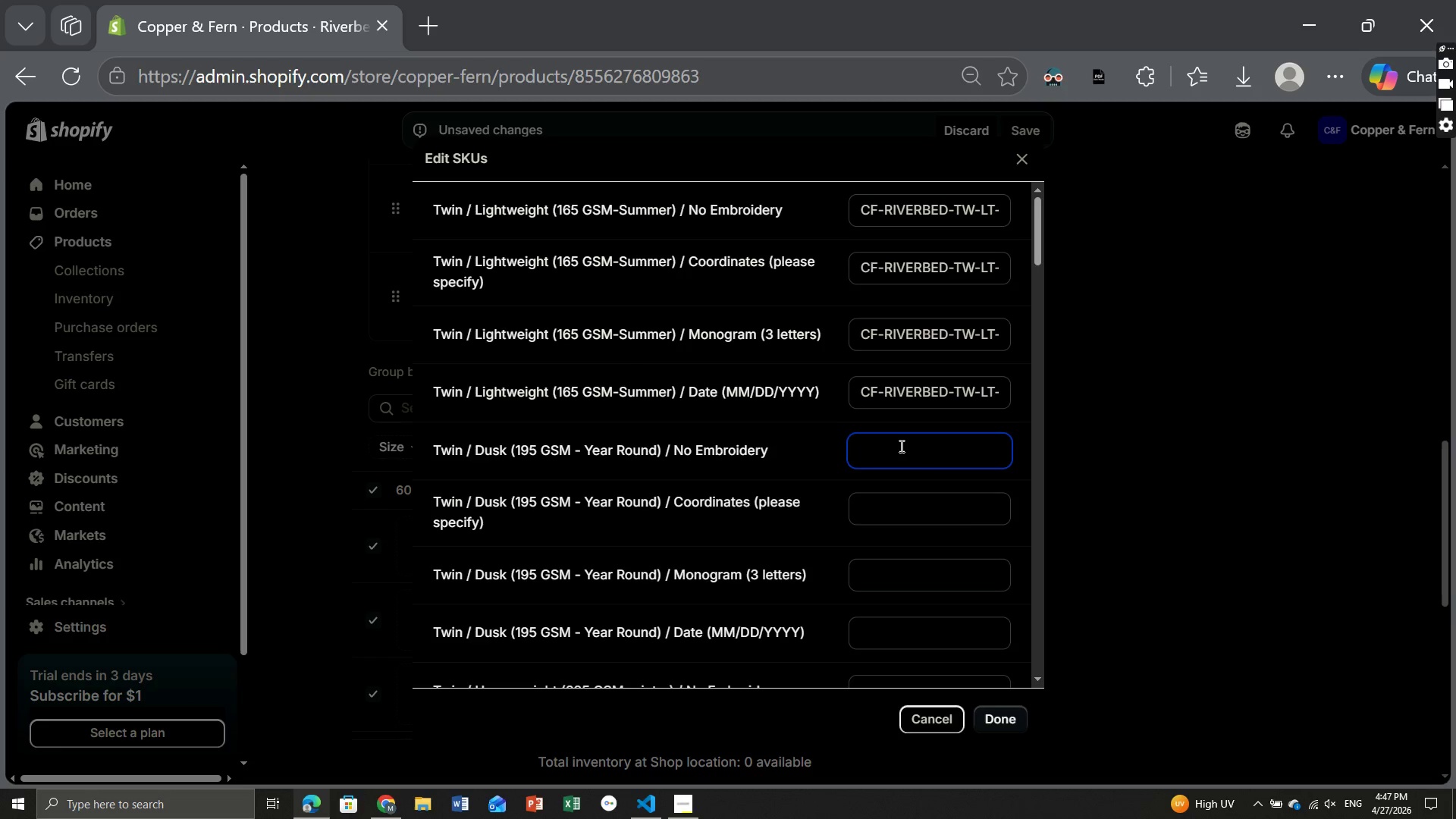 
key(Control+ControlLeft)
 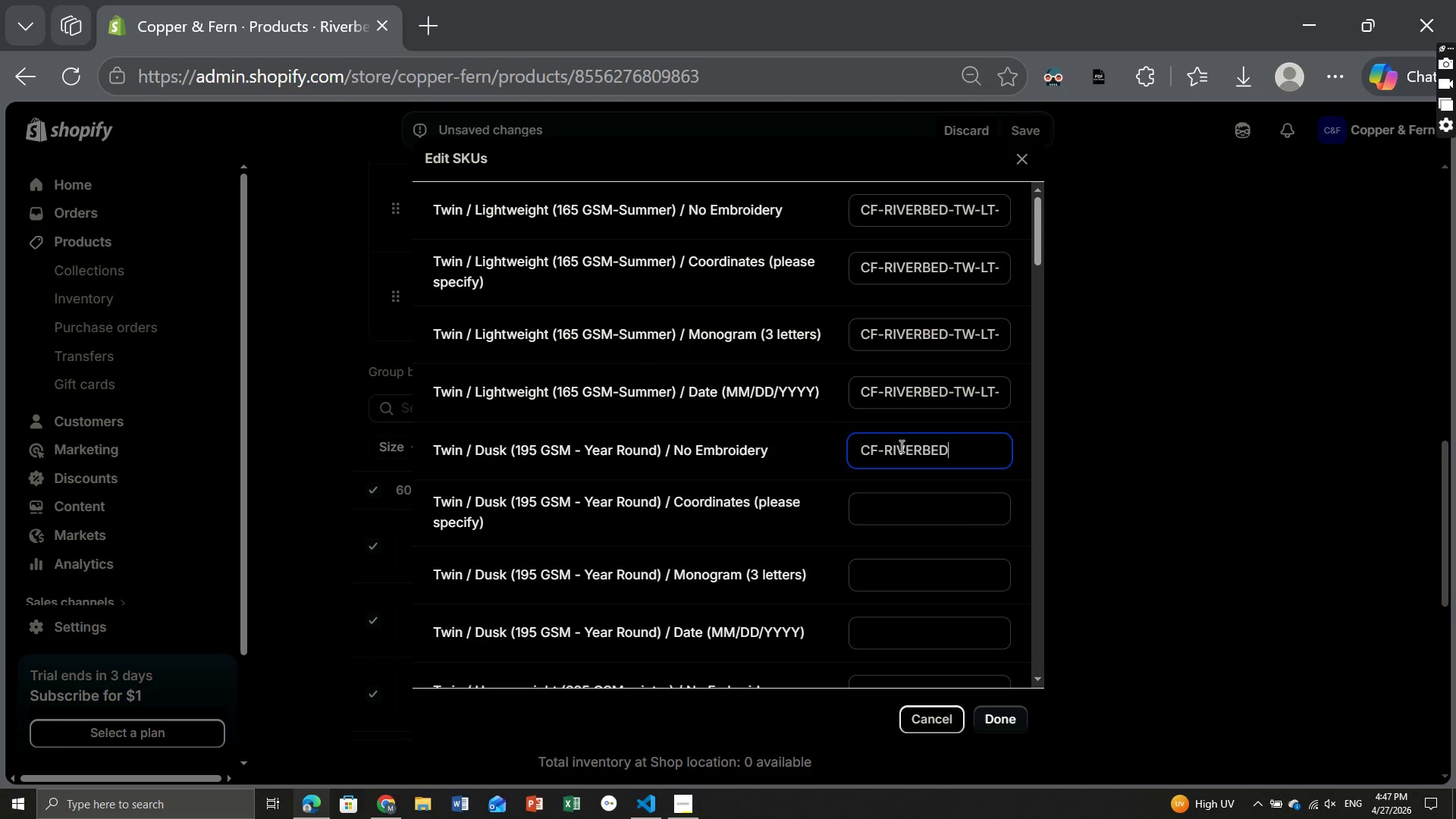 
key(Control+V)
 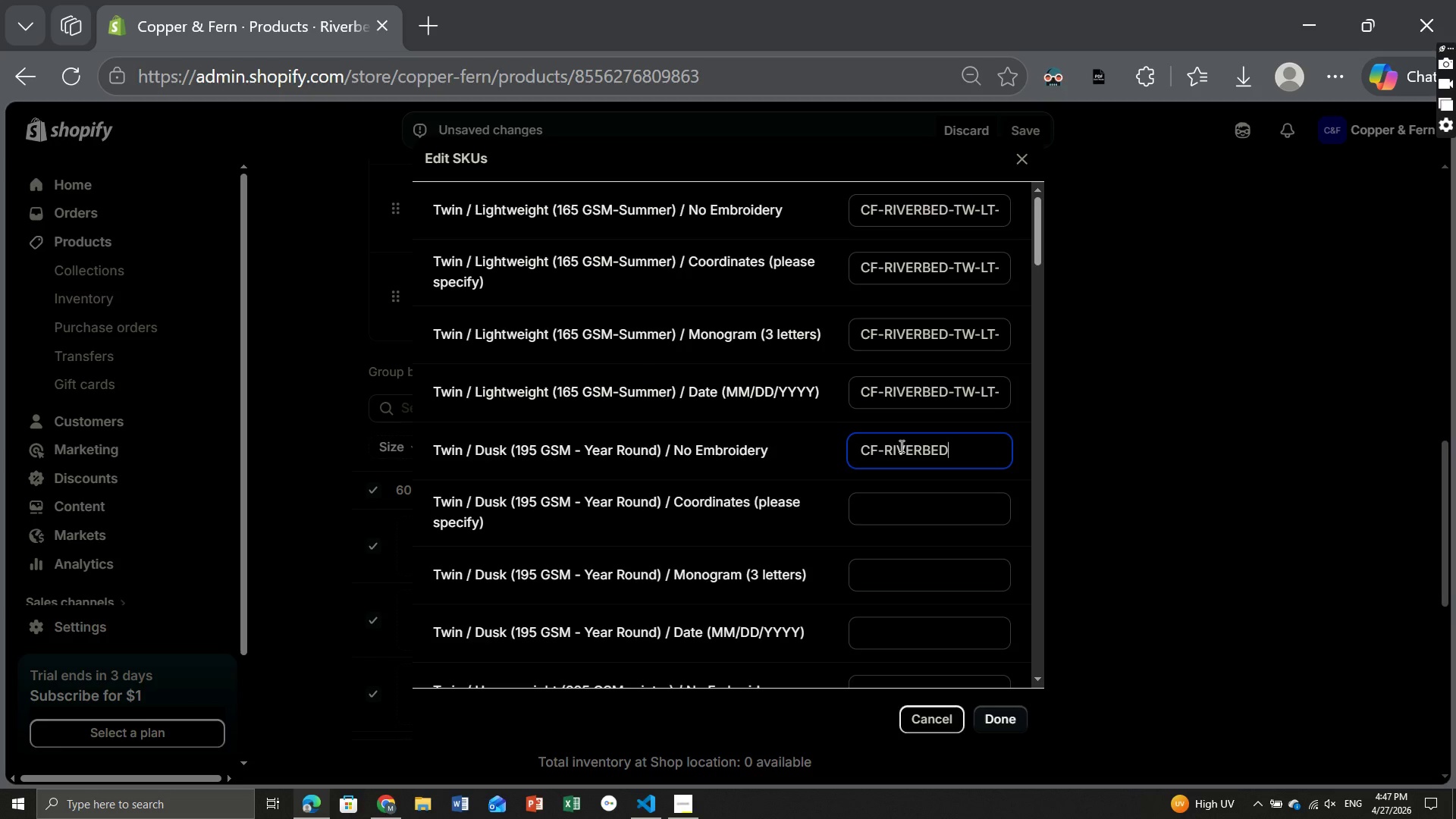 
type(-TW-LT)
key(Backspace)
key(Backspace)
 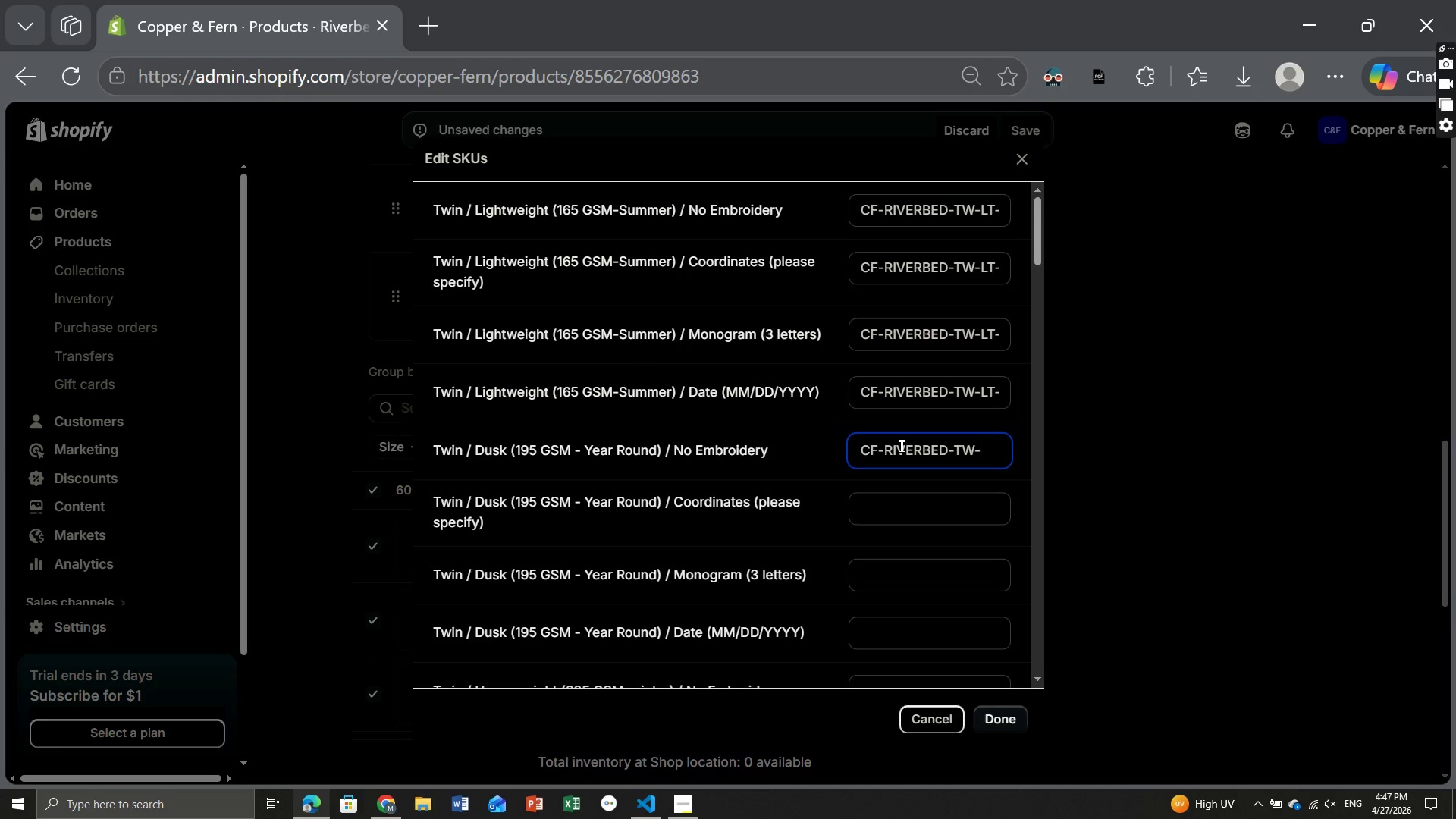 
wait(7.08)
 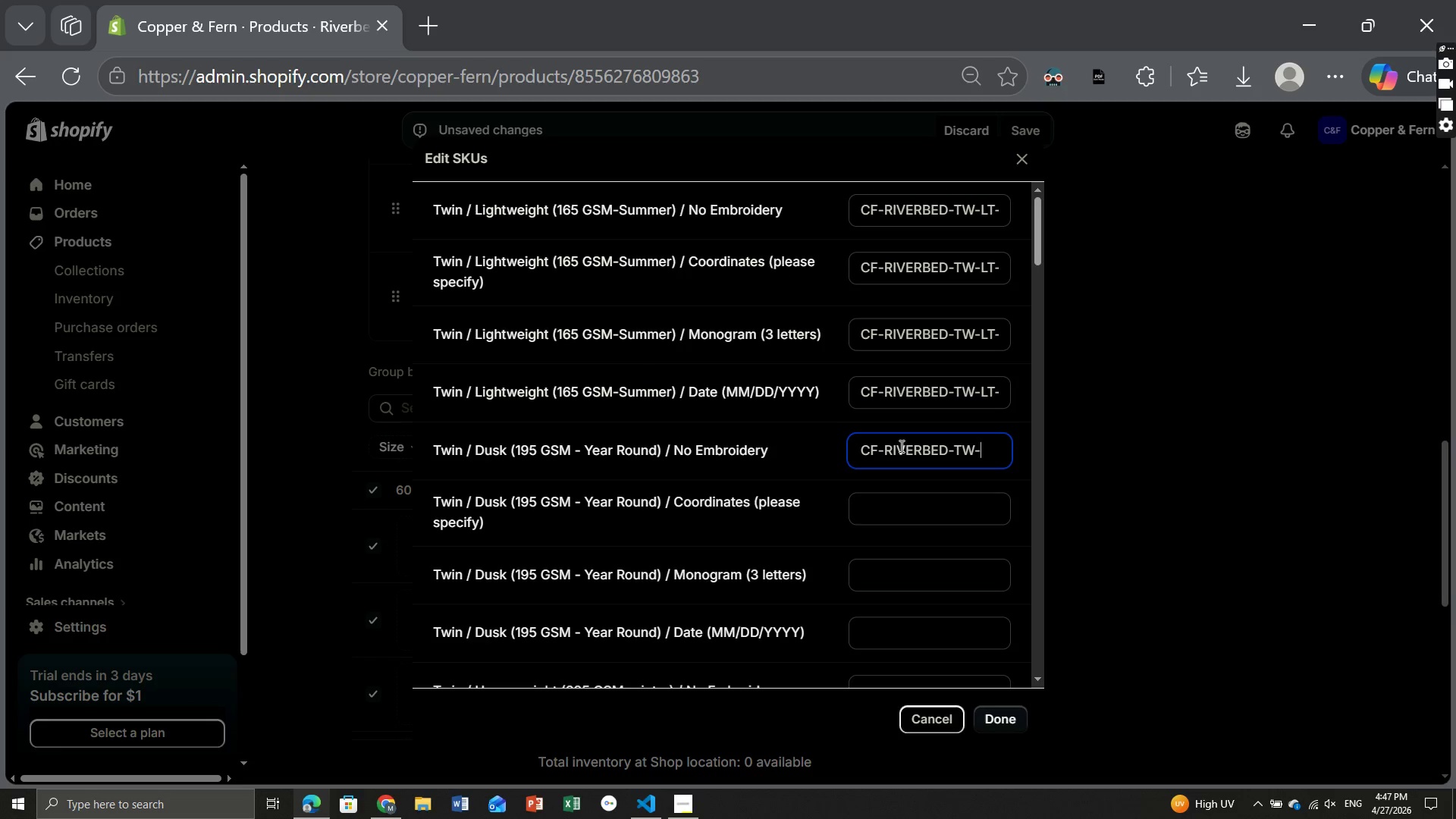 
type(DK)
 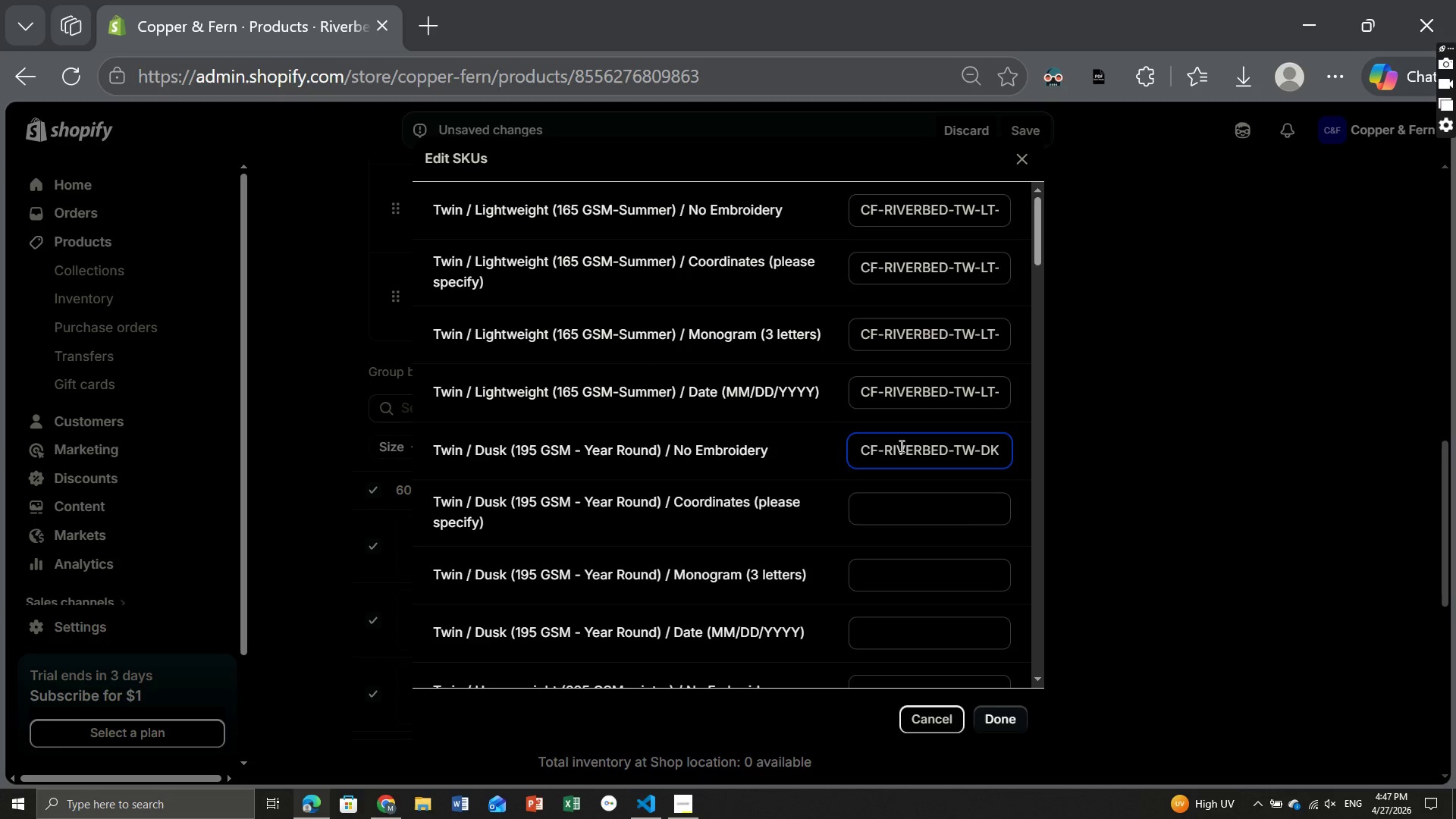 
type(-NE)
 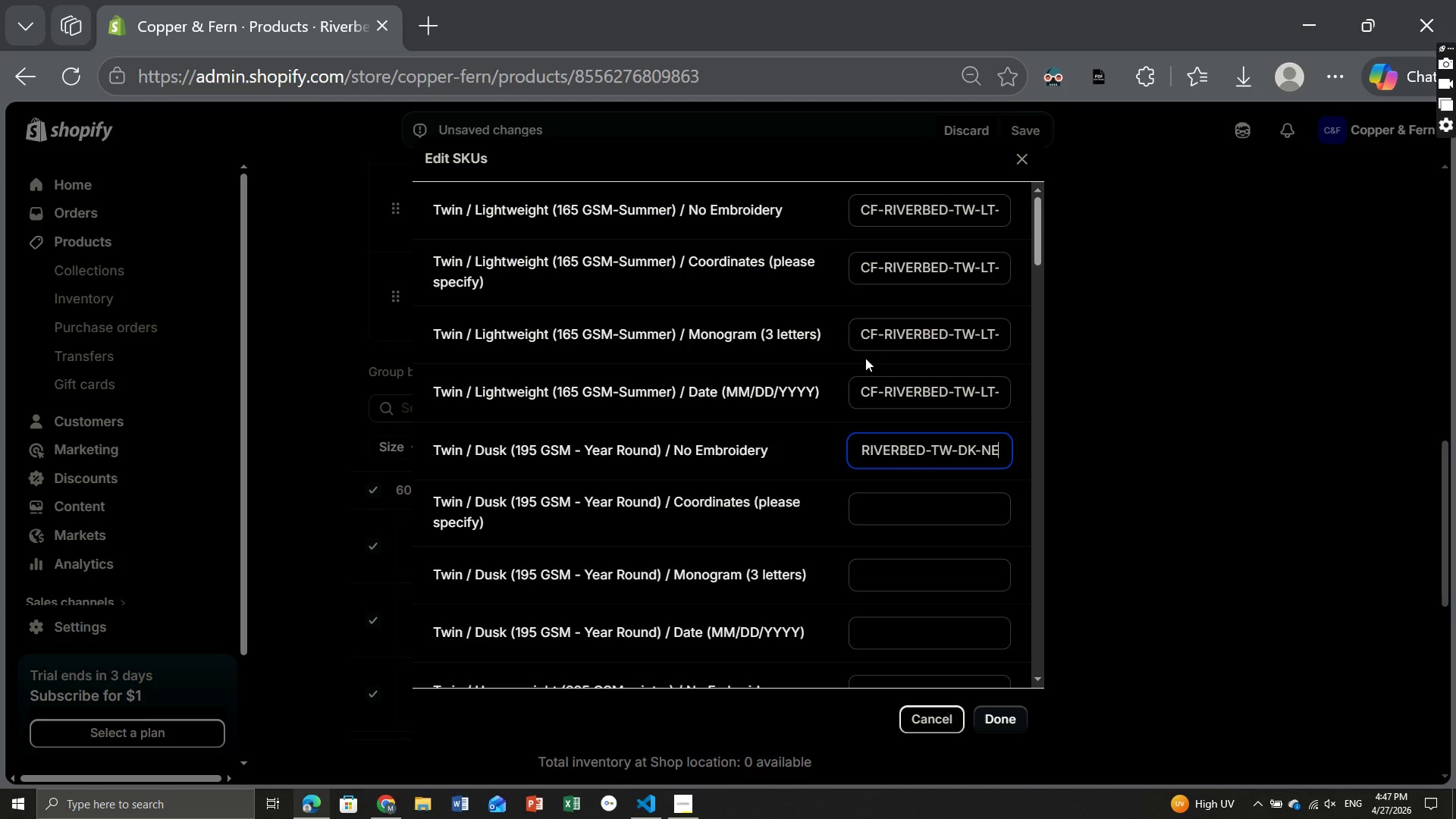 
key(Backspace)
 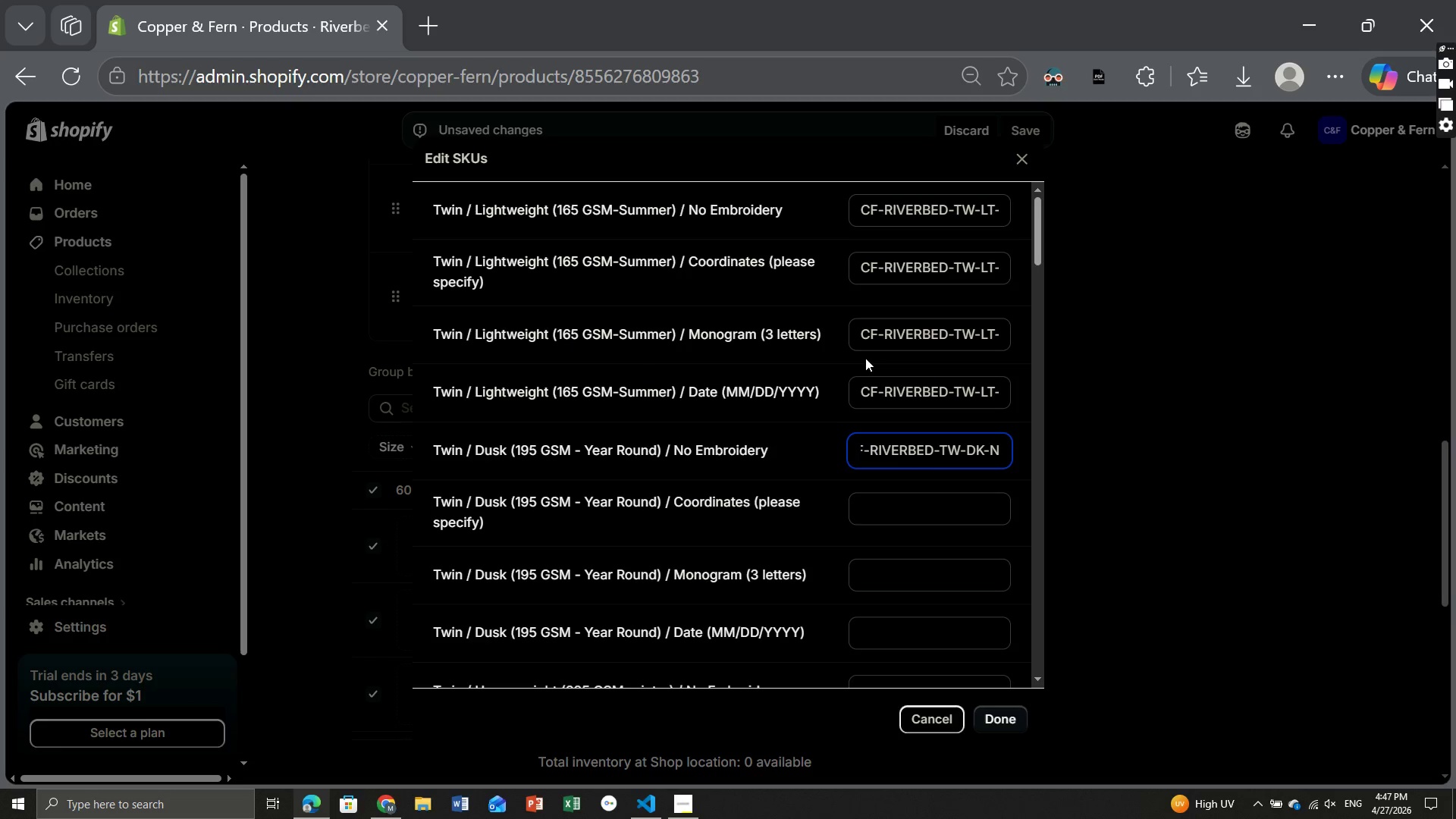 
key(E)
 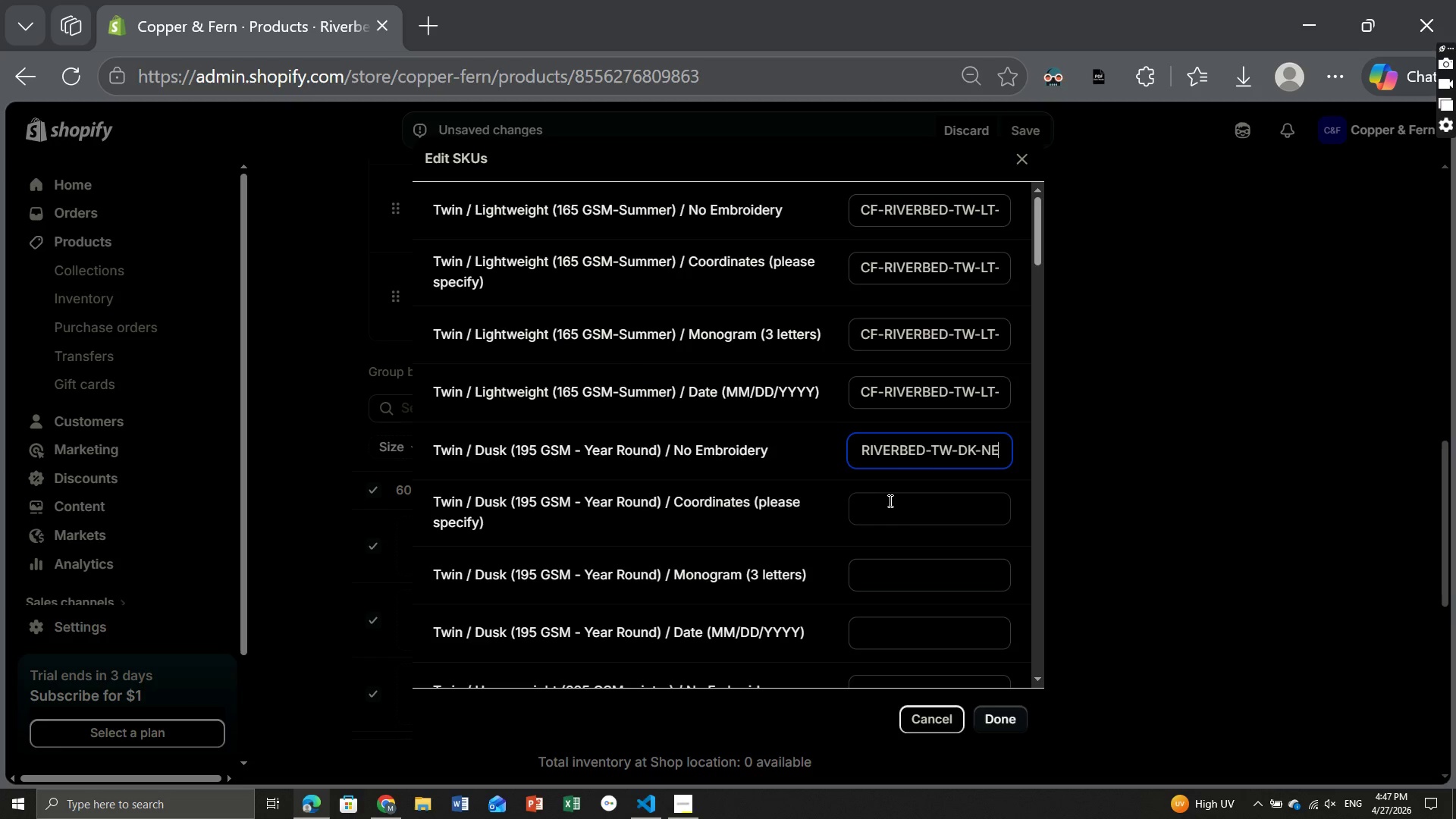 
left_click([889, 500])
 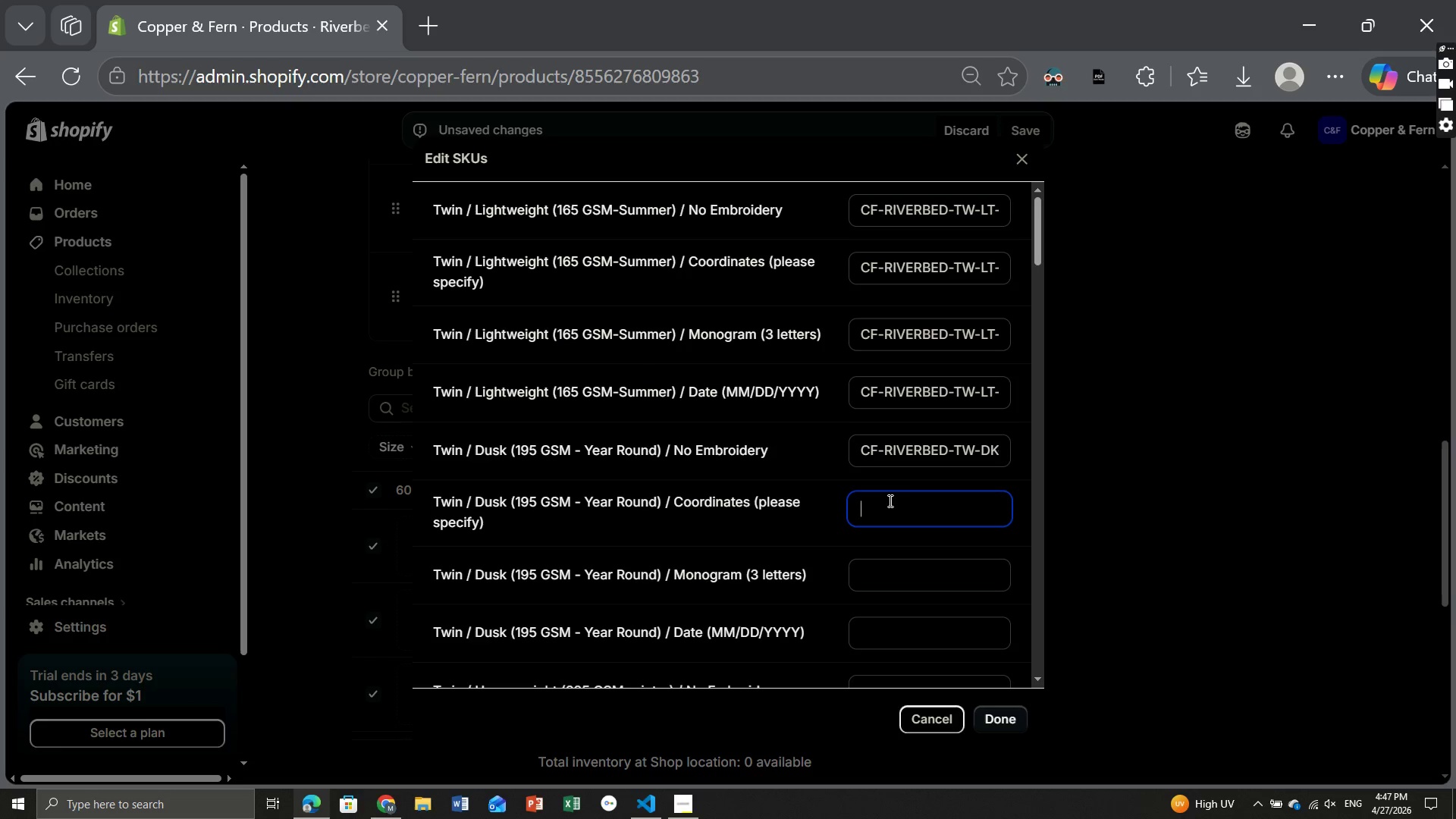 
key(Control+V)
 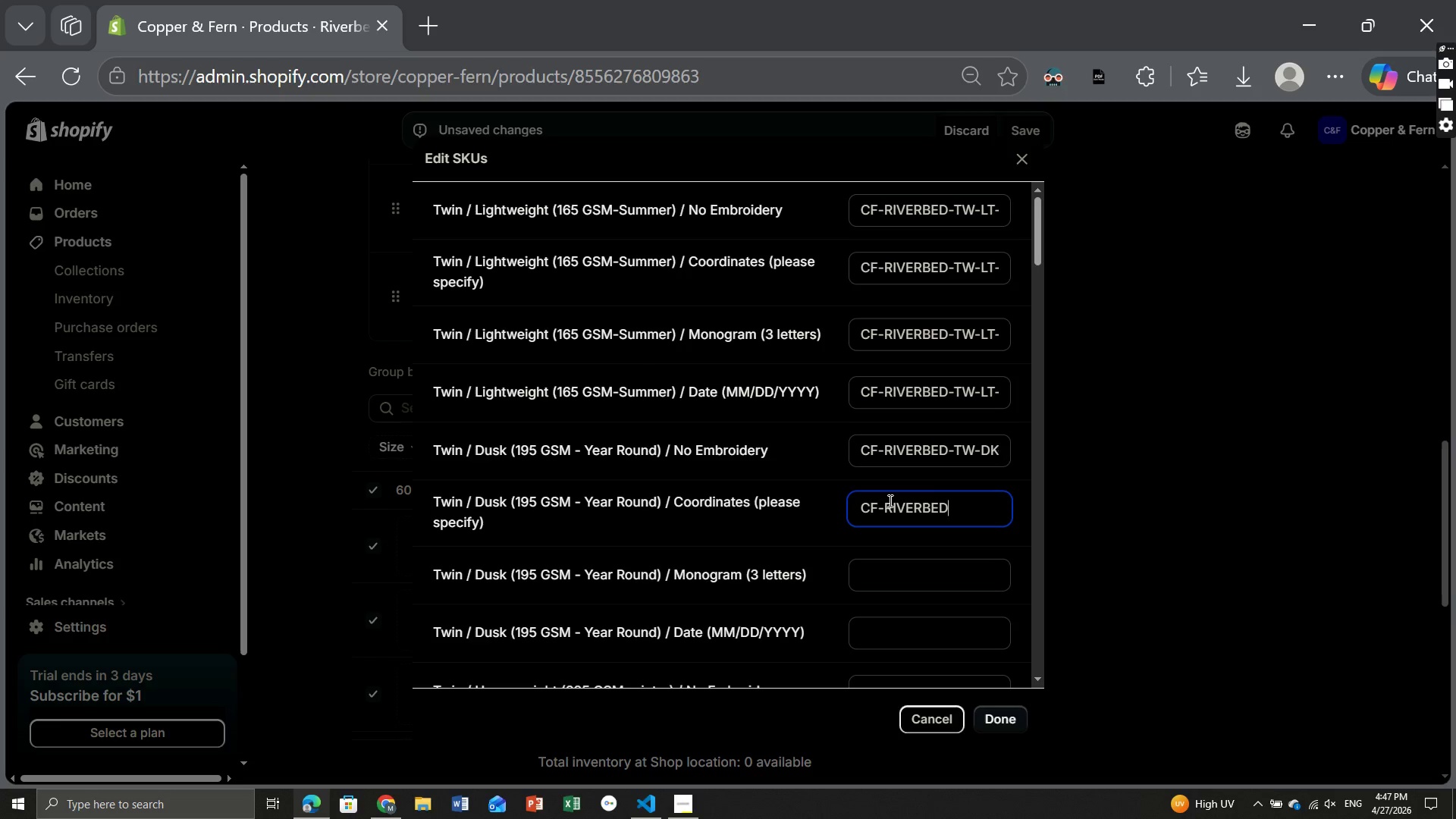 
type(-TW-DK-CO)
 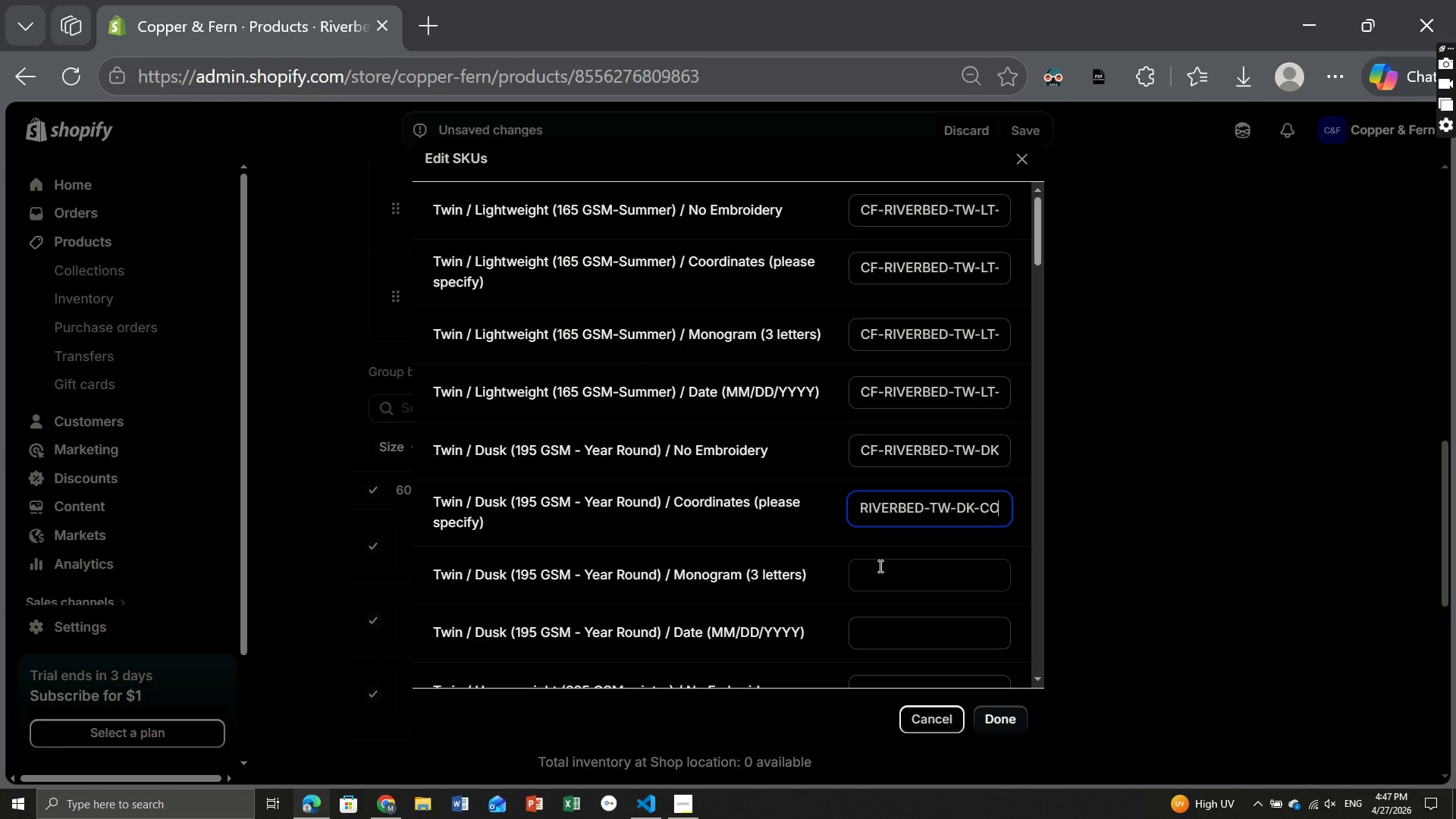 
left_click([879, 566])
 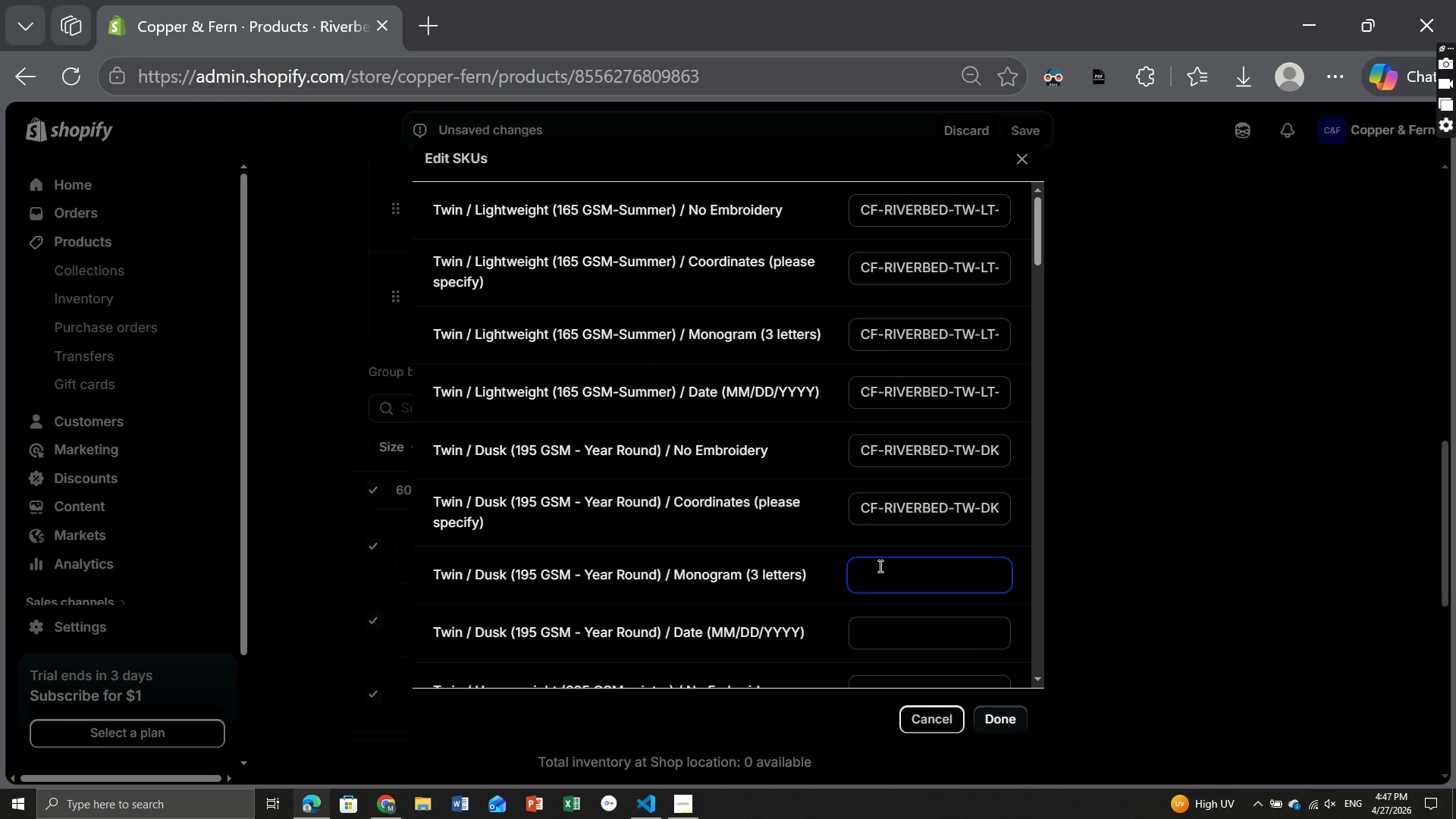 
key(Control+ControlLeft)
 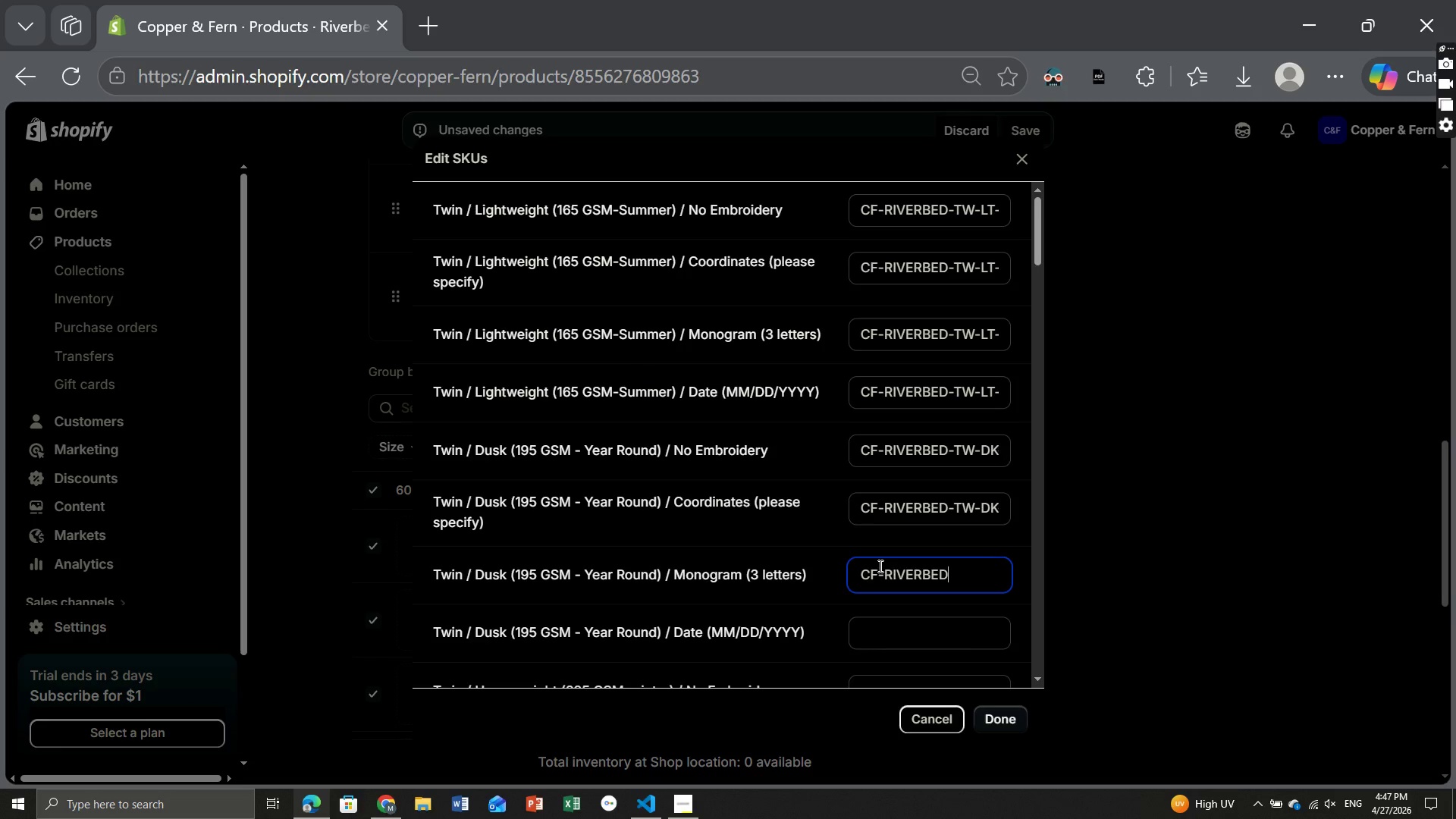 
key(Control+V)
 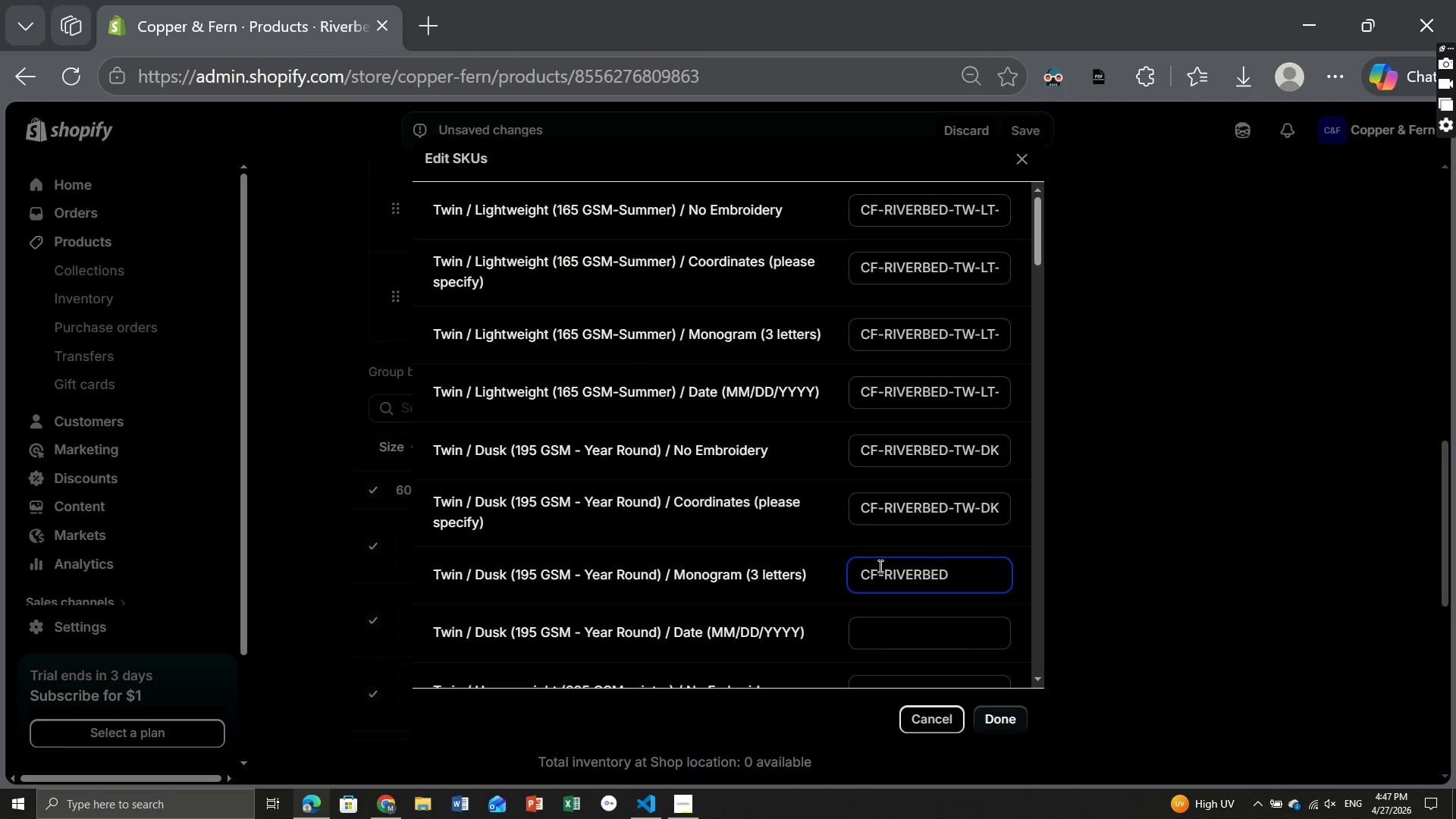 
type(-TW-DK-MO)
 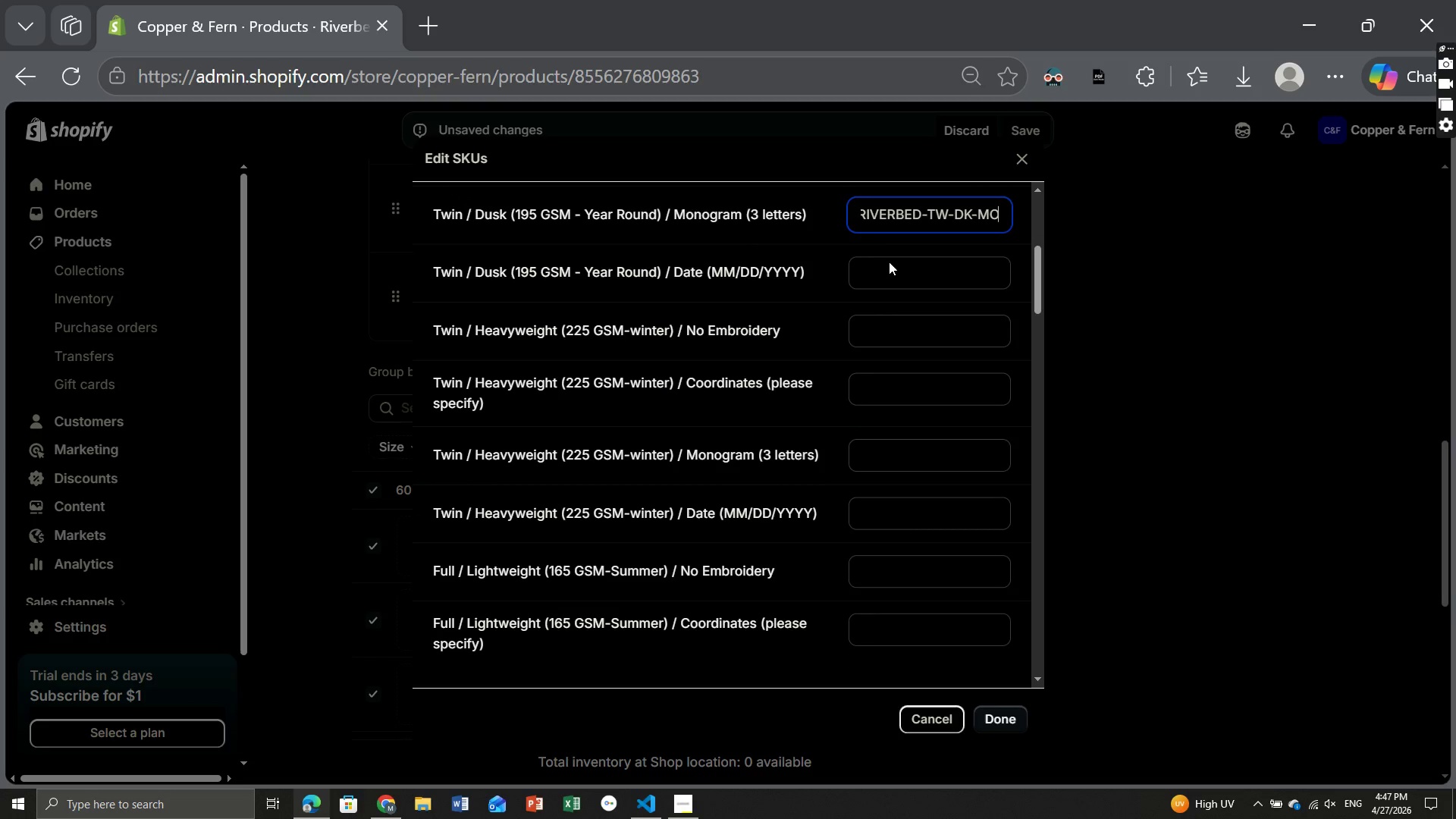 
left_click([891, 273])
 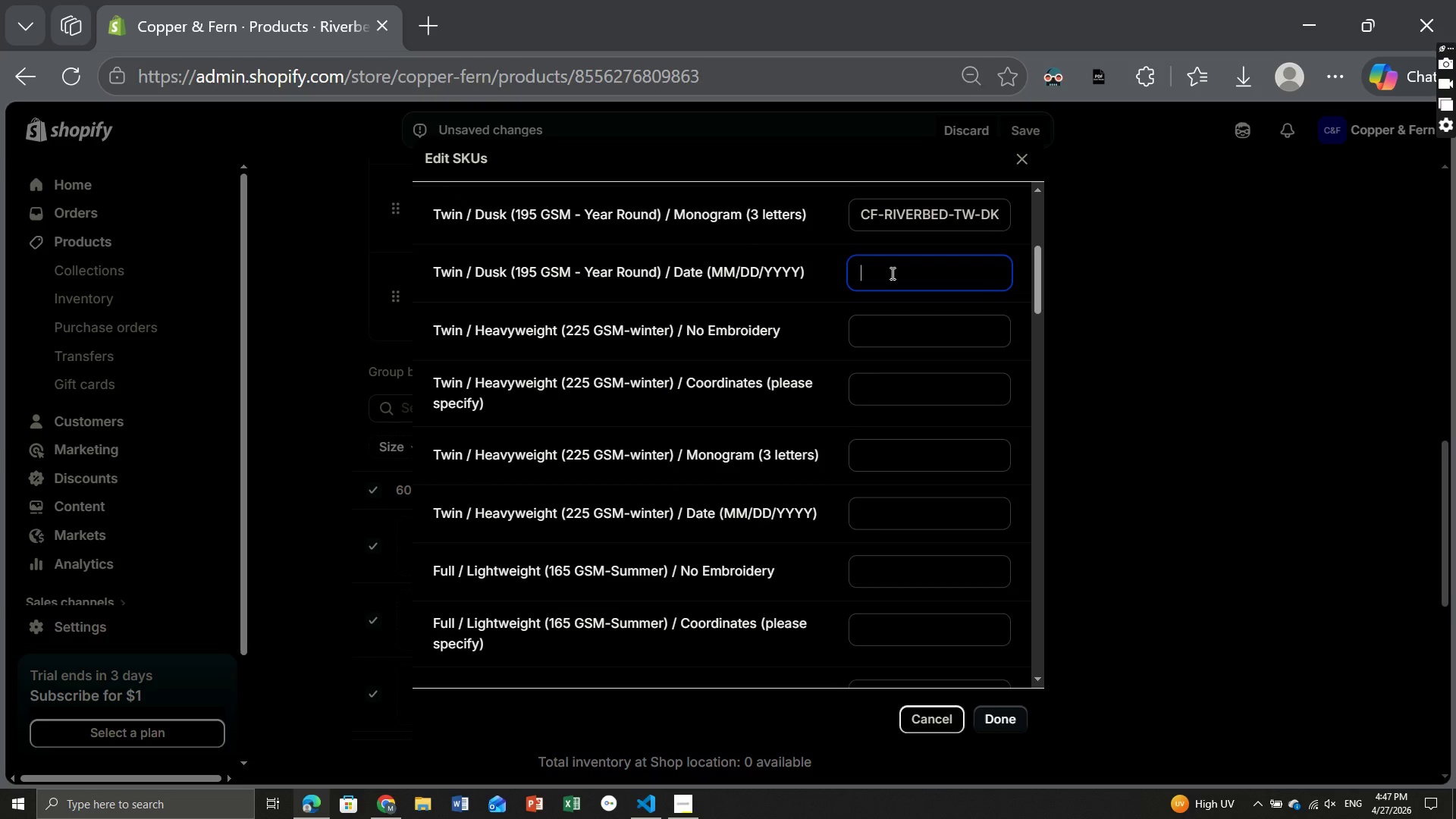 
key(Control+V)
 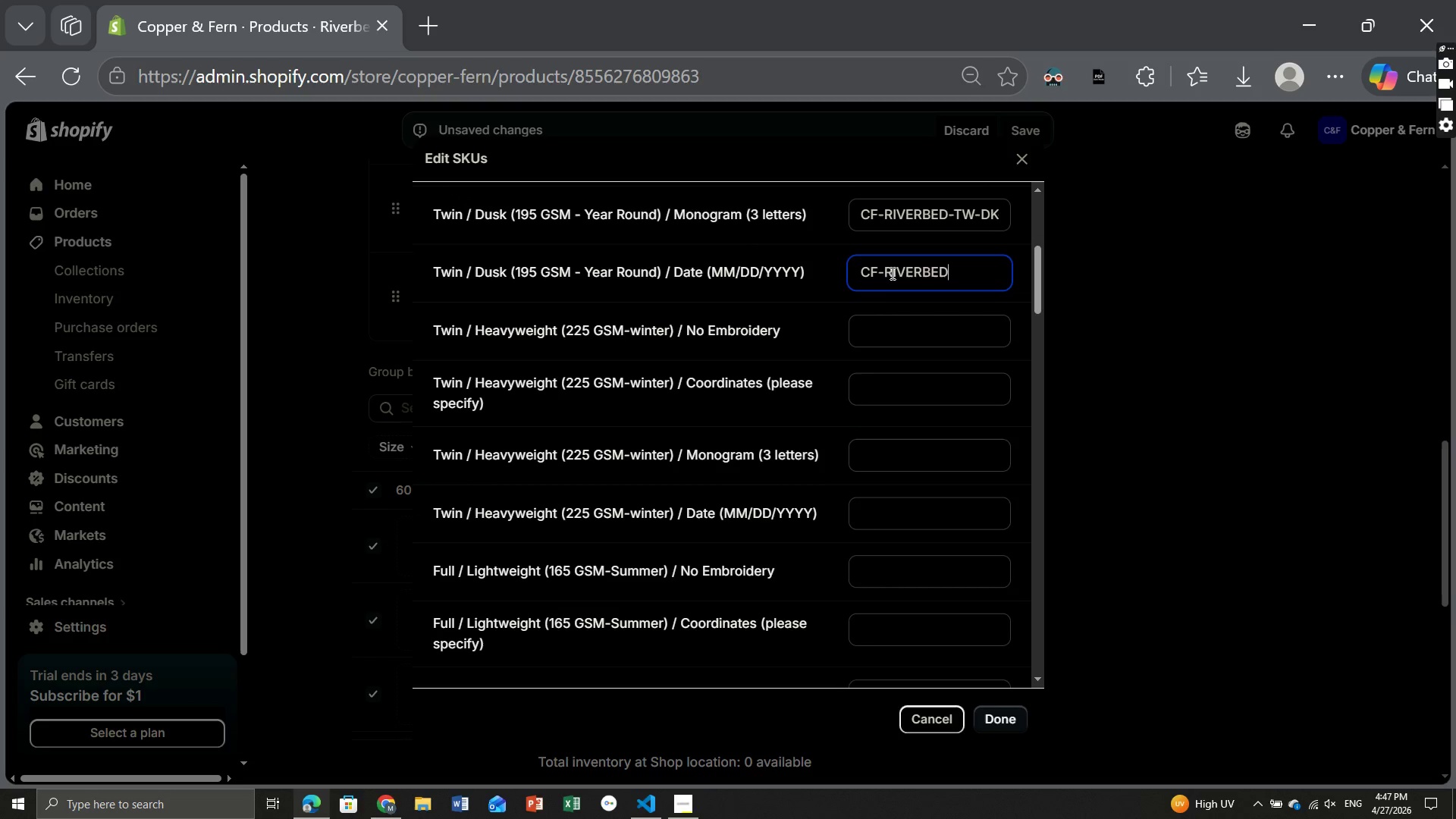 
type(-TW)
 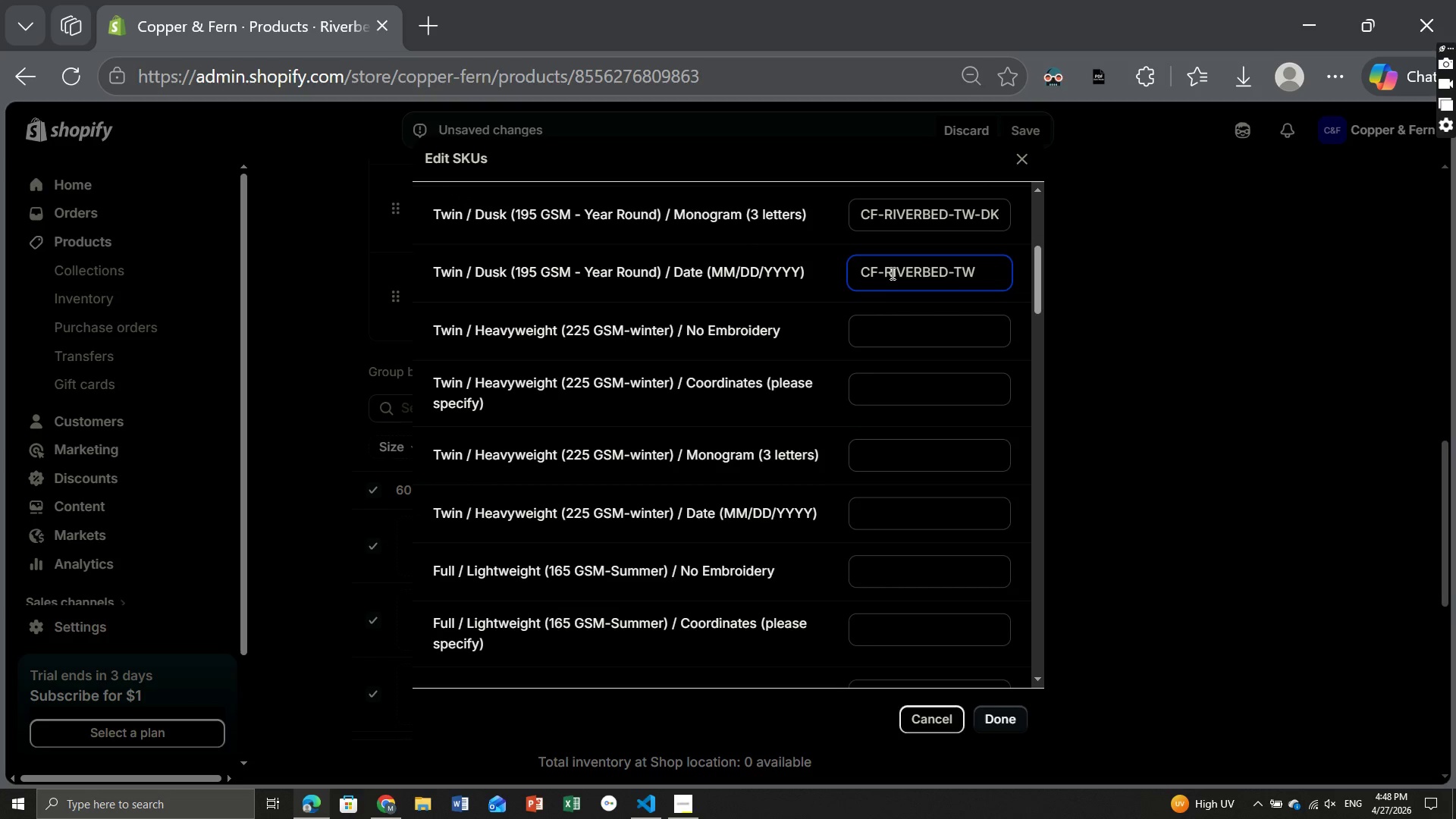 
wait(9.06)
 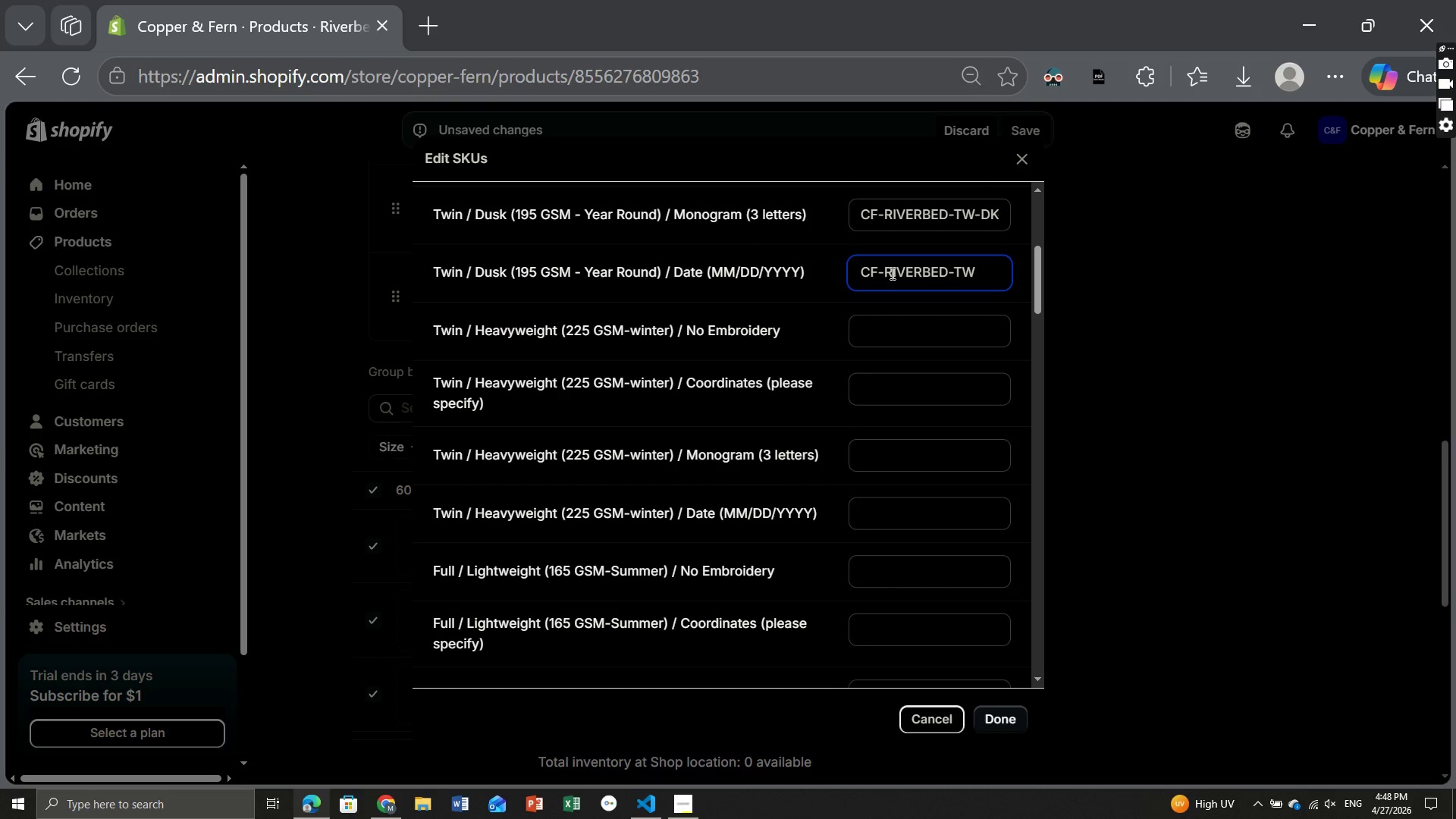 
type(-DK)
 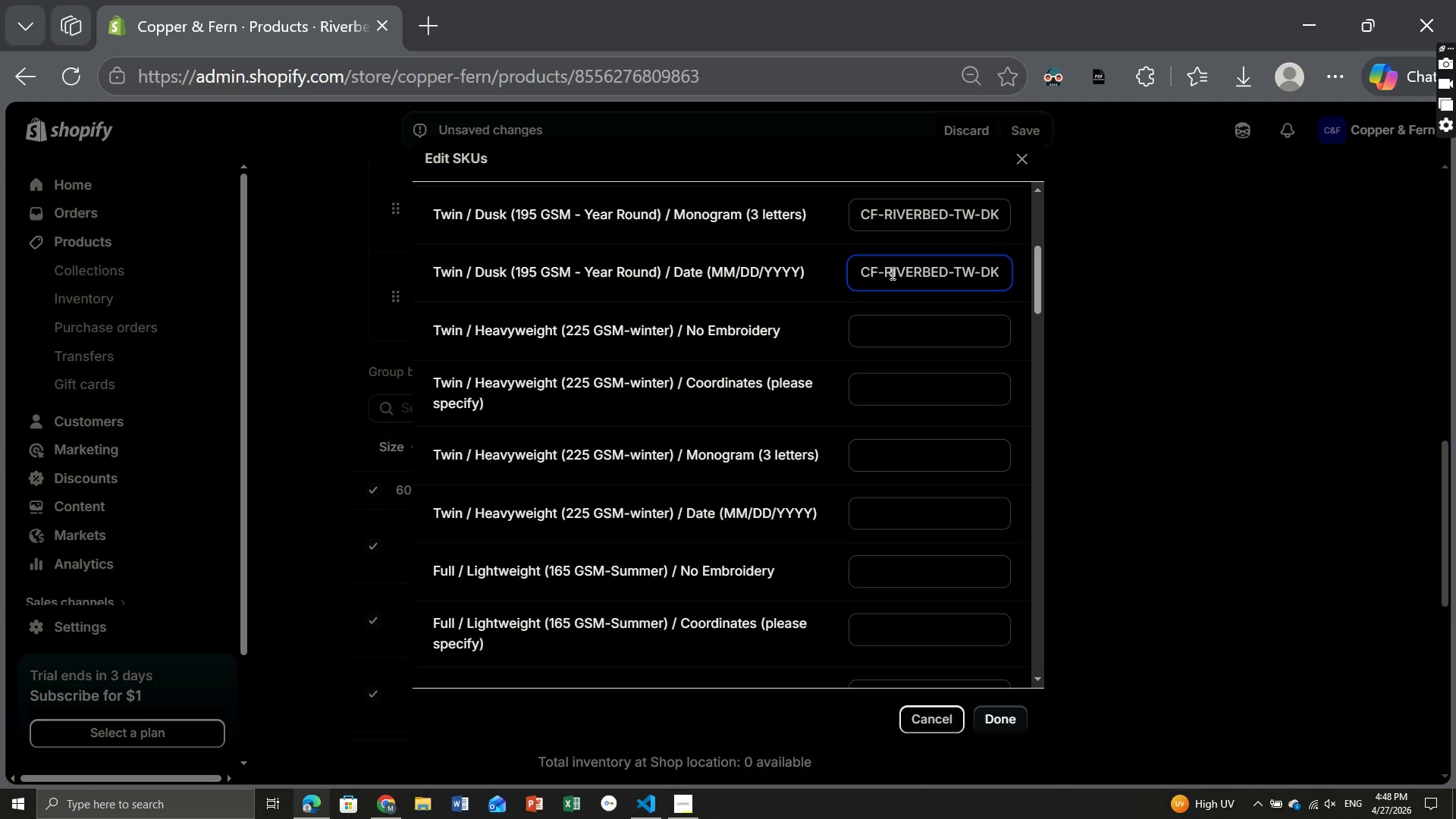 
type(-DA)
 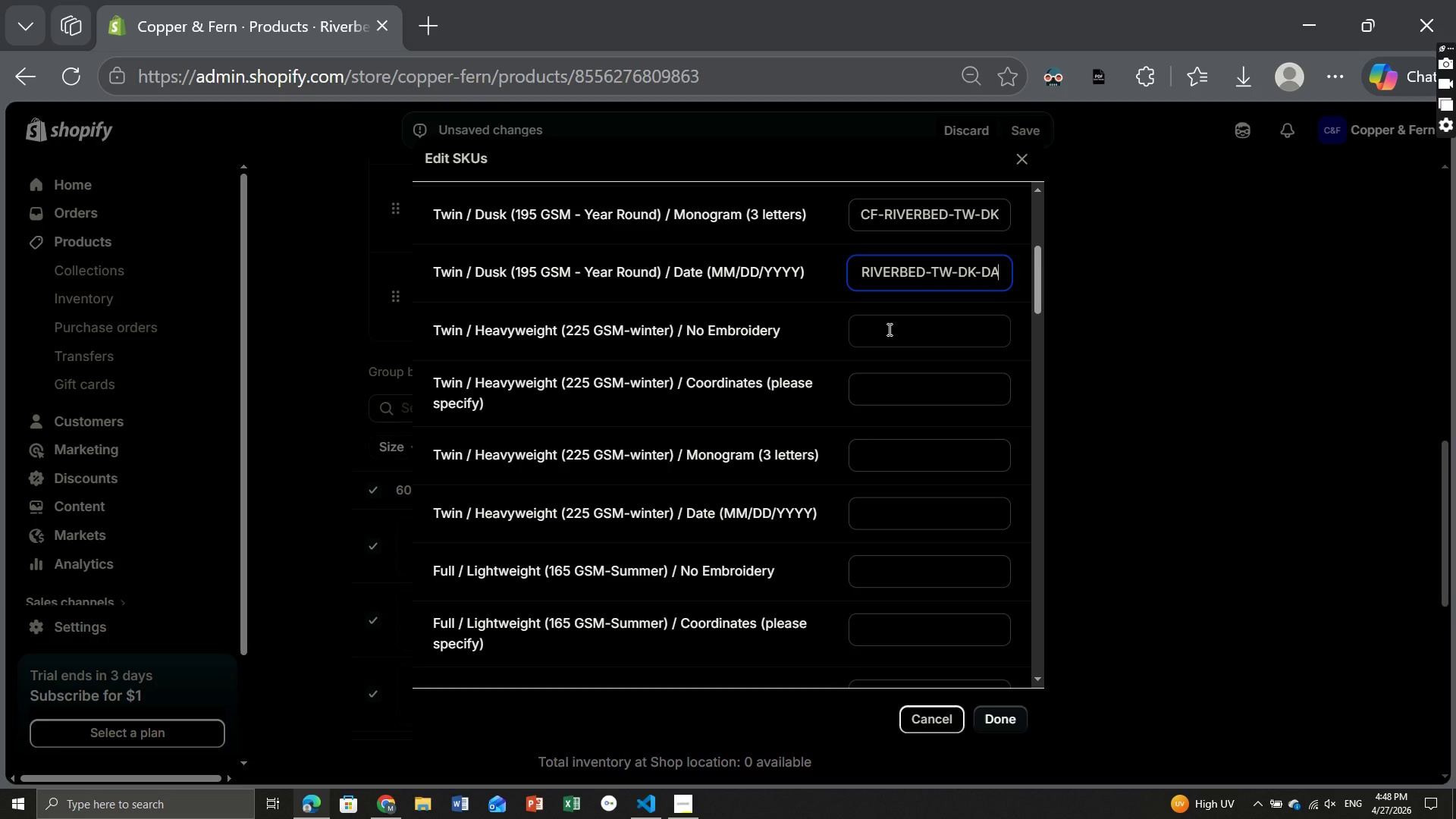 
left_click([888, 329])
 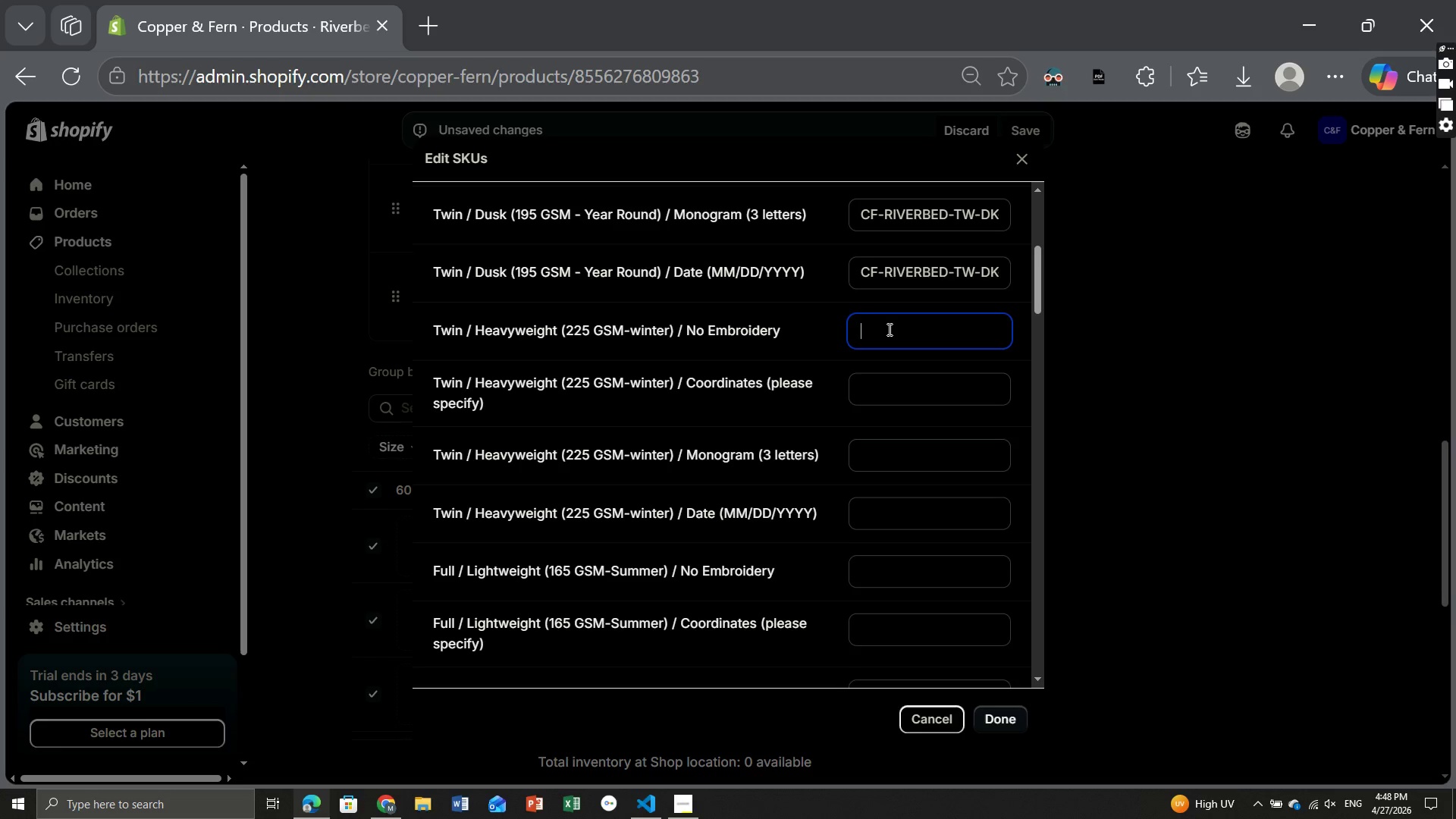 
key(Control+ControlLeft)
 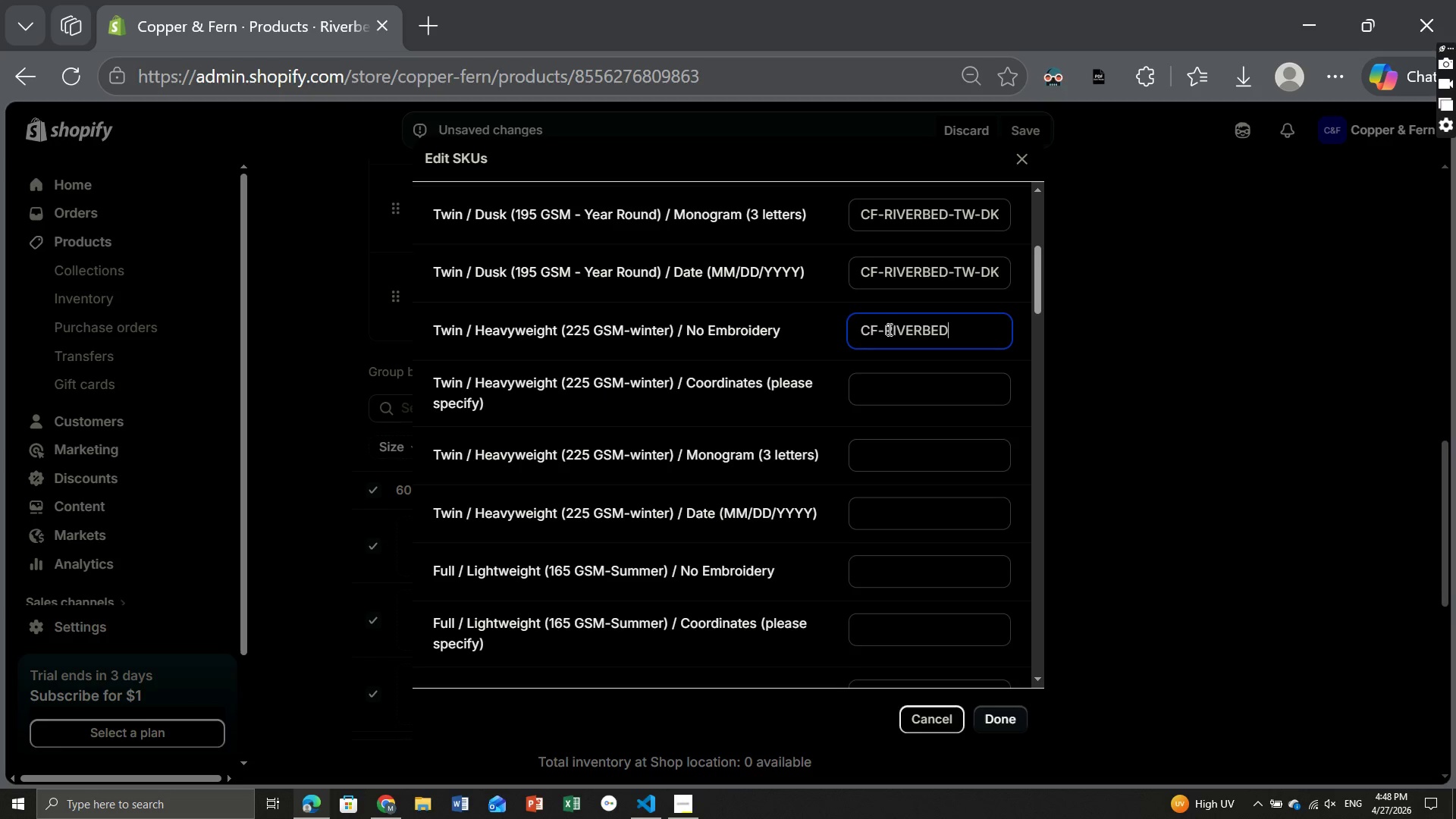 
key(Control+V)
 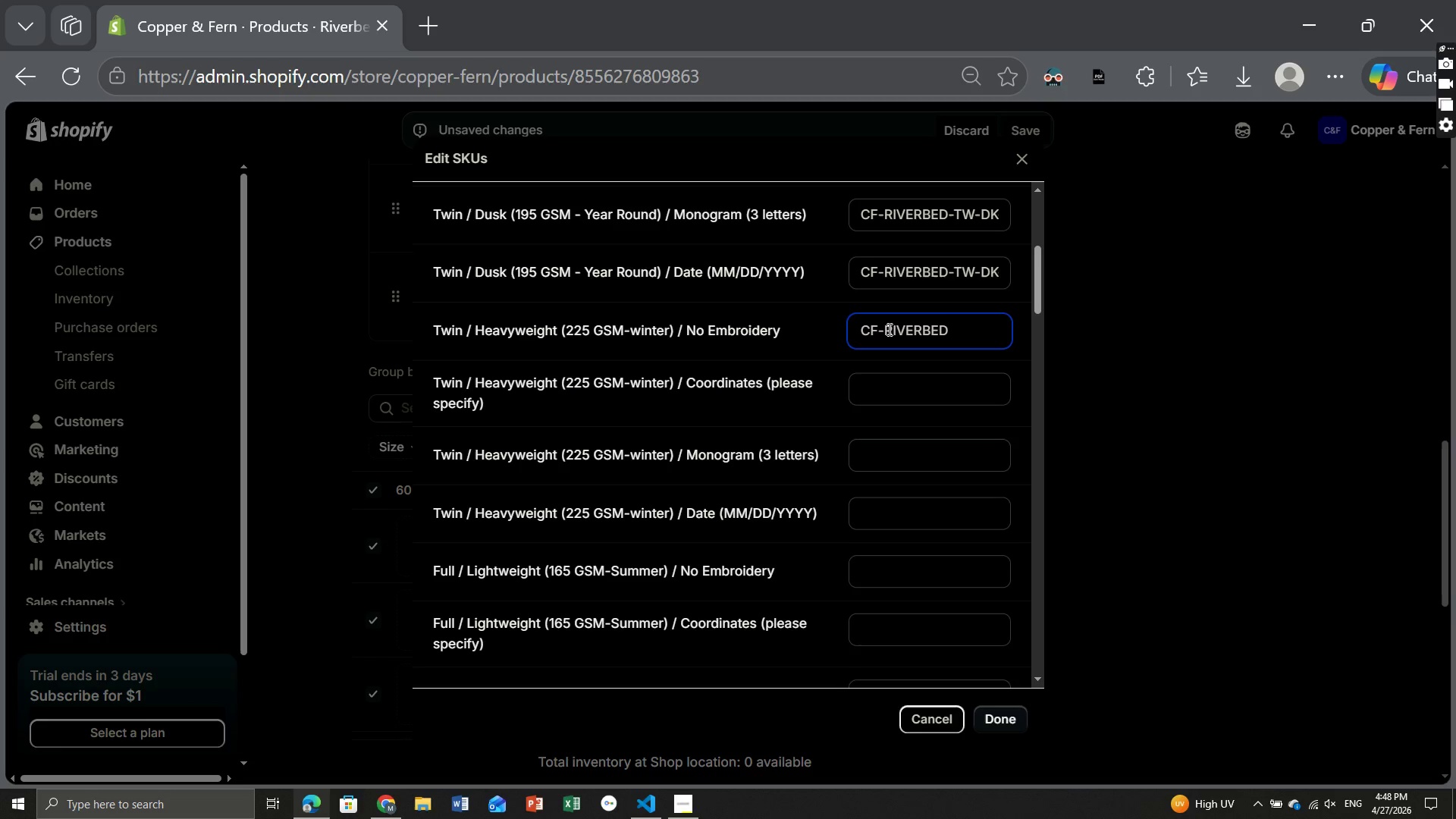 
type(TW)
key(Backspace)
key(Backspace)
type(-TW-HW)
 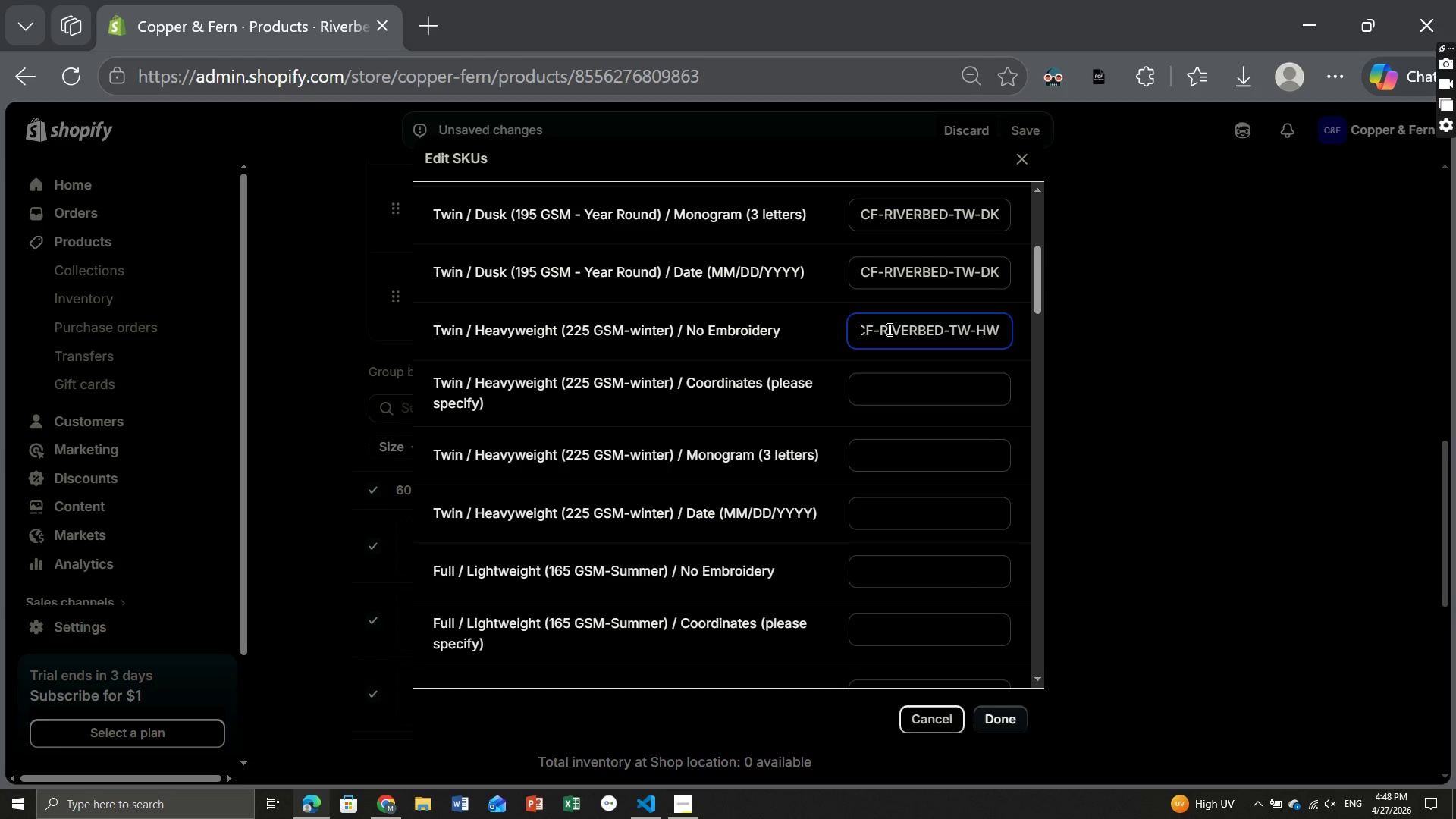 
wait(6.39)
 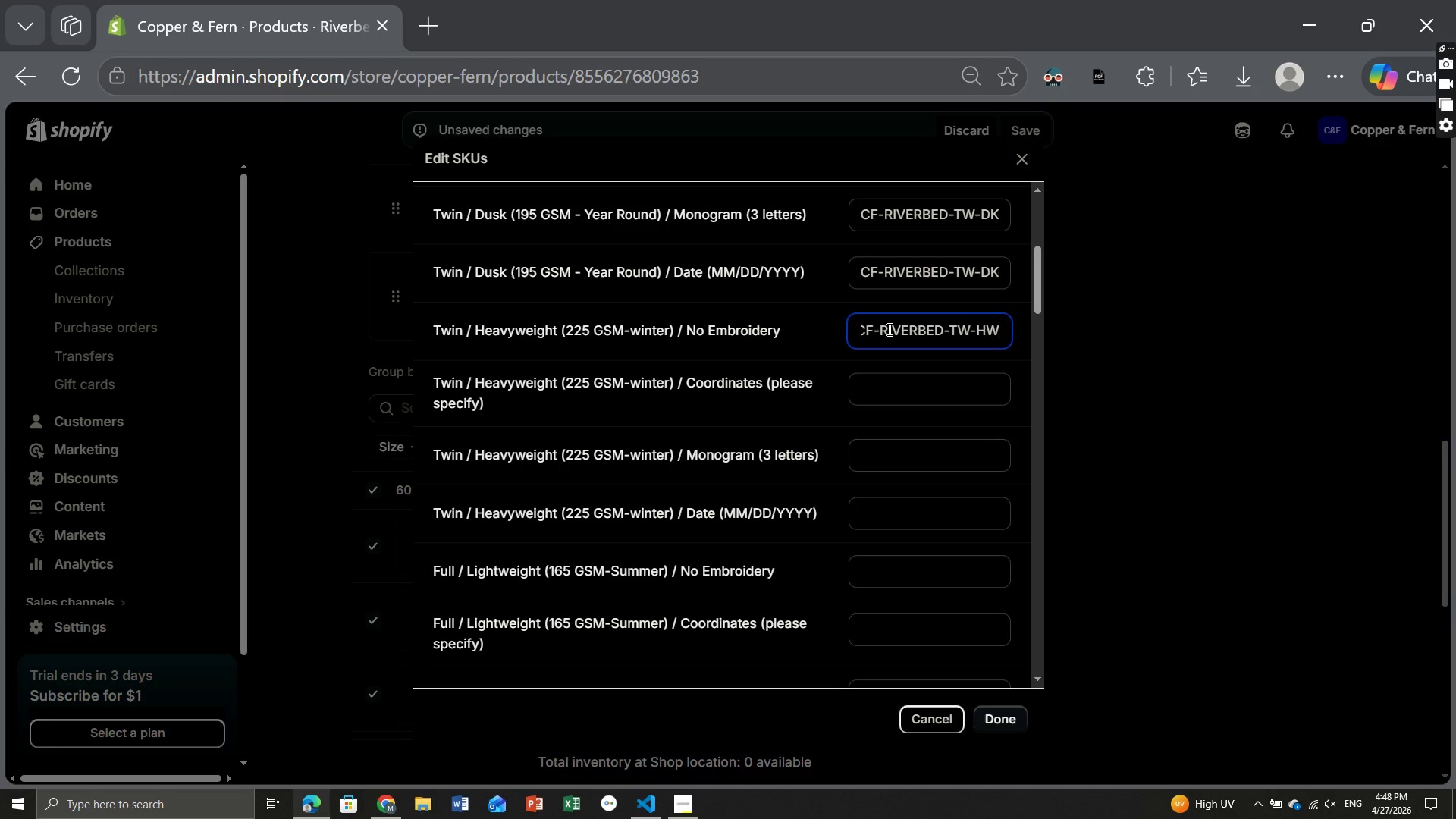 
key(Backspace)
type(V-NE)
 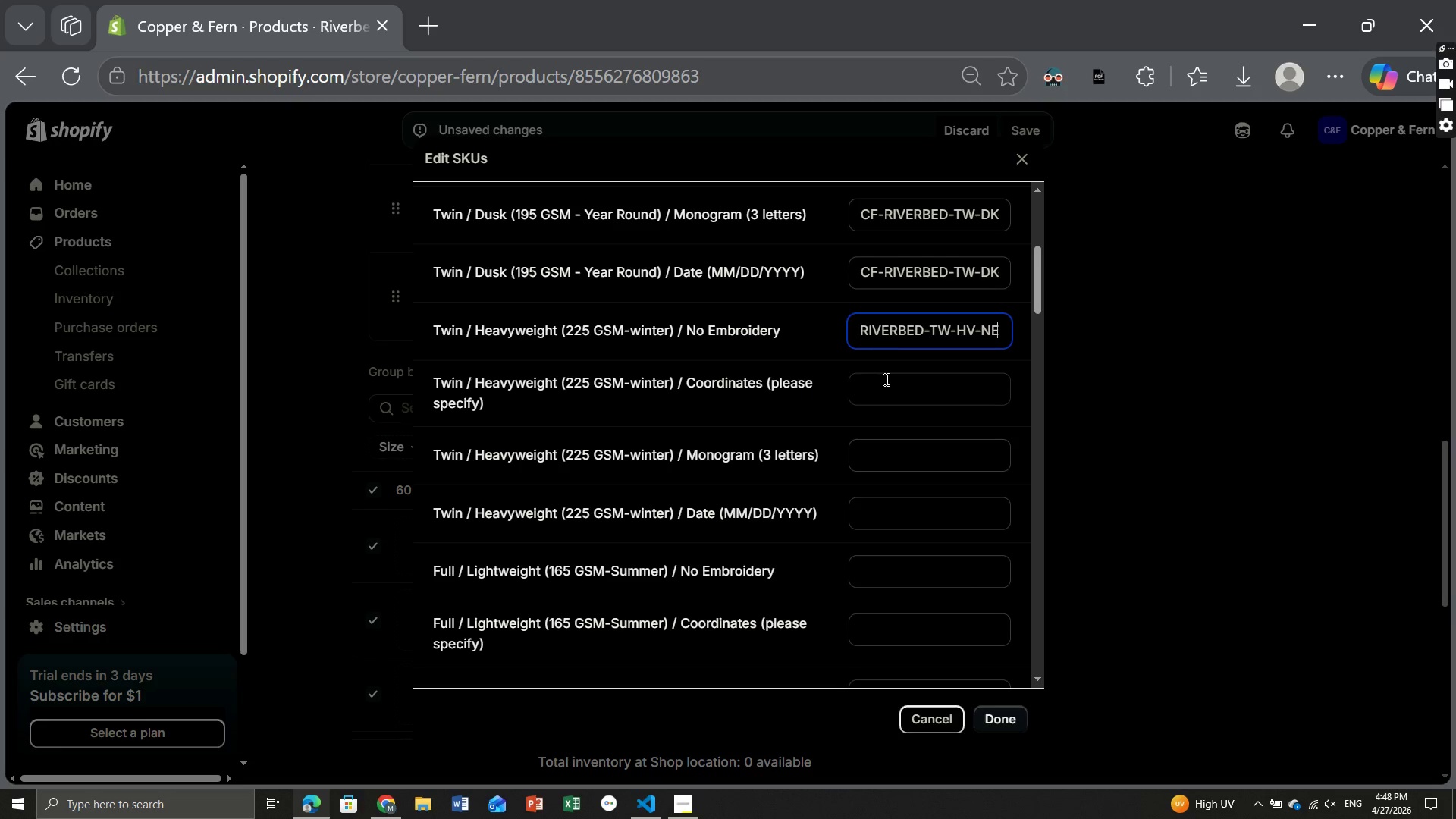 
left_click([885, 379])
 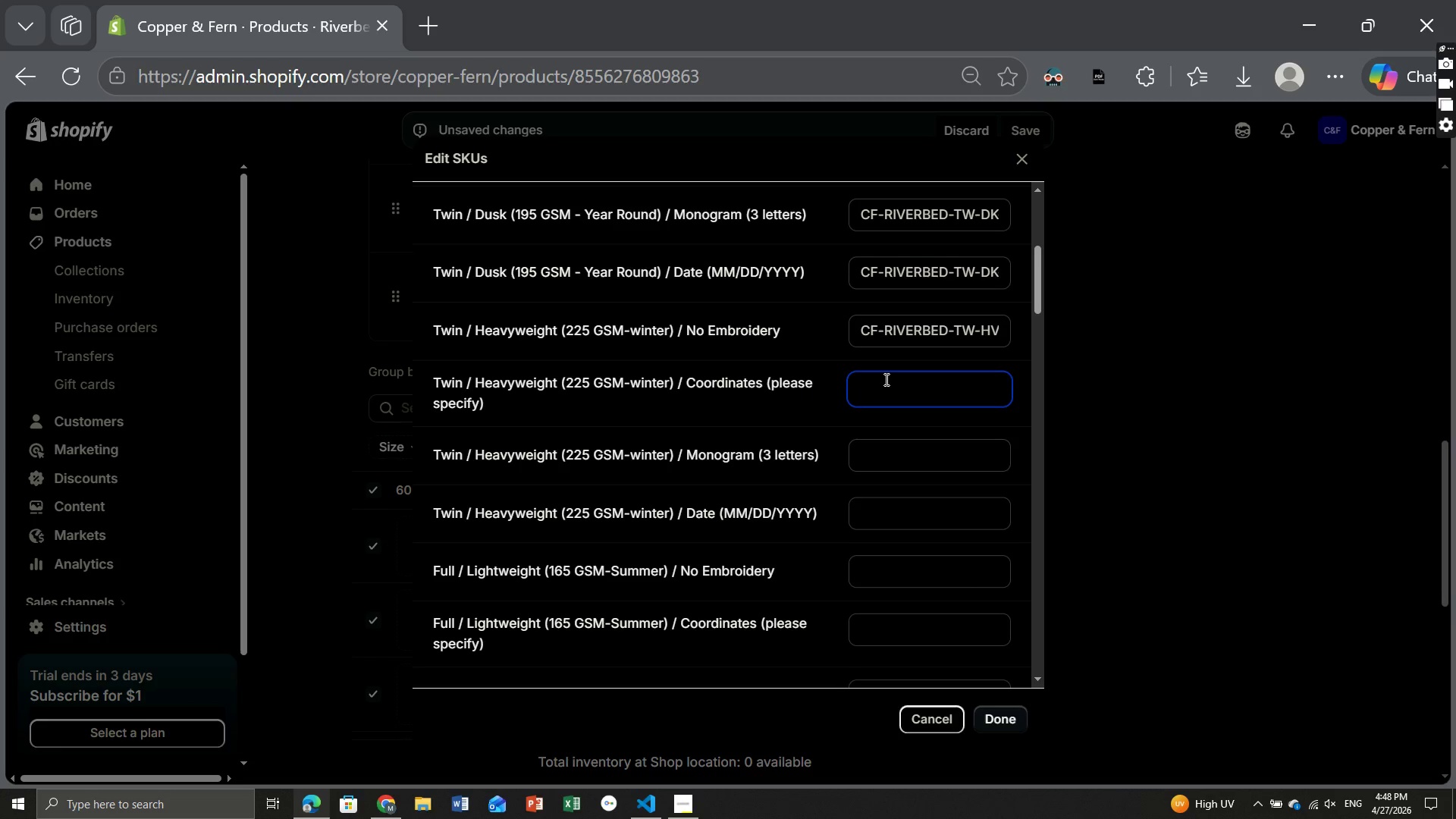 
key(Control+V)
 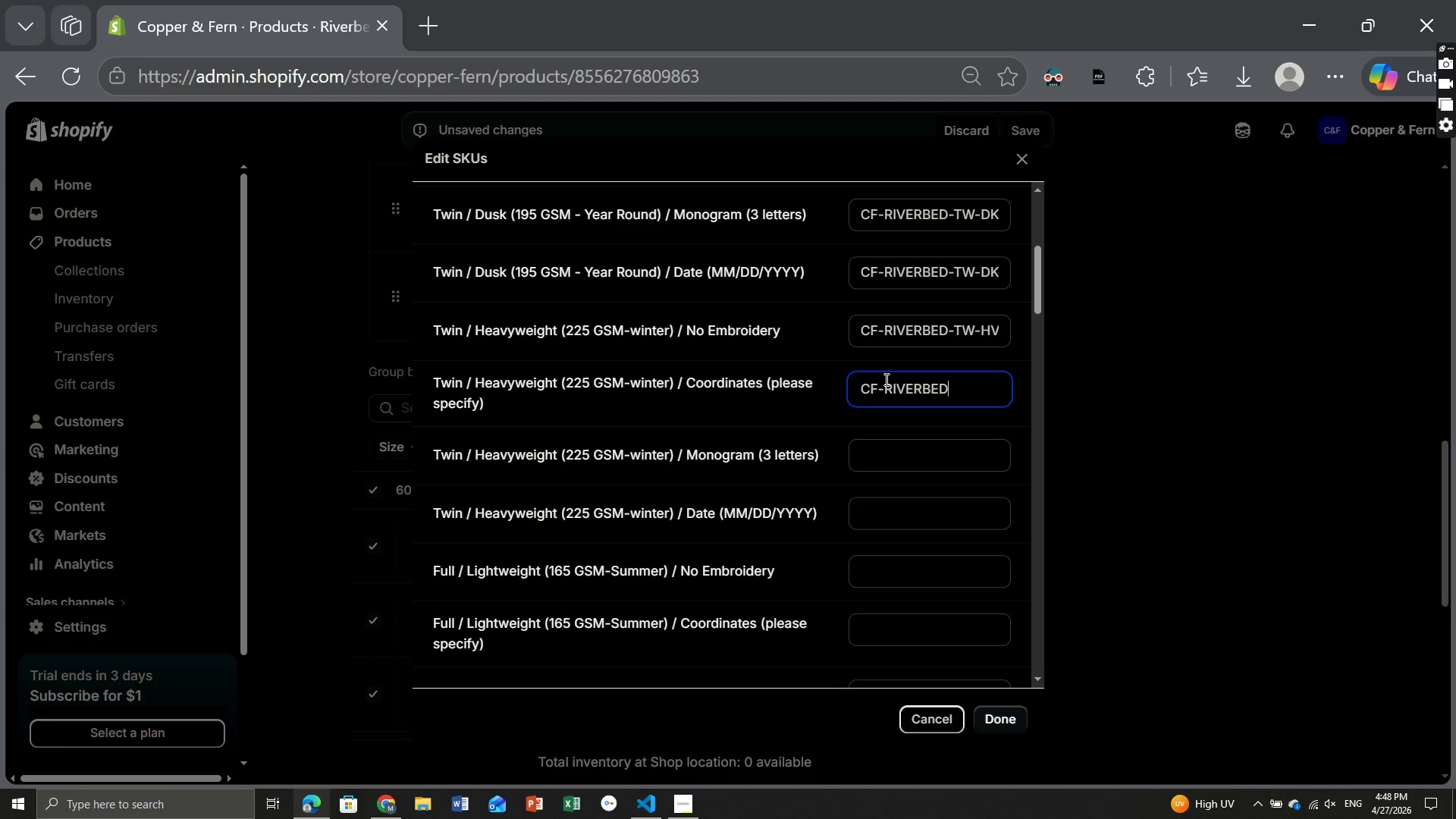 
type(-TW-HV-)
 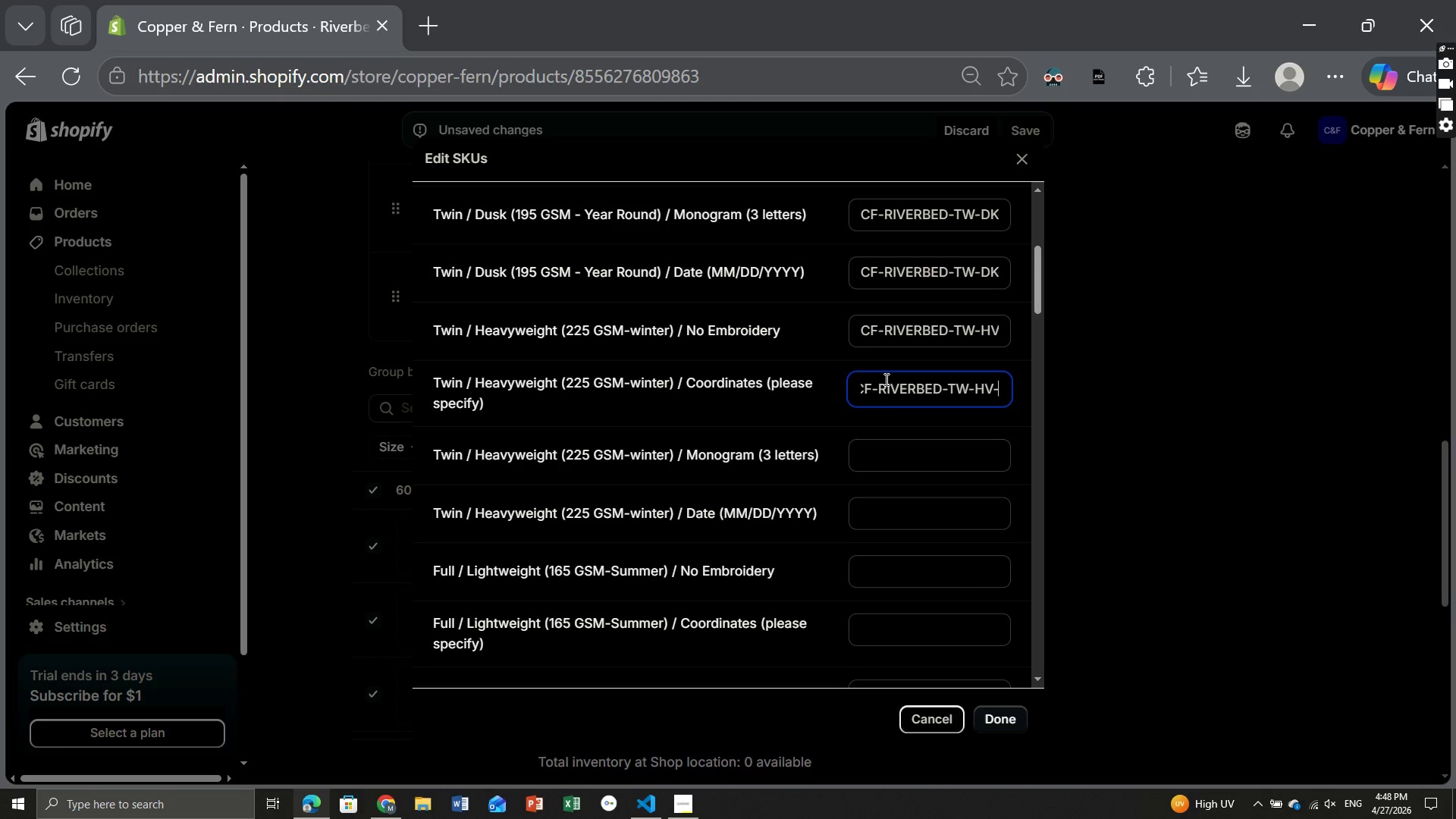 
type(CO)
 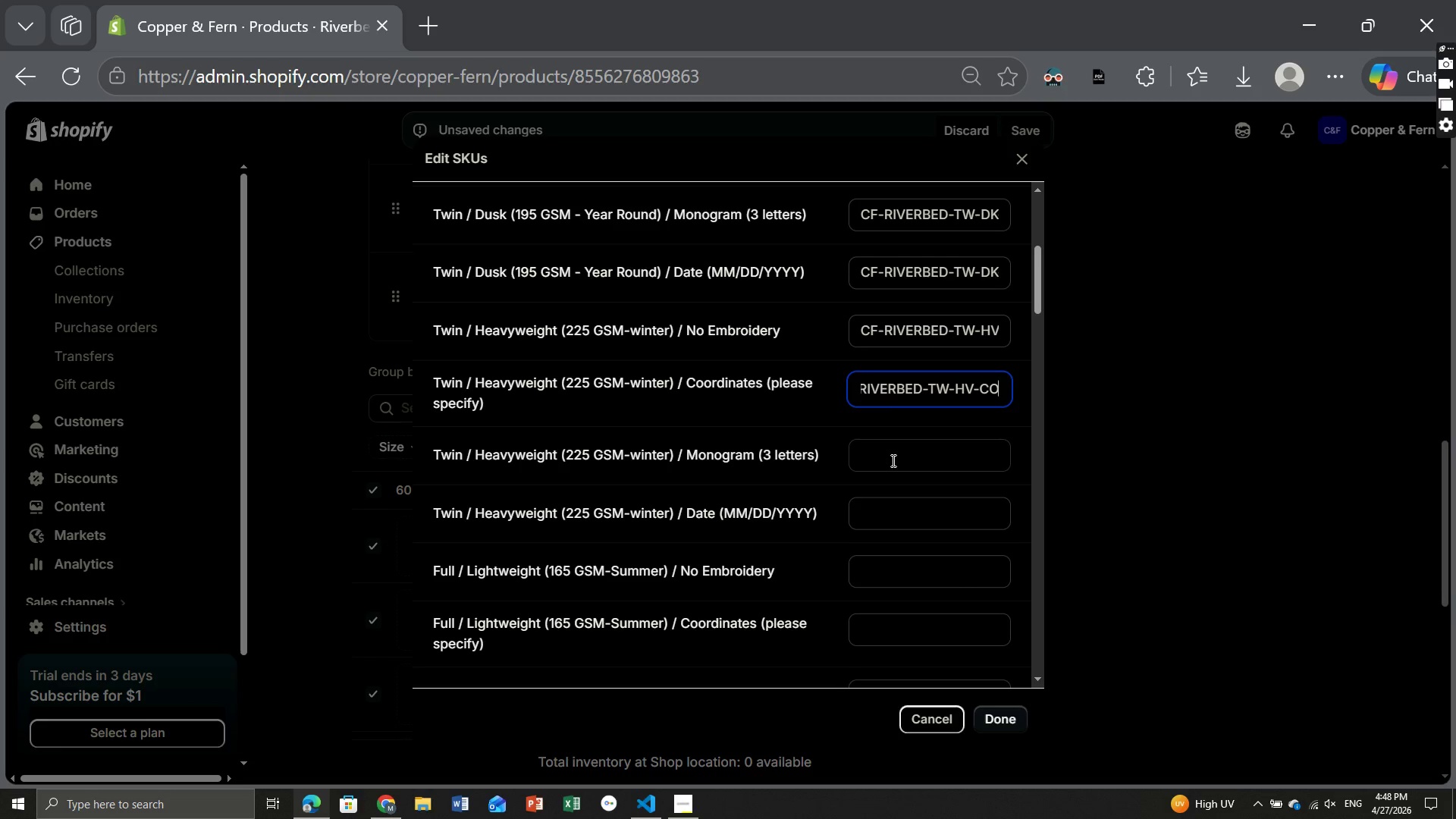 
left_click([892, 460])
 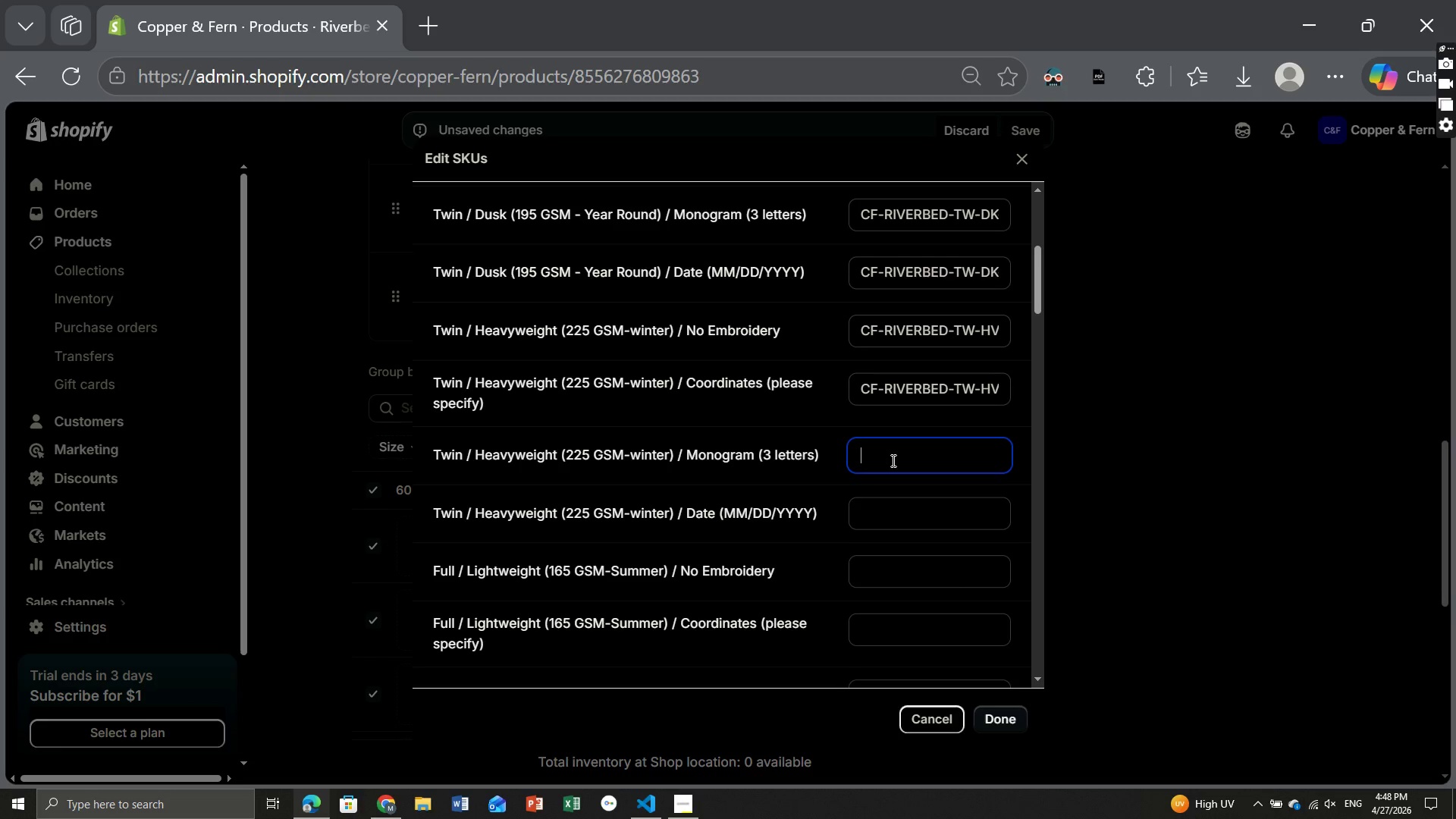 
key(Control+ControlLeft)
 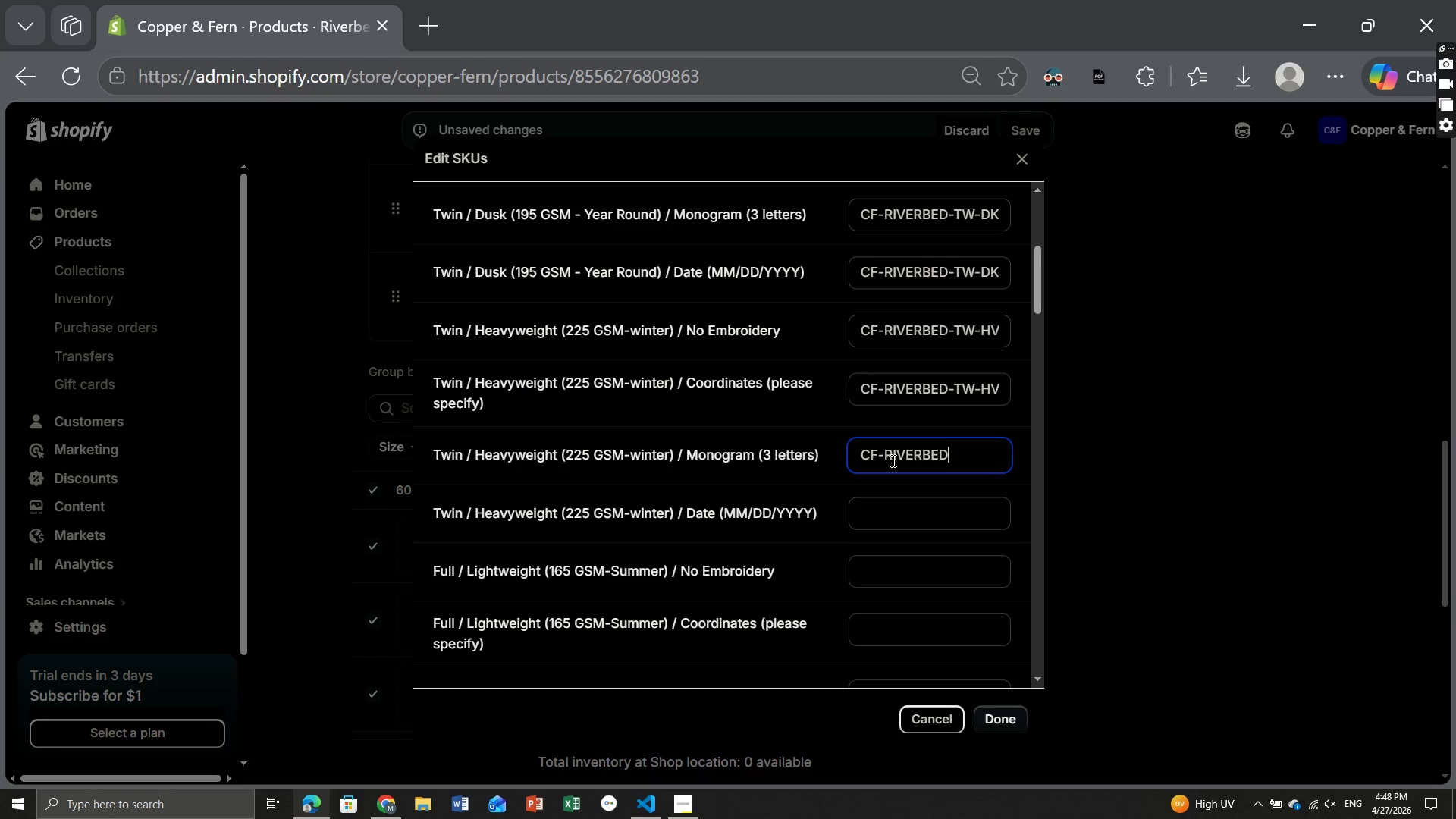 
key(Control+V)
 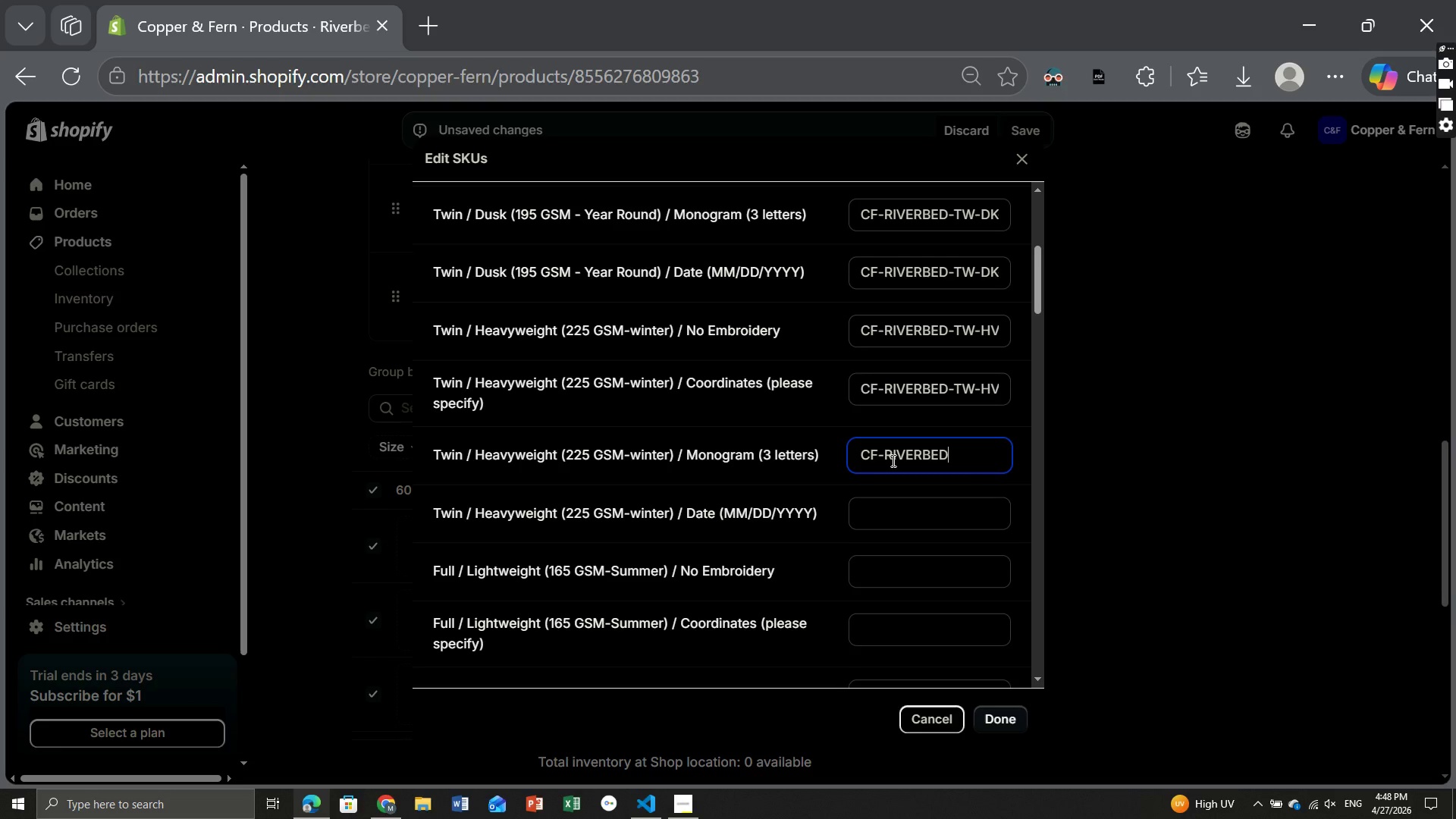 
type(-T-HV-MO)
 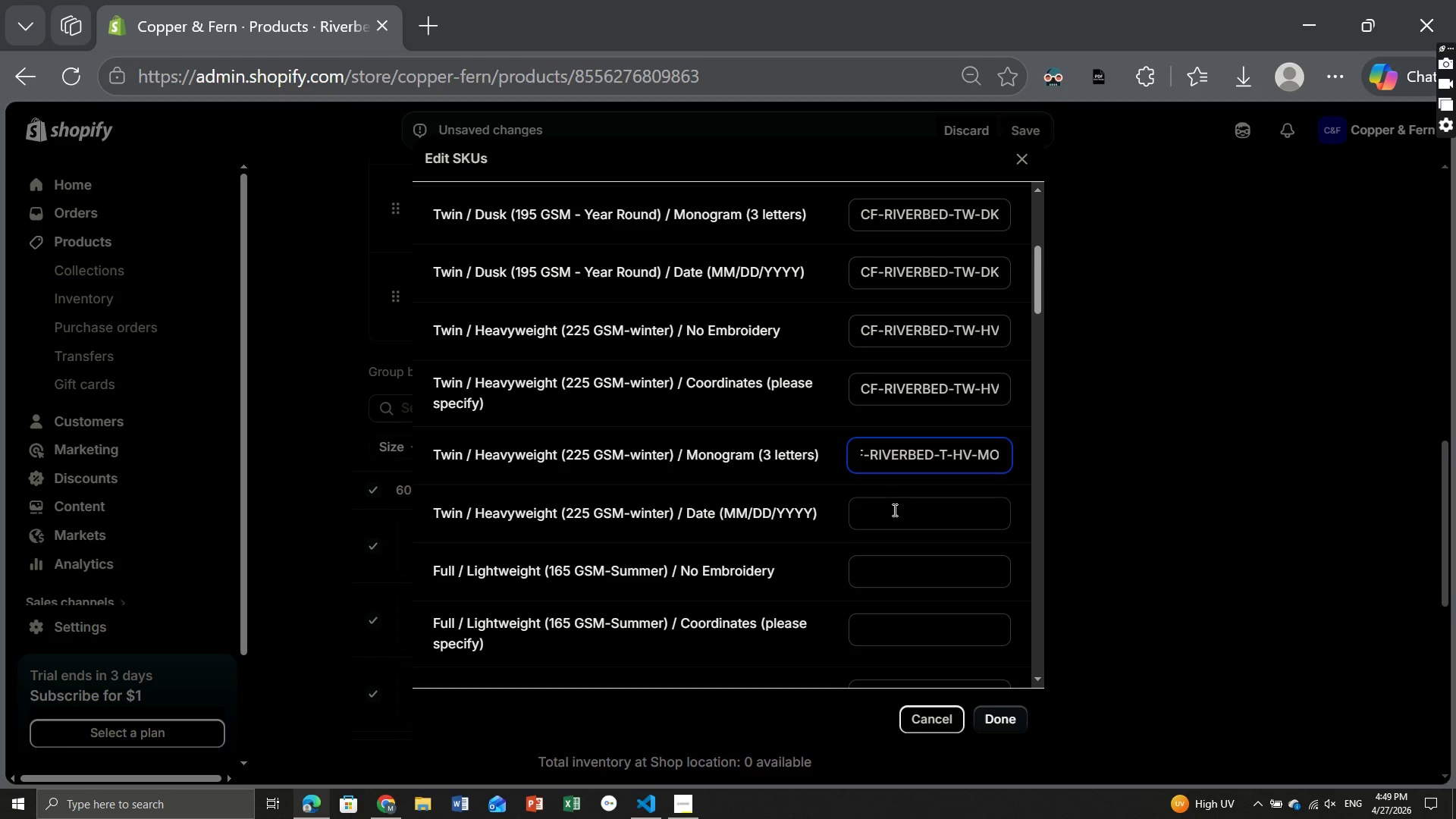 
left_click([893, 510])
 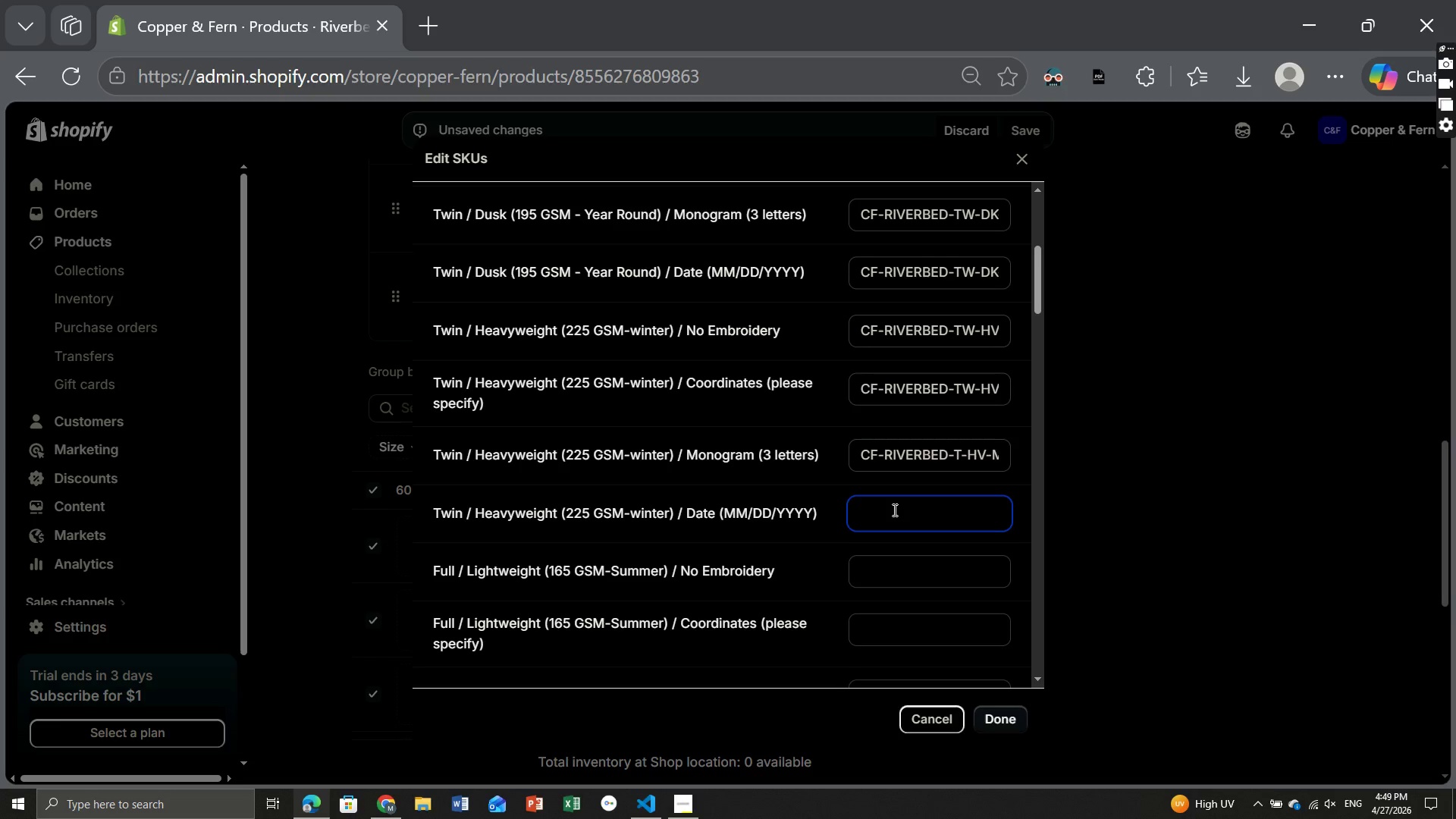 
key(Control+V)
 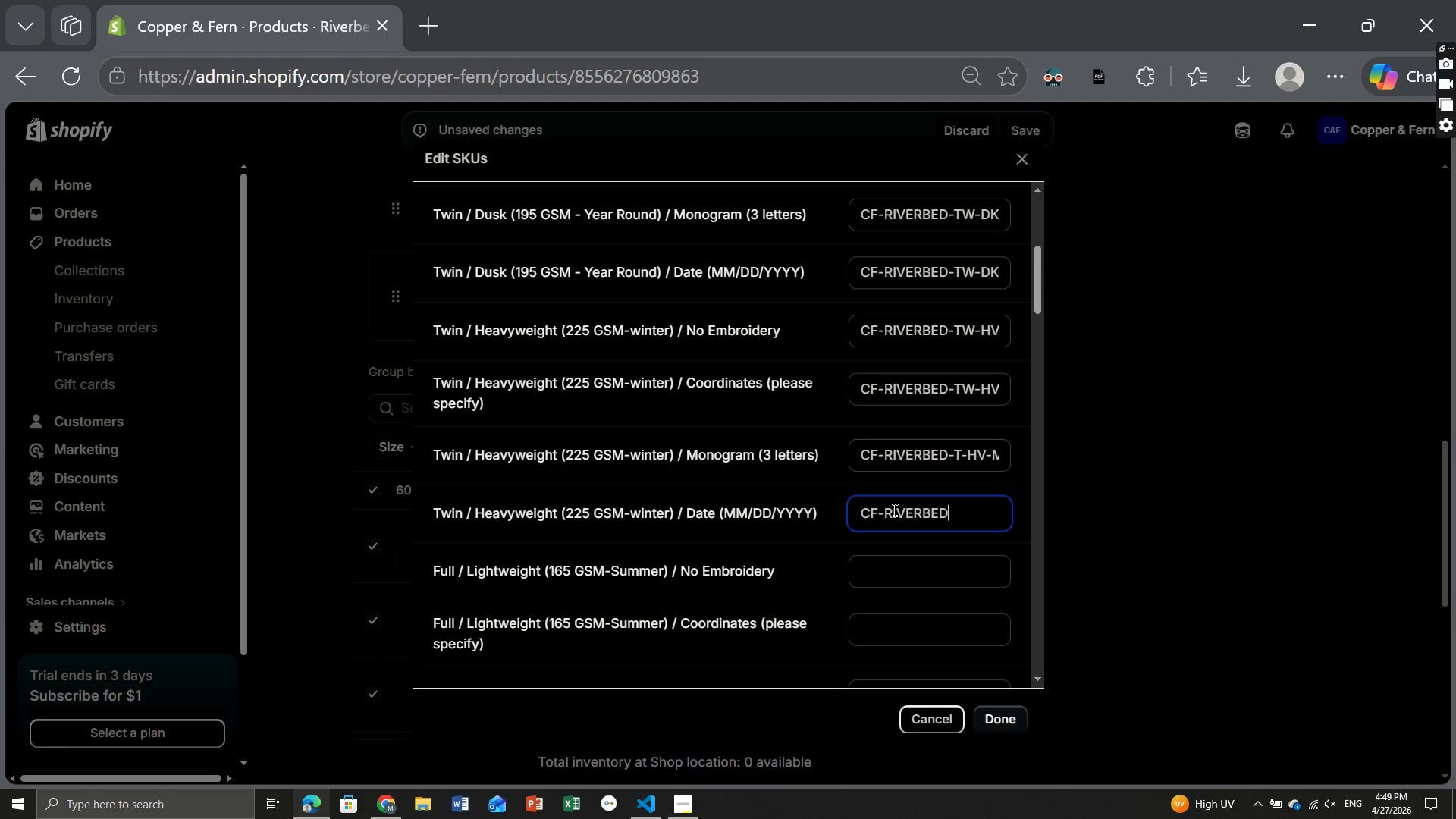 
type(-TW)
 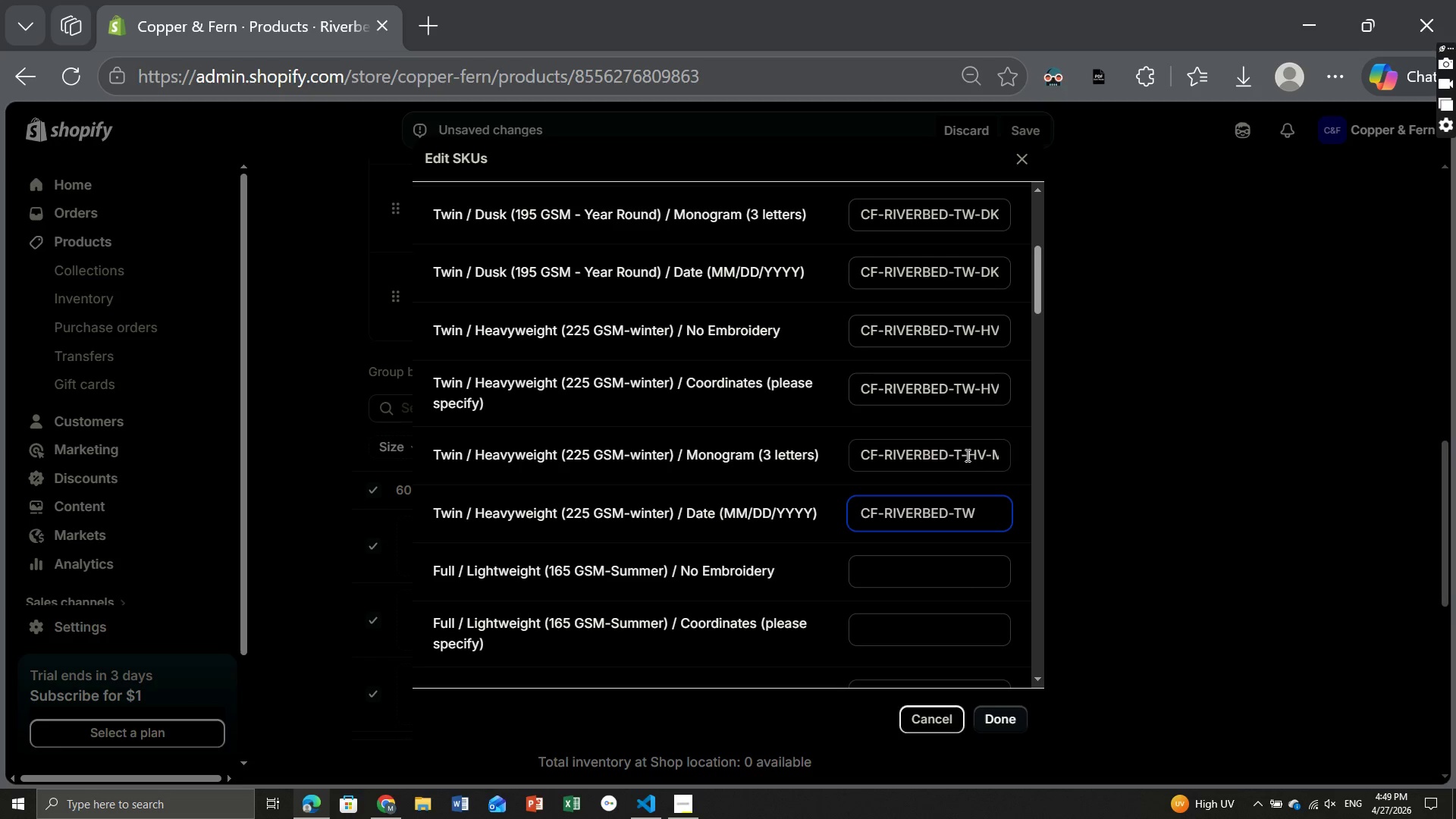 
left_click([965, 455])
 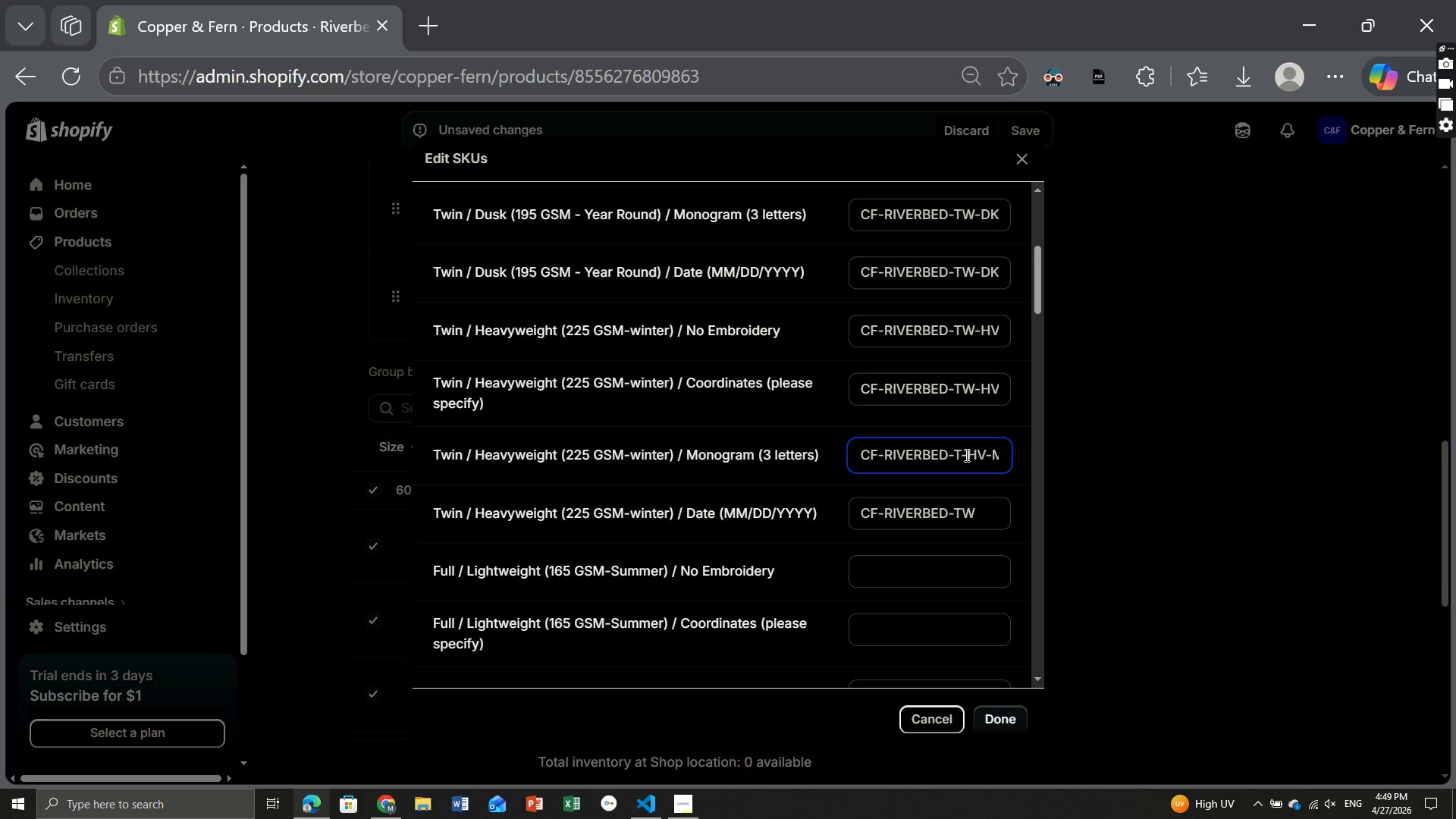 
key(ArrowLeft)
 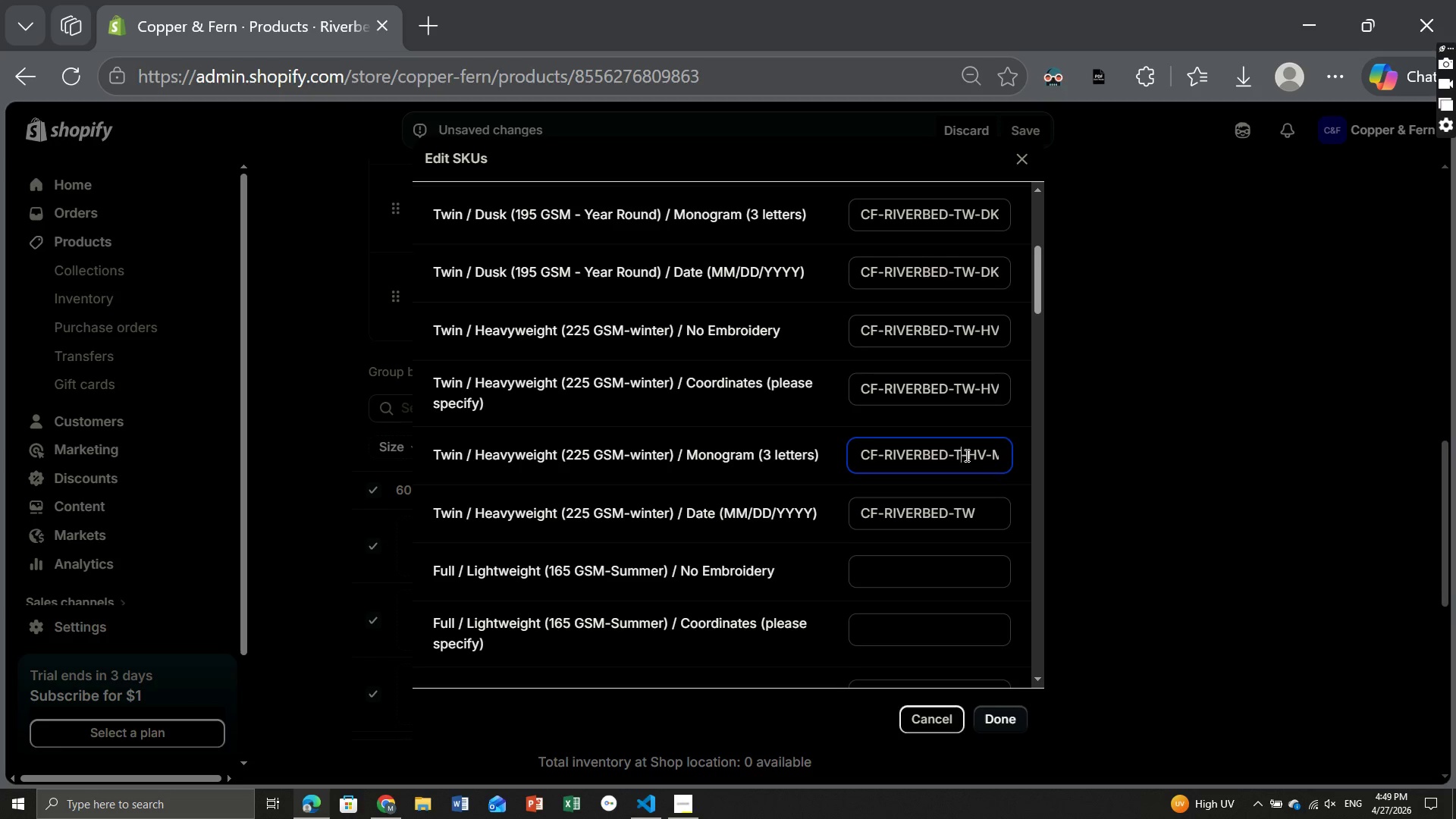 
key(W)
 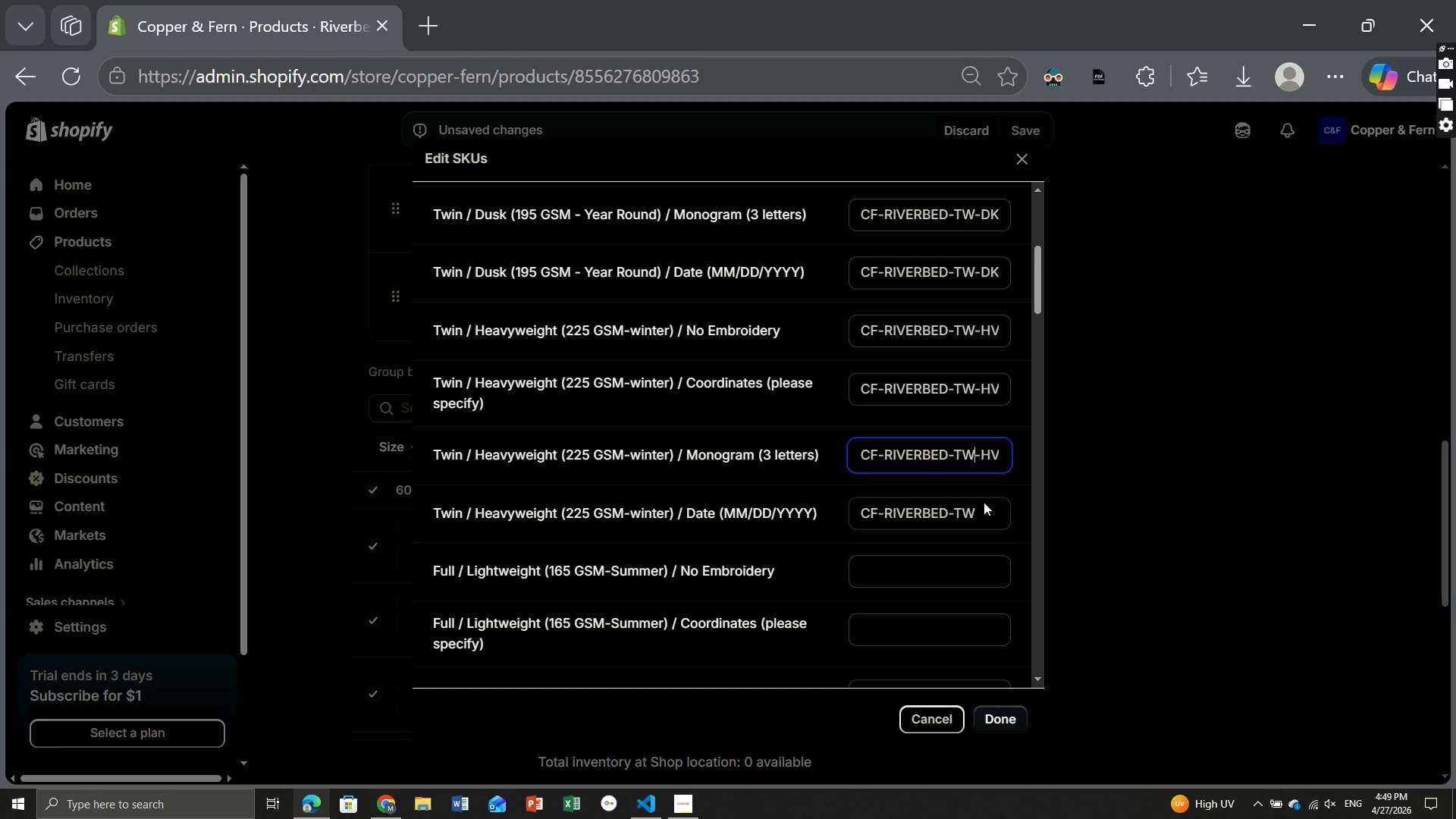 
left_click([981, 508])
 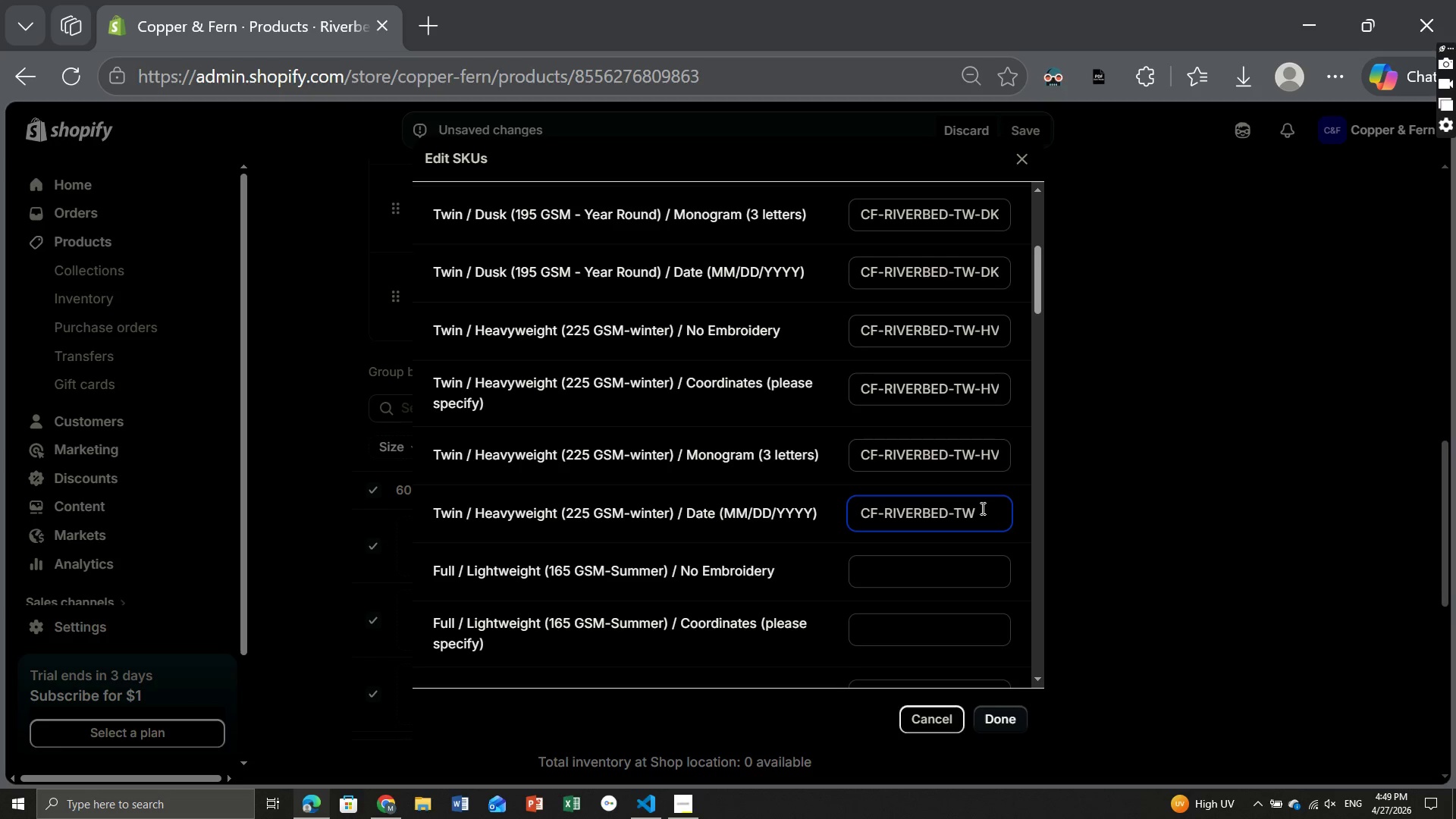 
type(-HV-DA)
 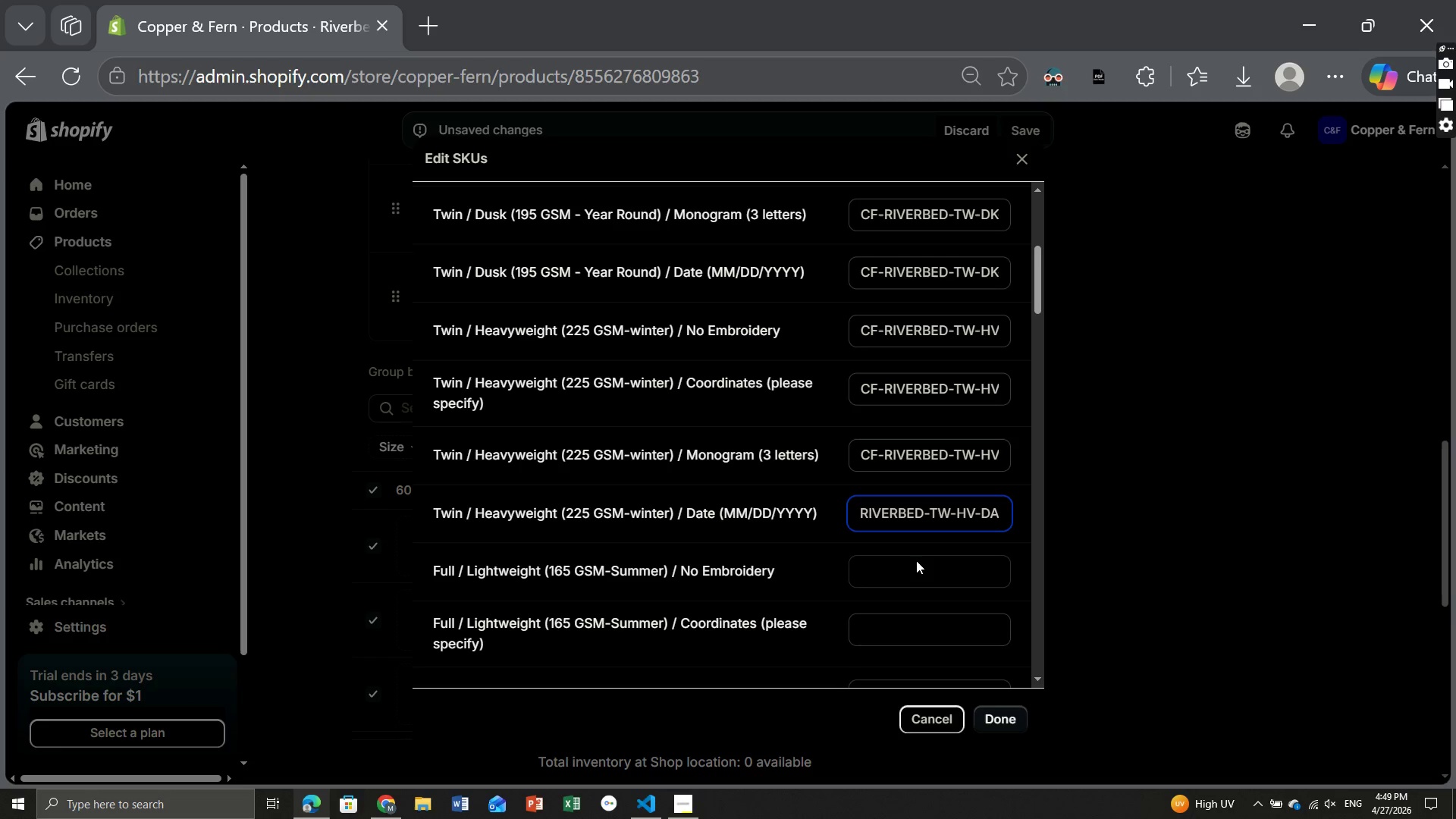 
left_click([916, 560])
 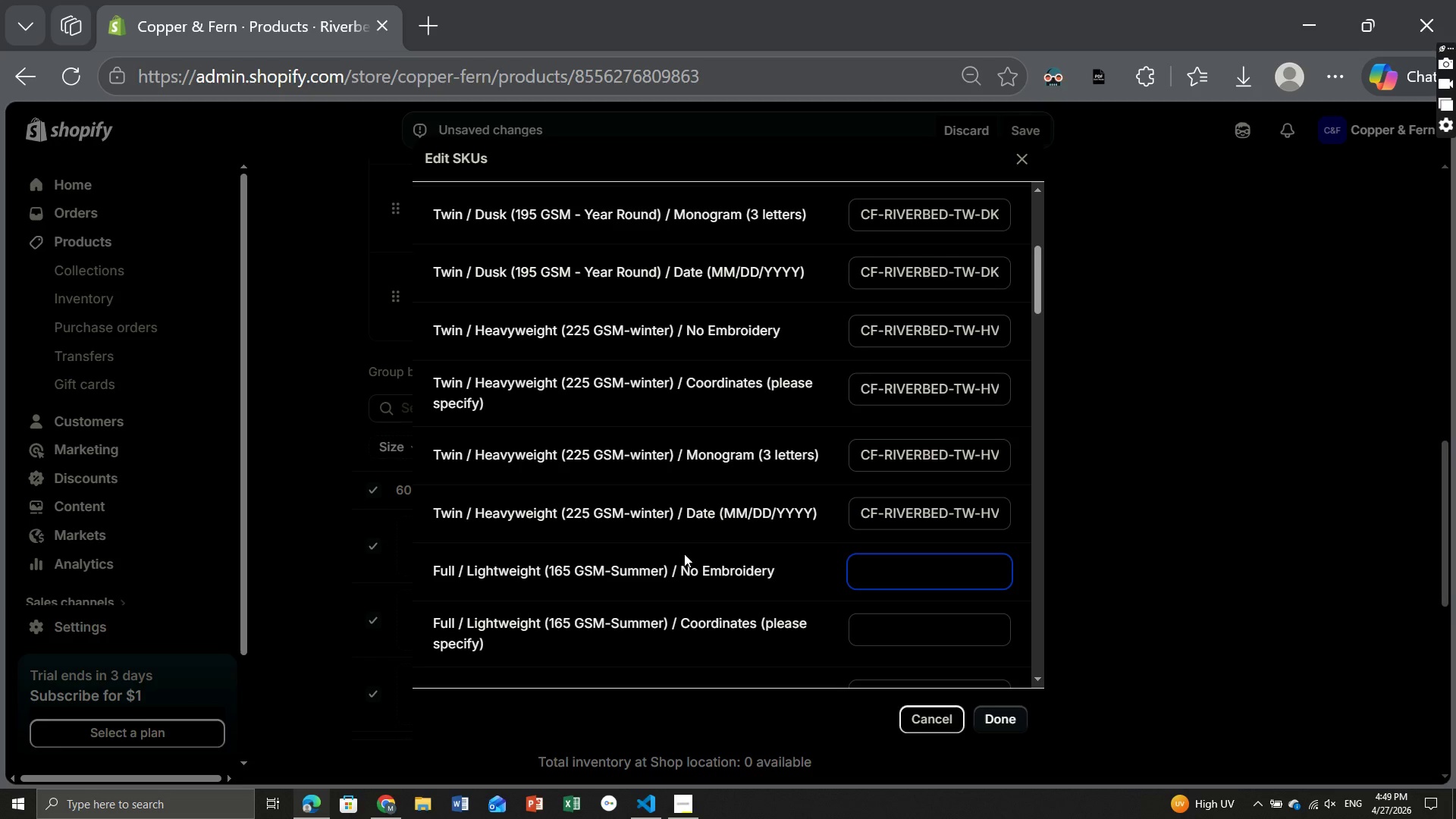 
wait(10.06)
 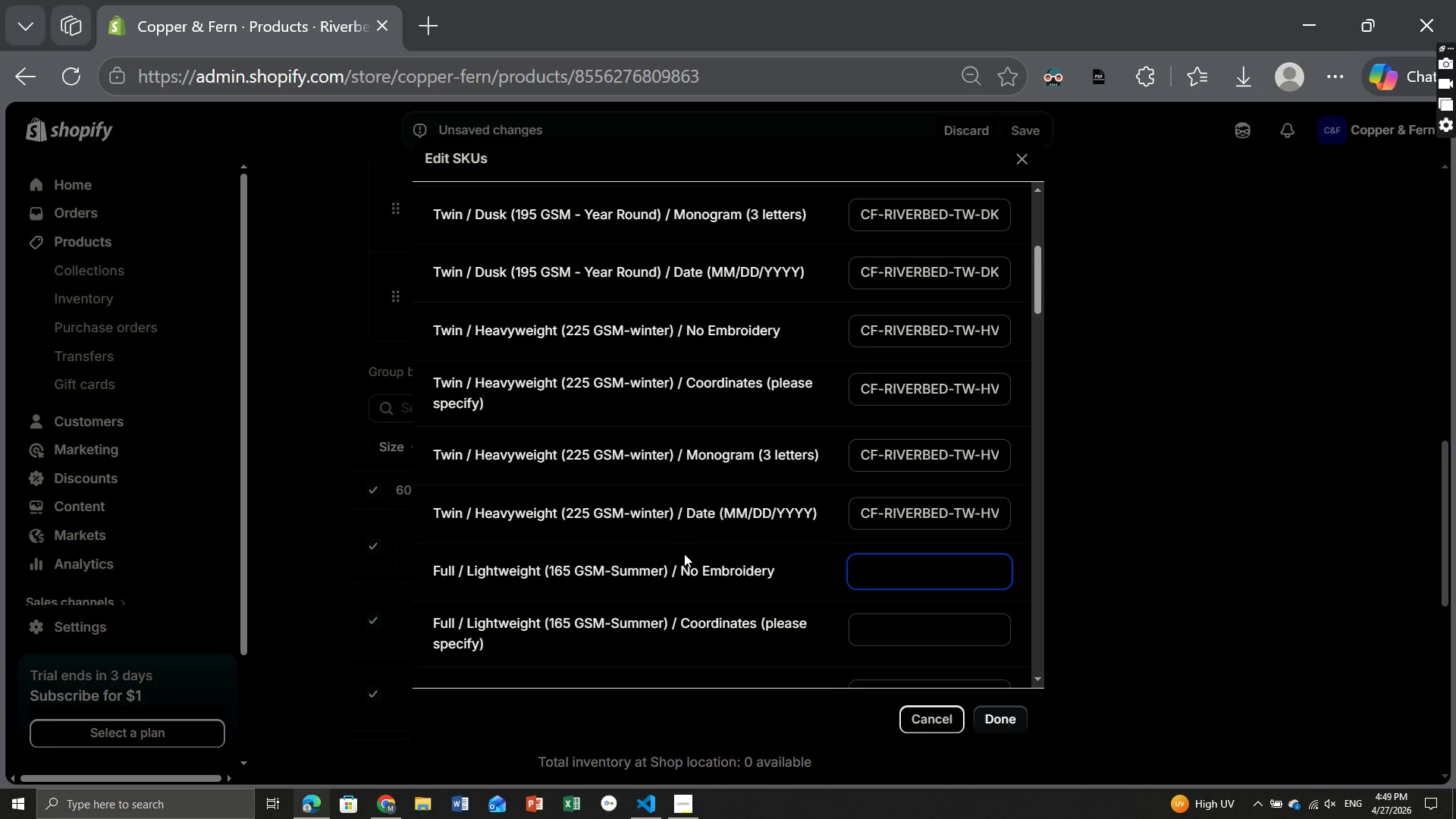 
key(Control+V)
 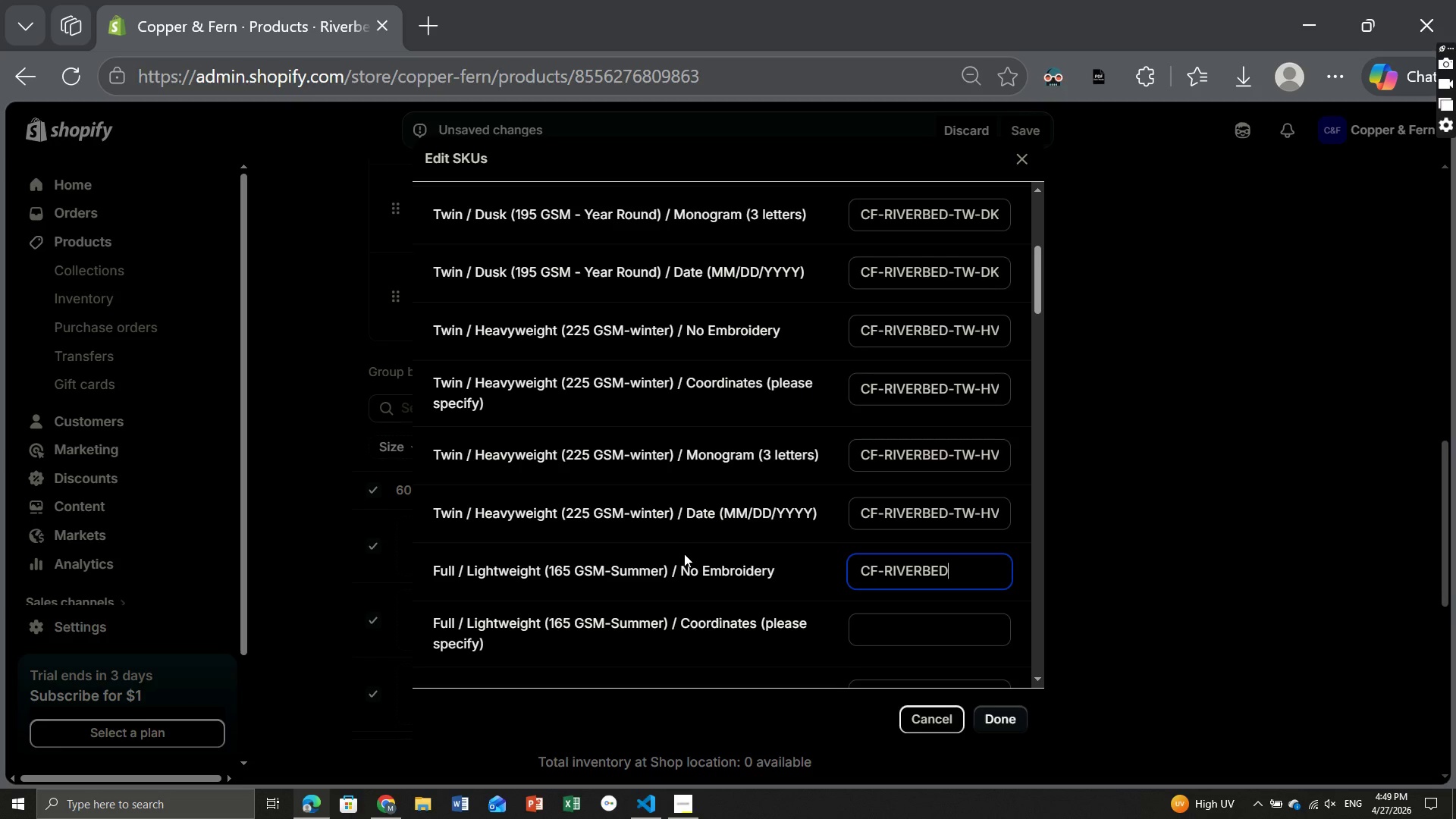 
type(-FL-LW)
 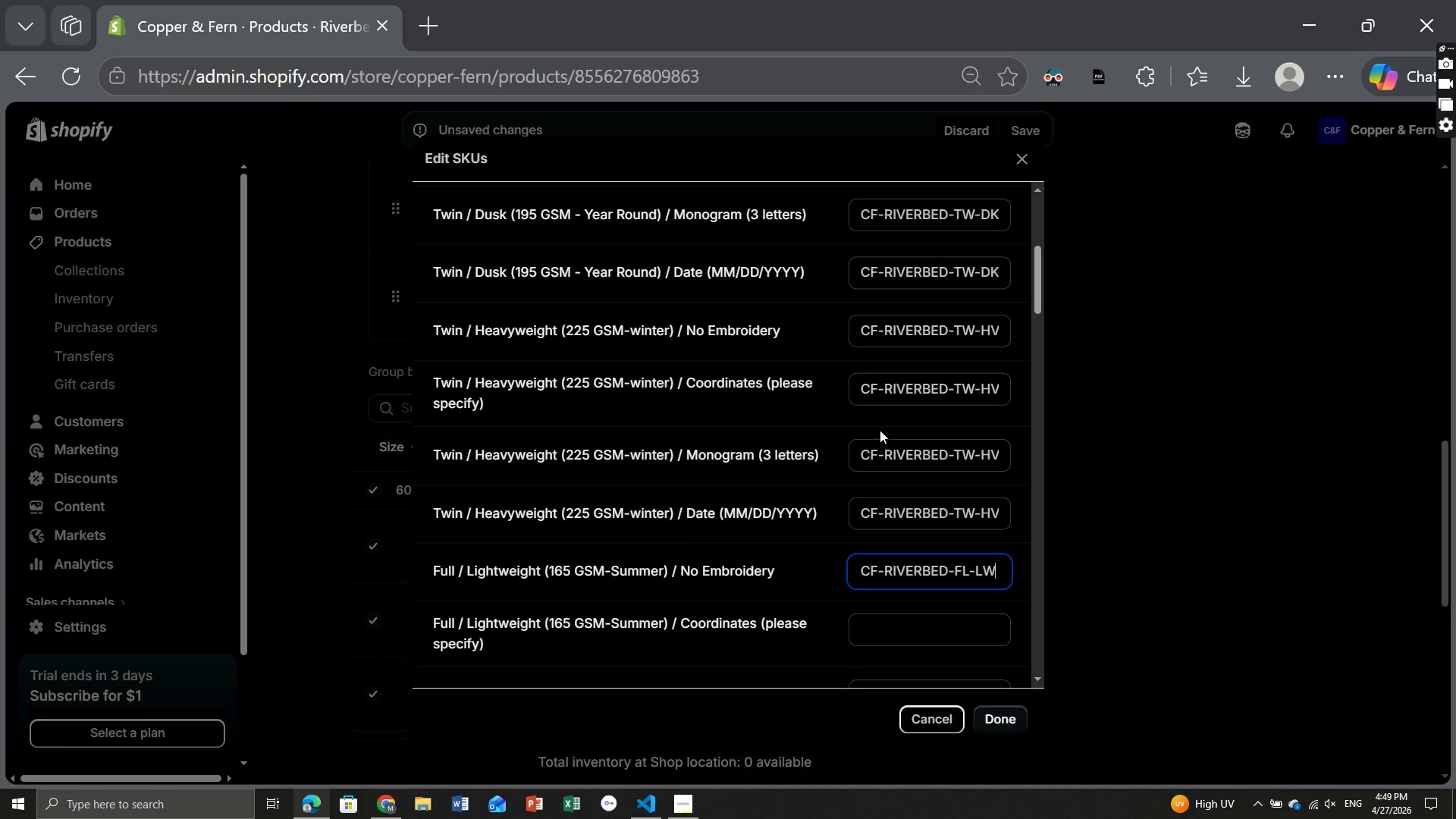 
wait(5.77)
 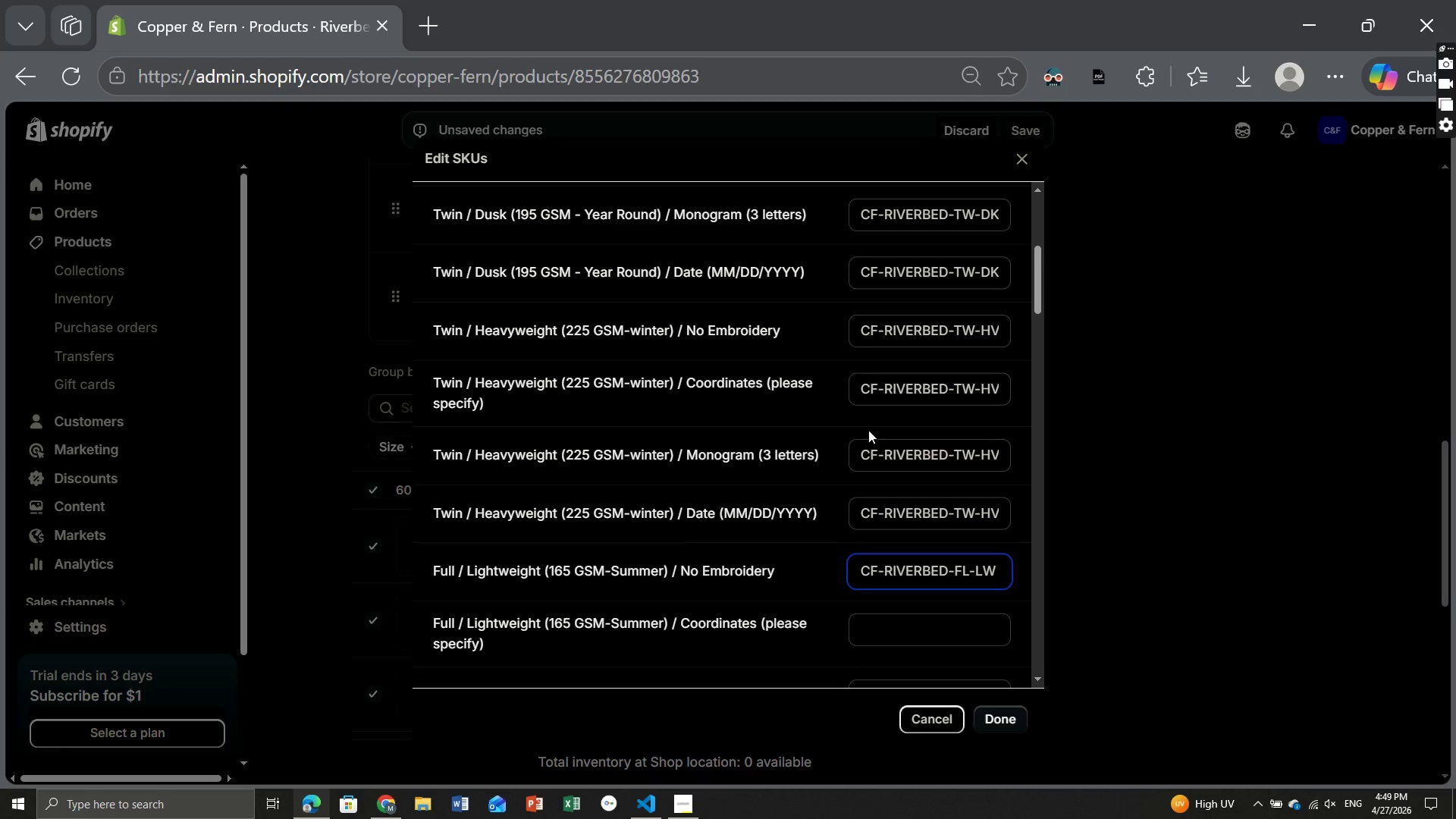 
key(Backspace)
type(T-NE)
 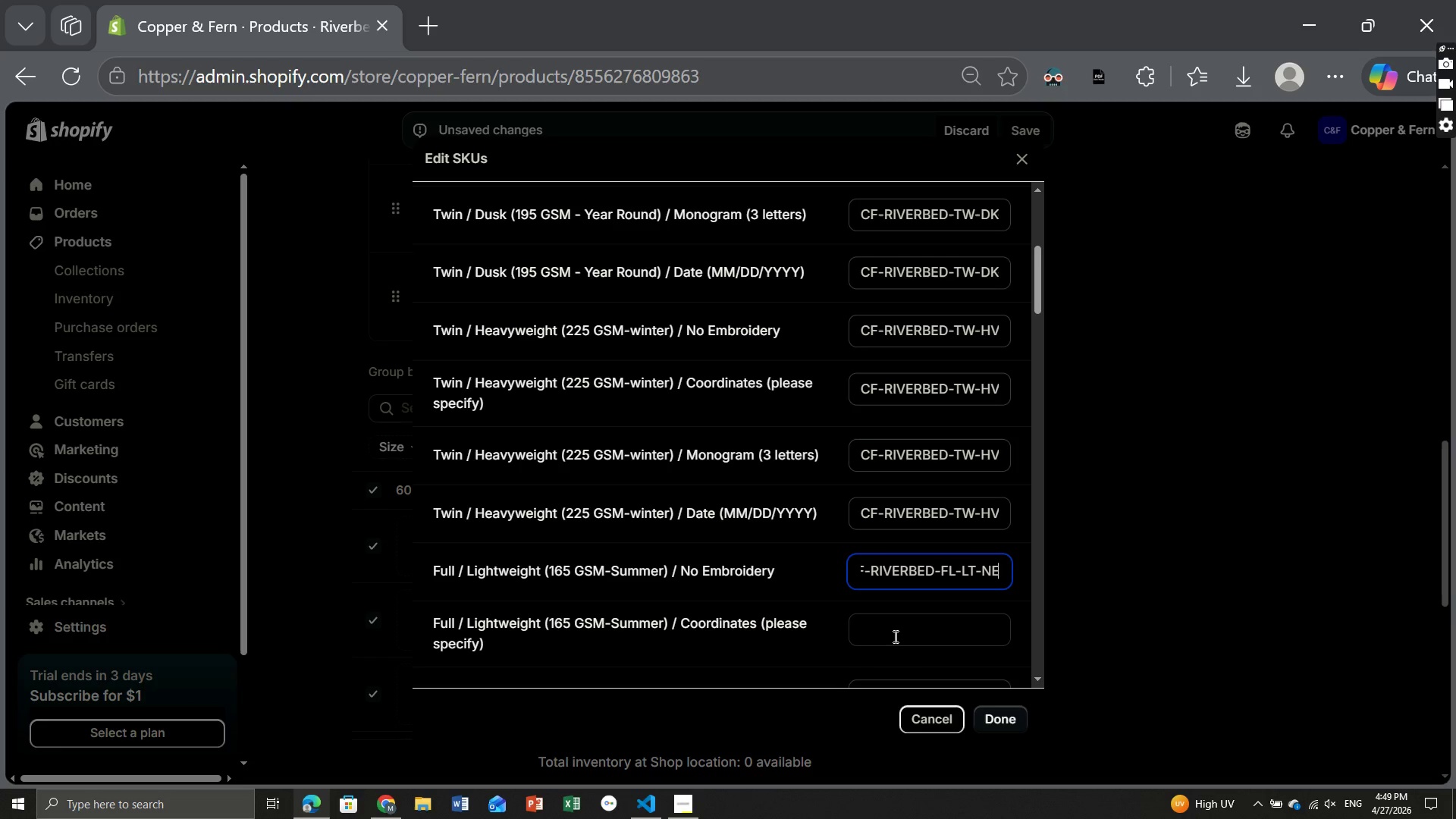 
left_click([894, 636])
 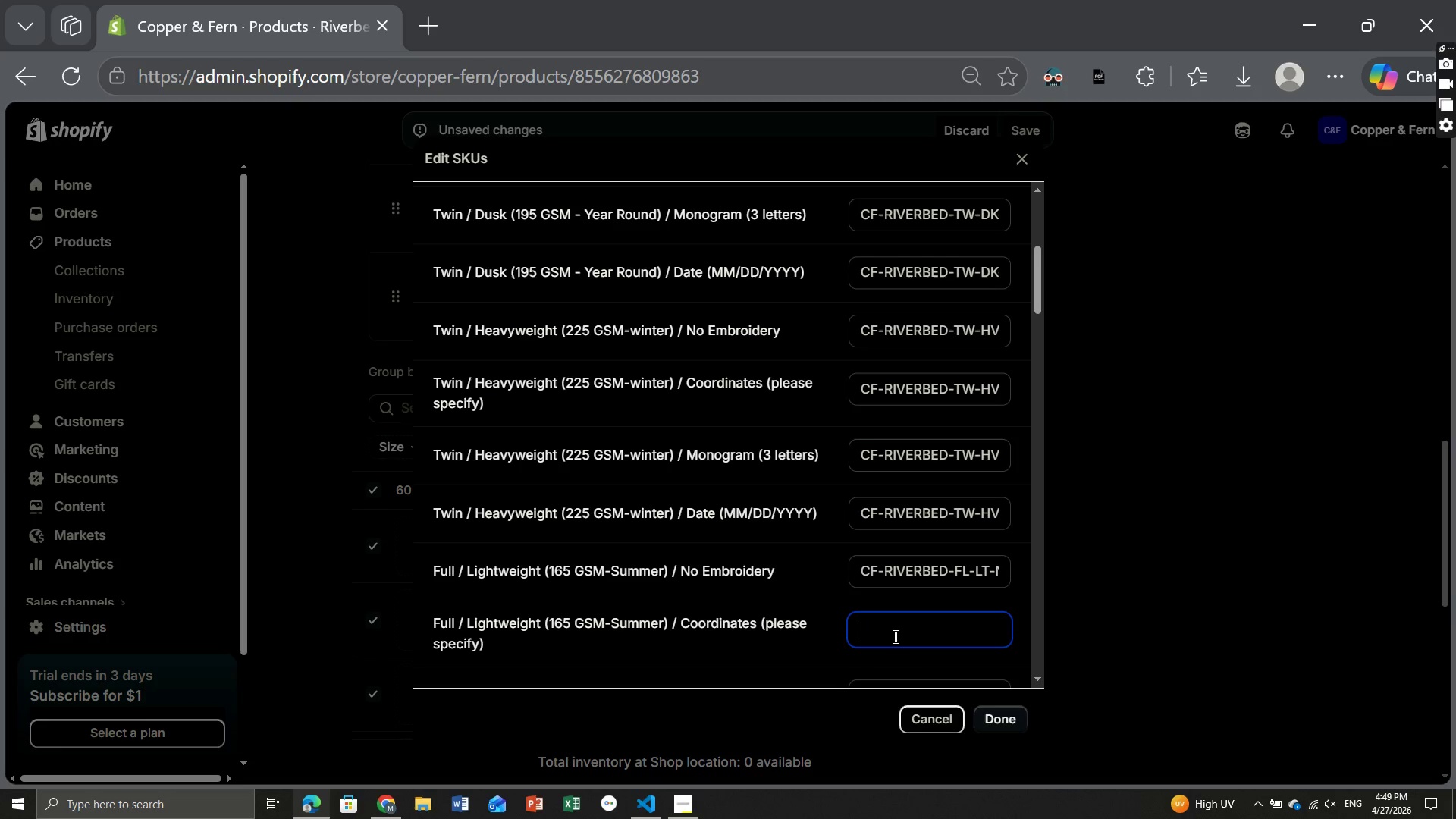 
key(Control+V)
 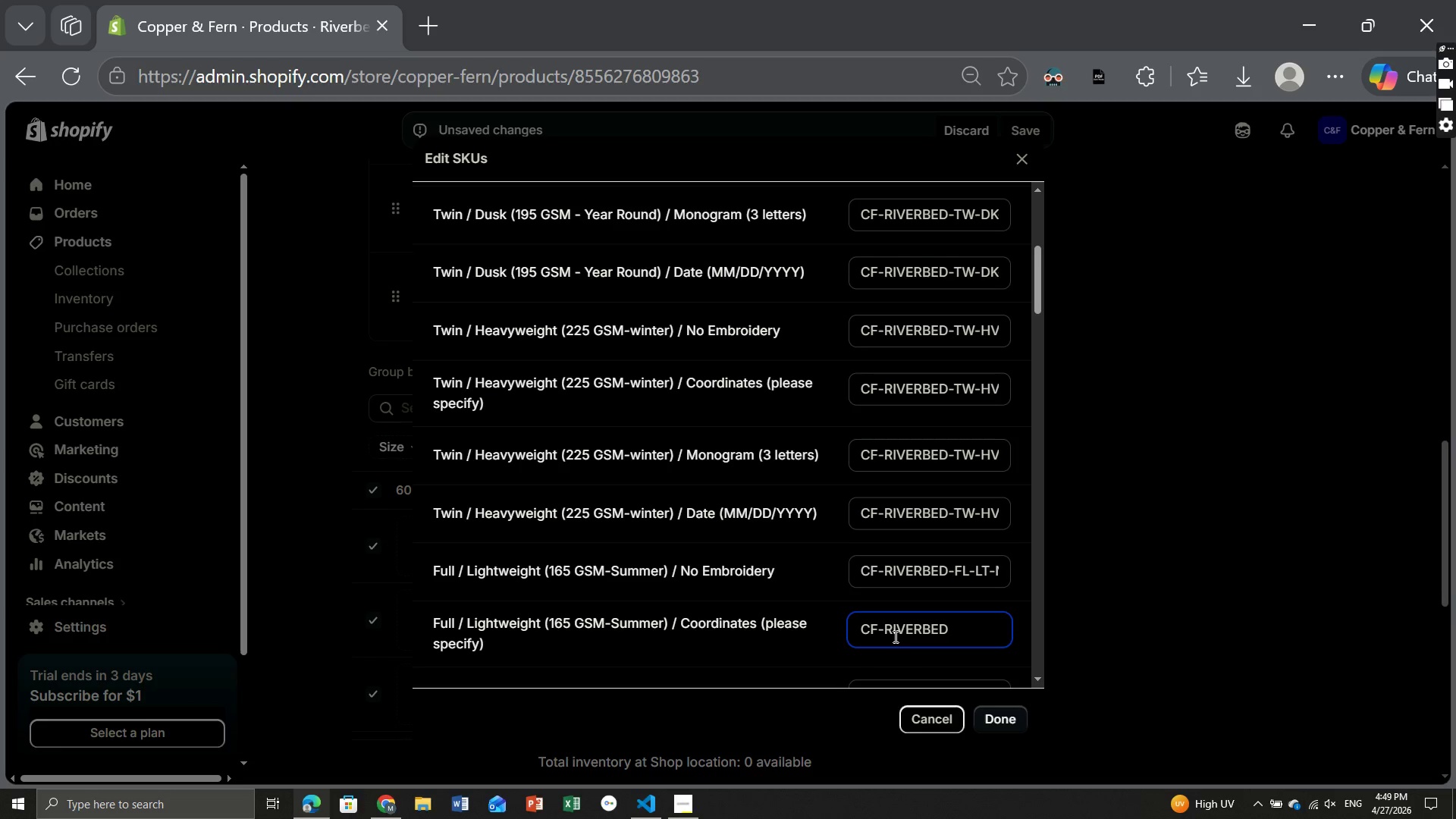 
key(Minus)
 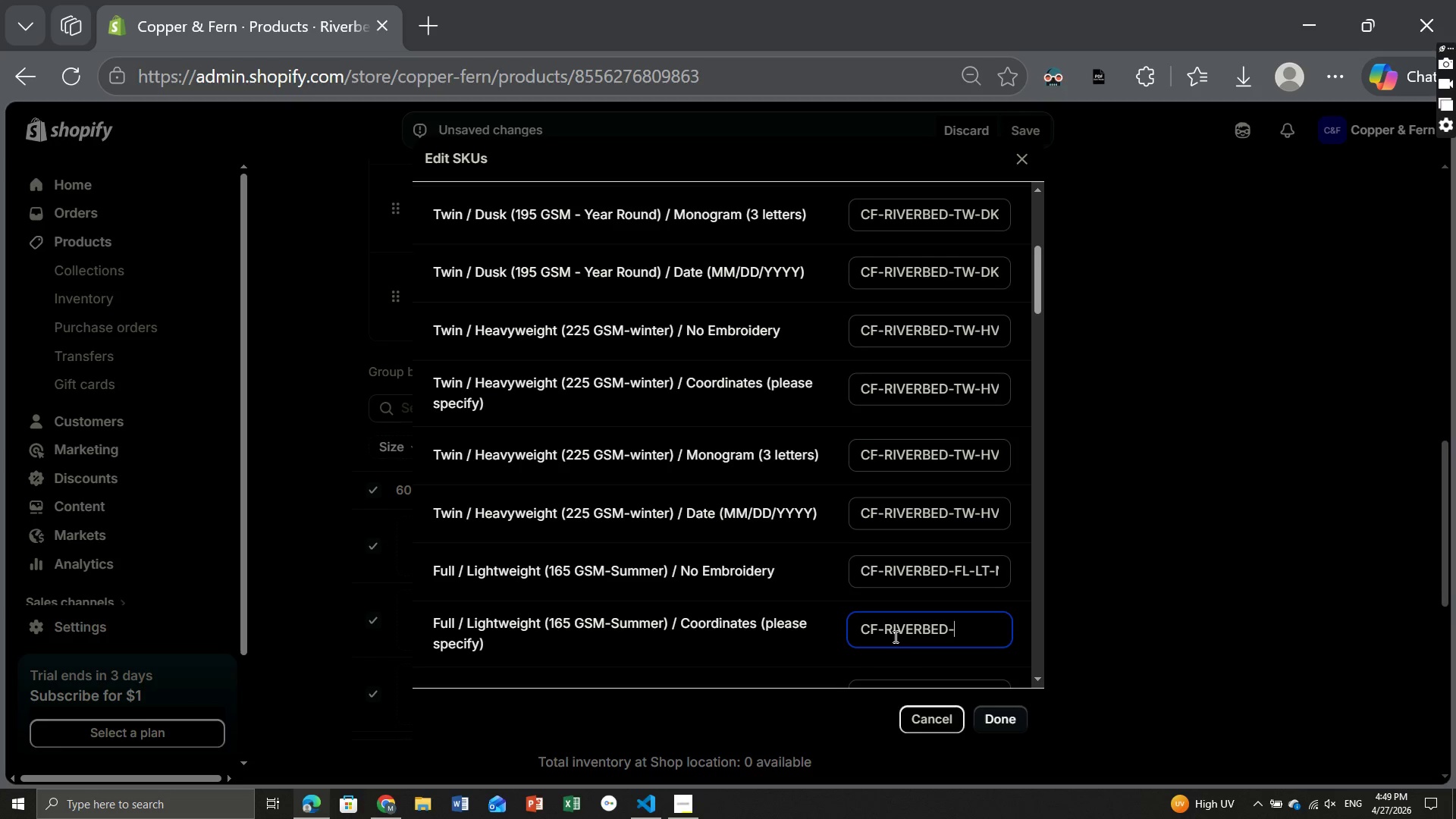 
type(FL-LT-CO)
 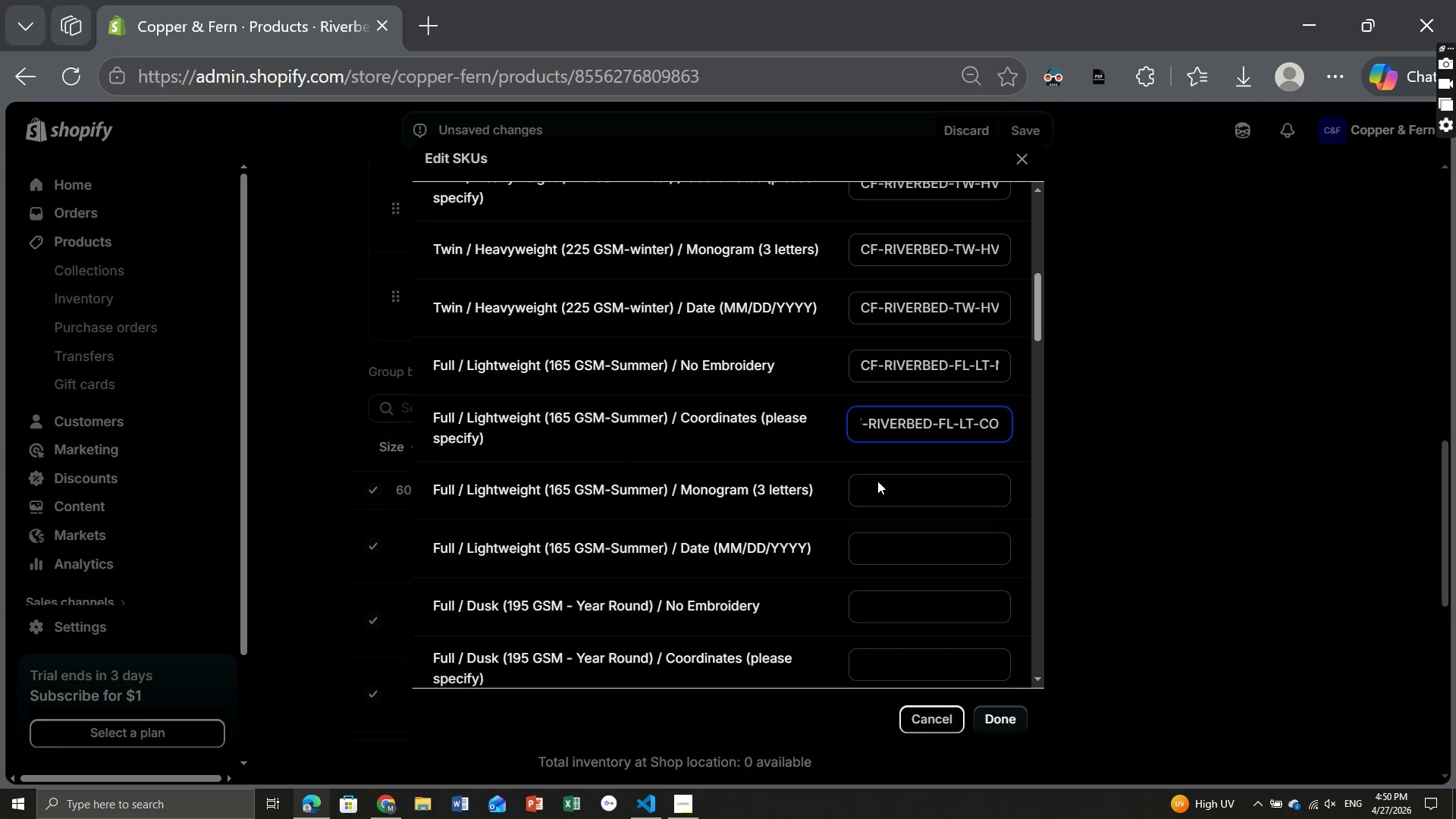 
left_click([877, 487])
 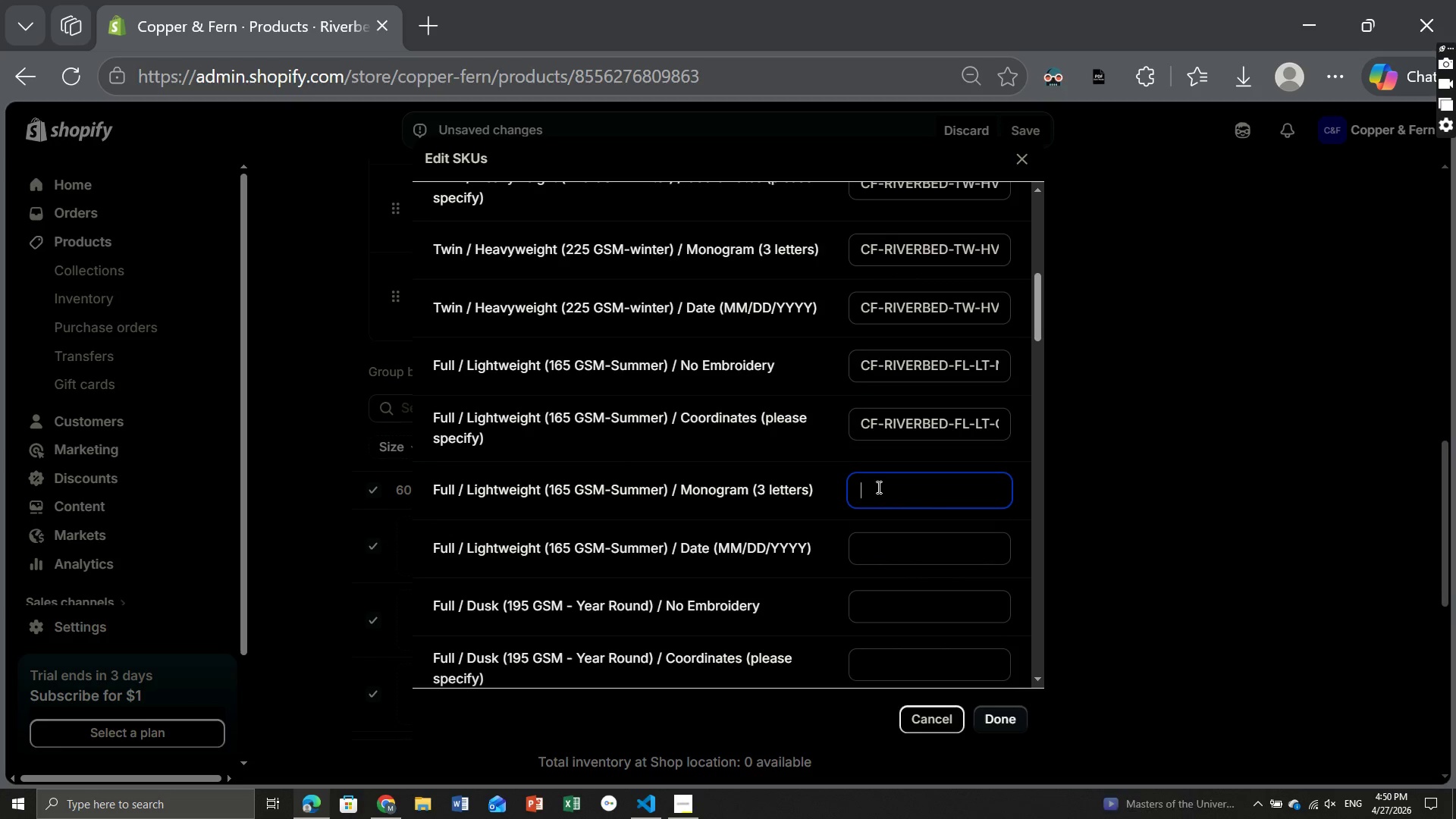 
key(Control+V)
 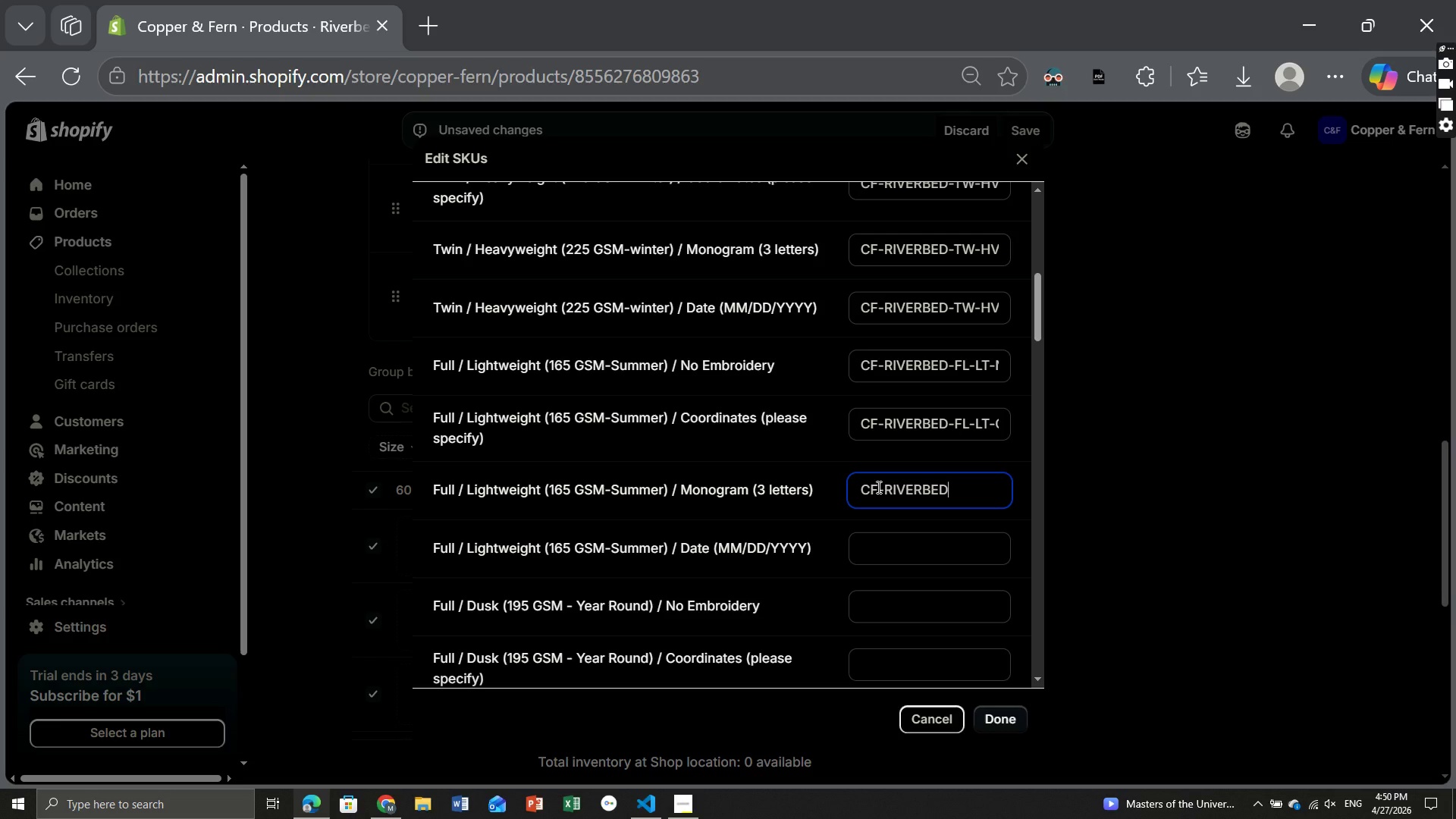 
type(-FL-LT-MO)
 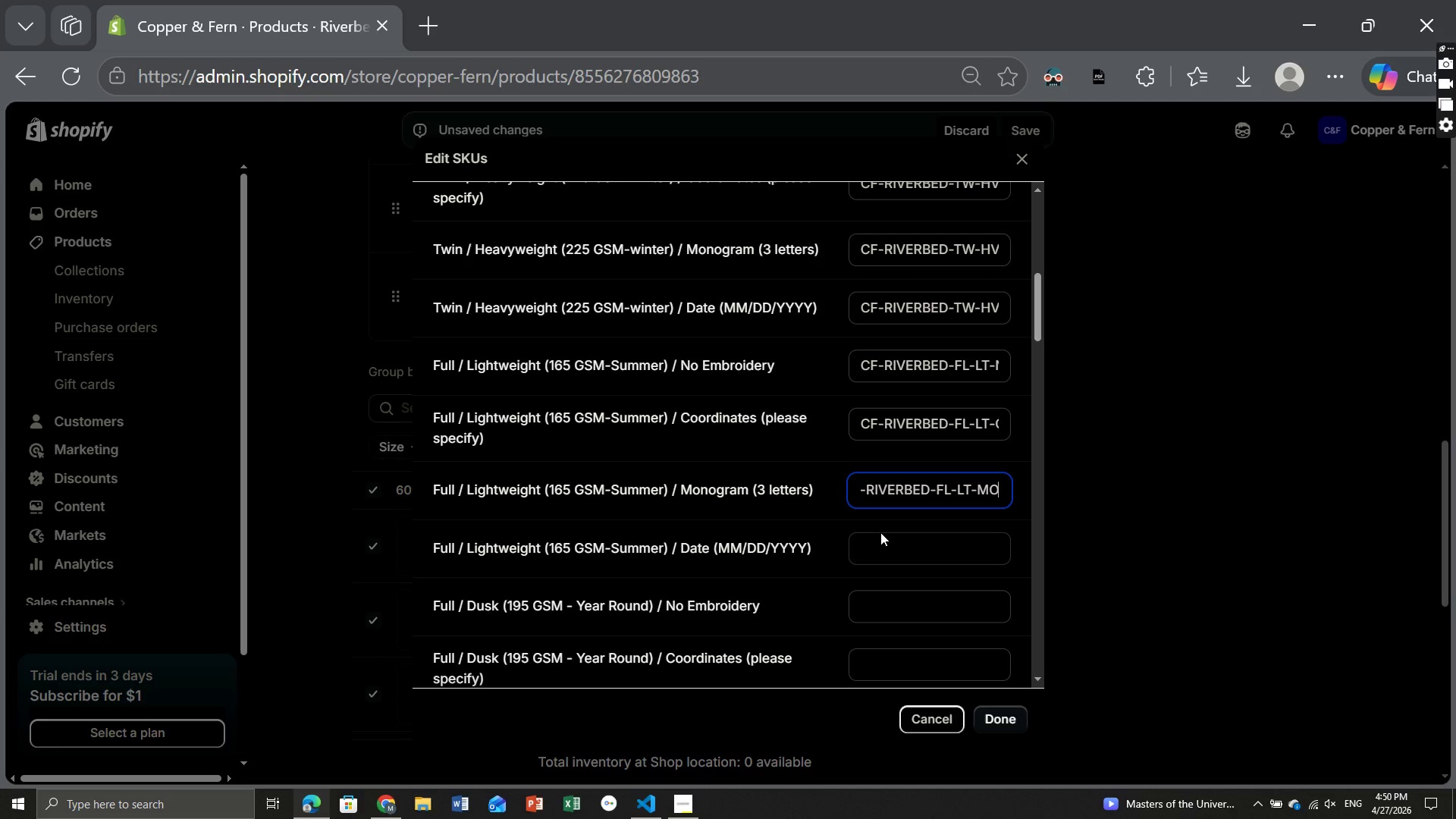 
left_click([880, 532])
 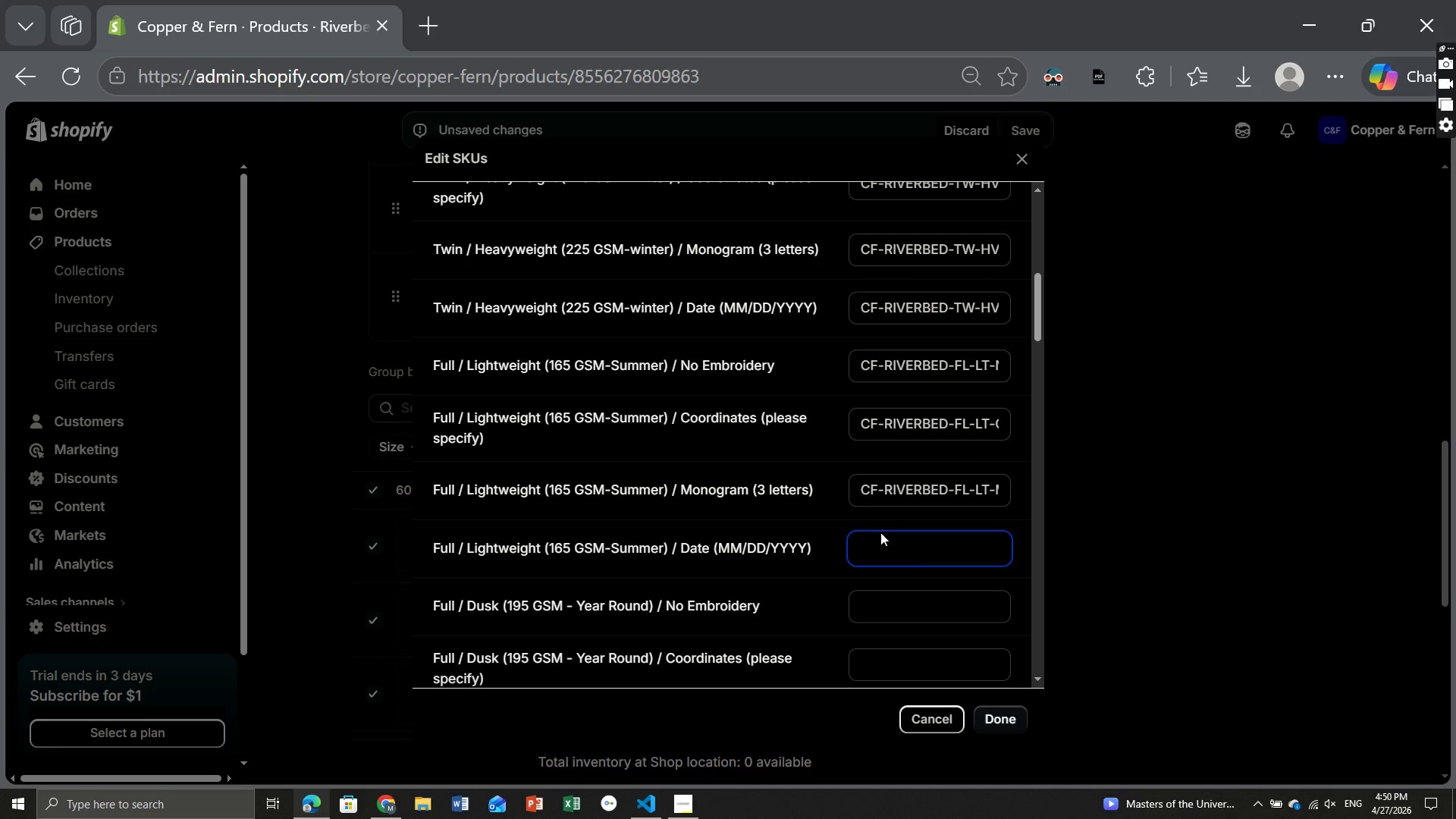 
key(Control+ControlLeft)
 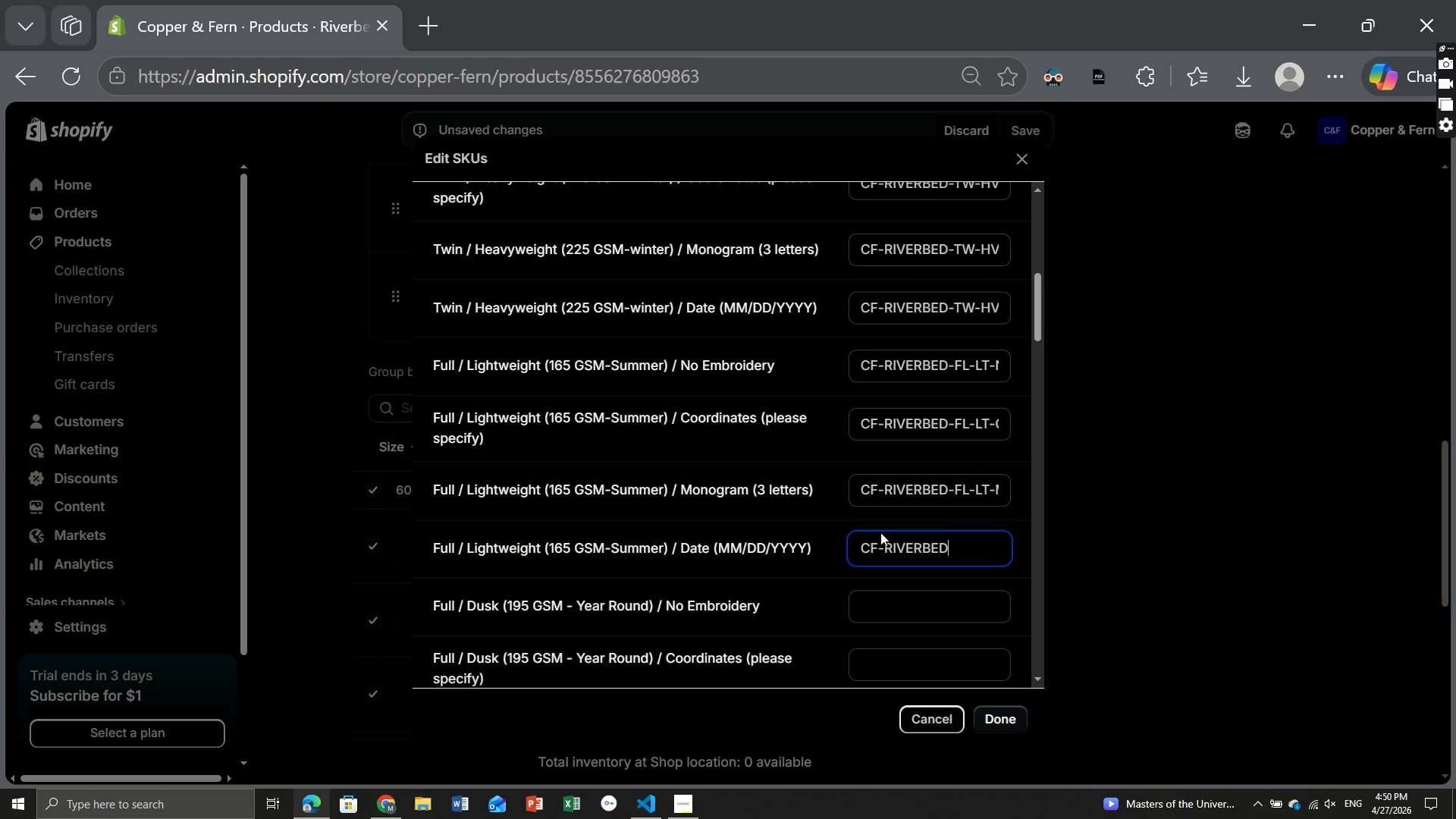 
key(Control+V)
 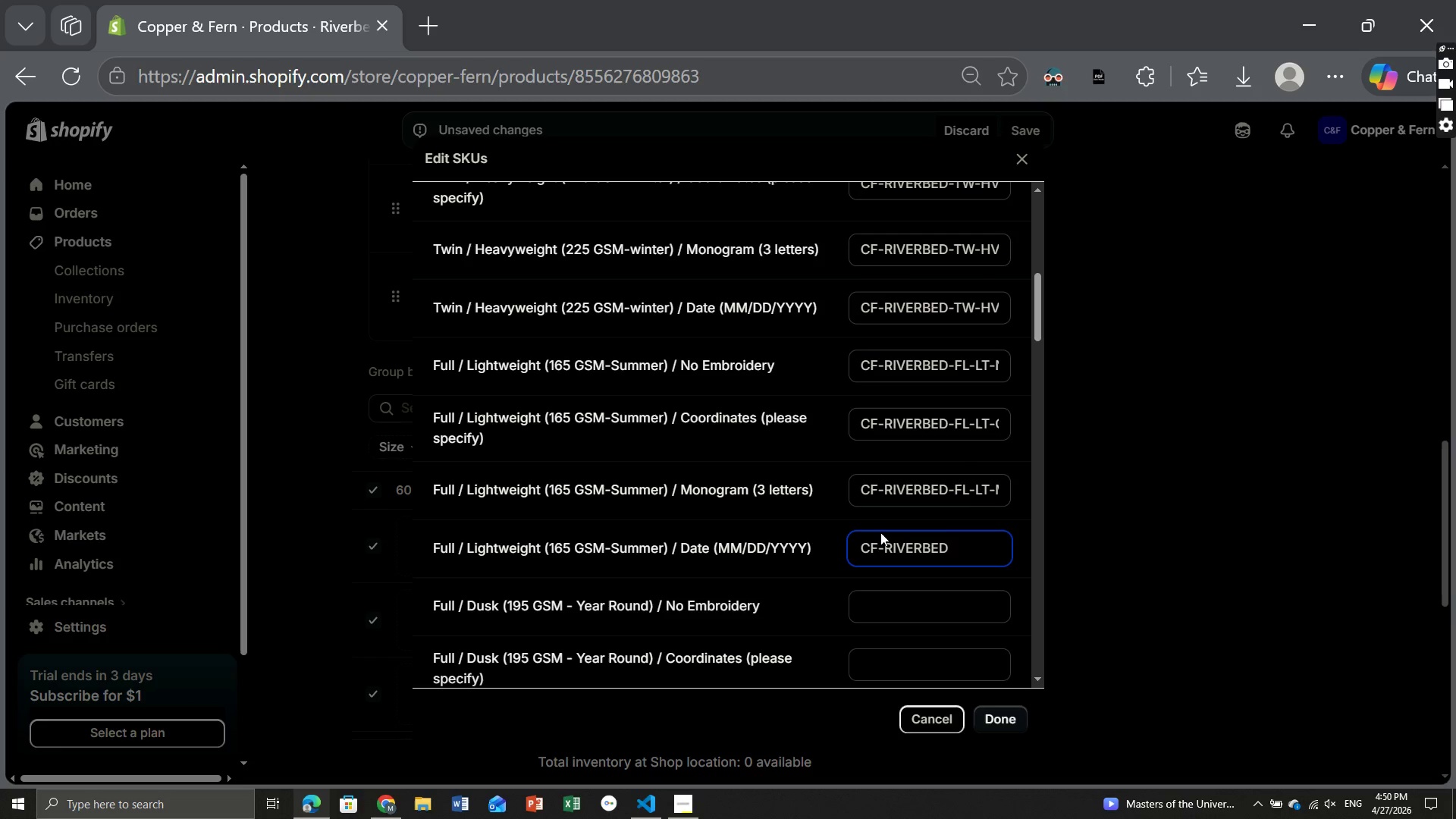 
type(-FL-LT-DA)
 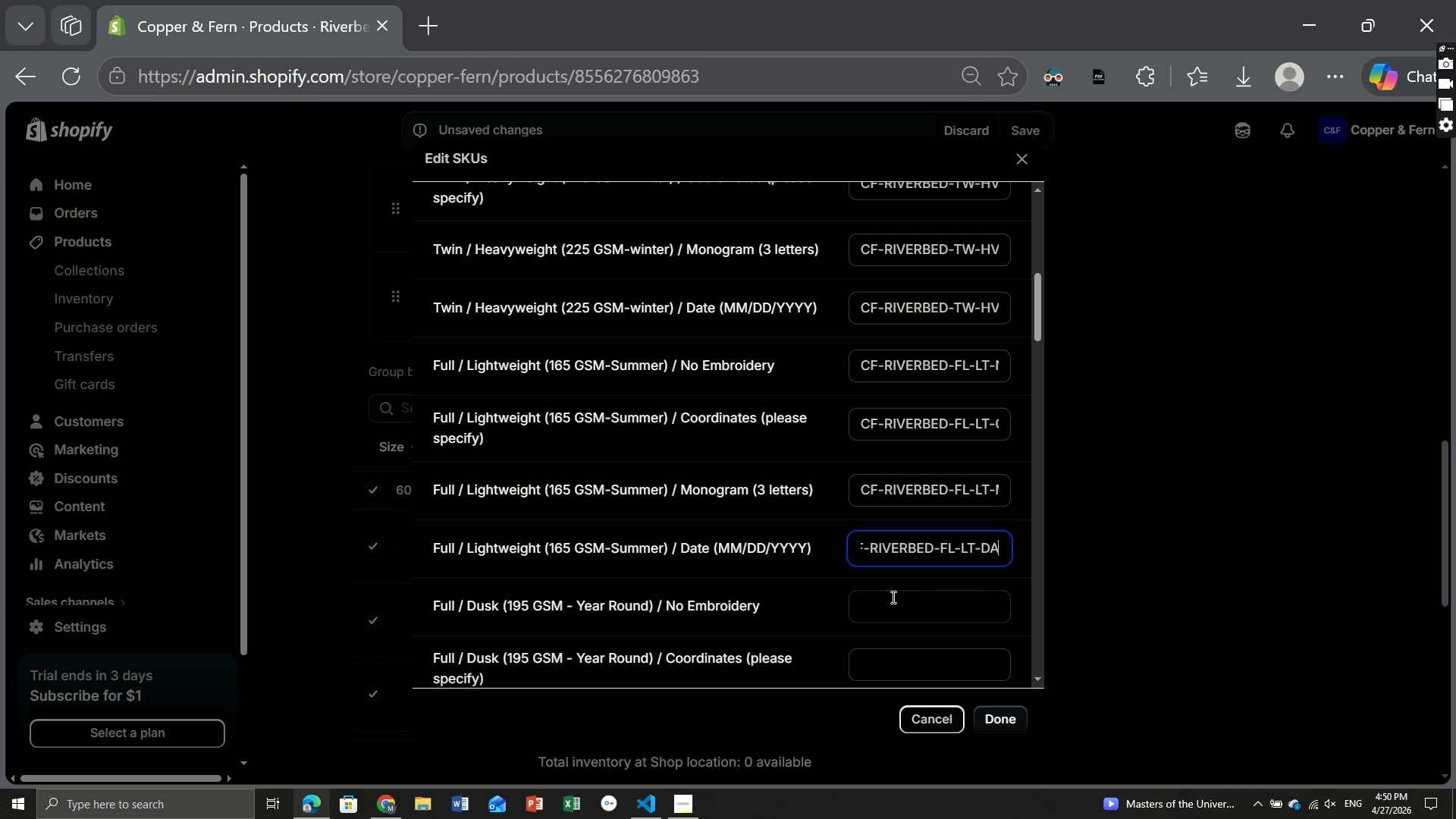 
left_click([892, 597])
 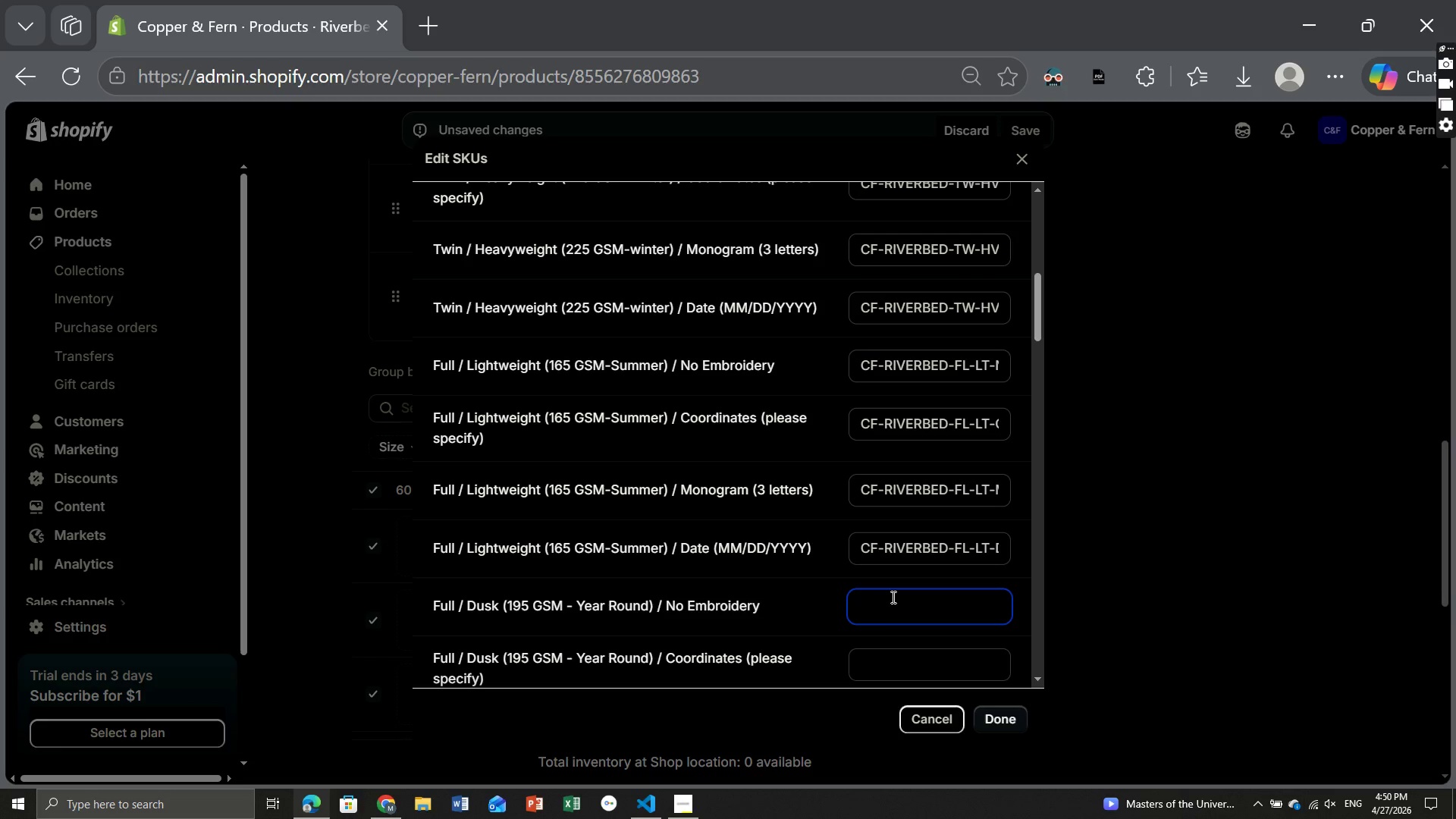 
key(Control+V)
 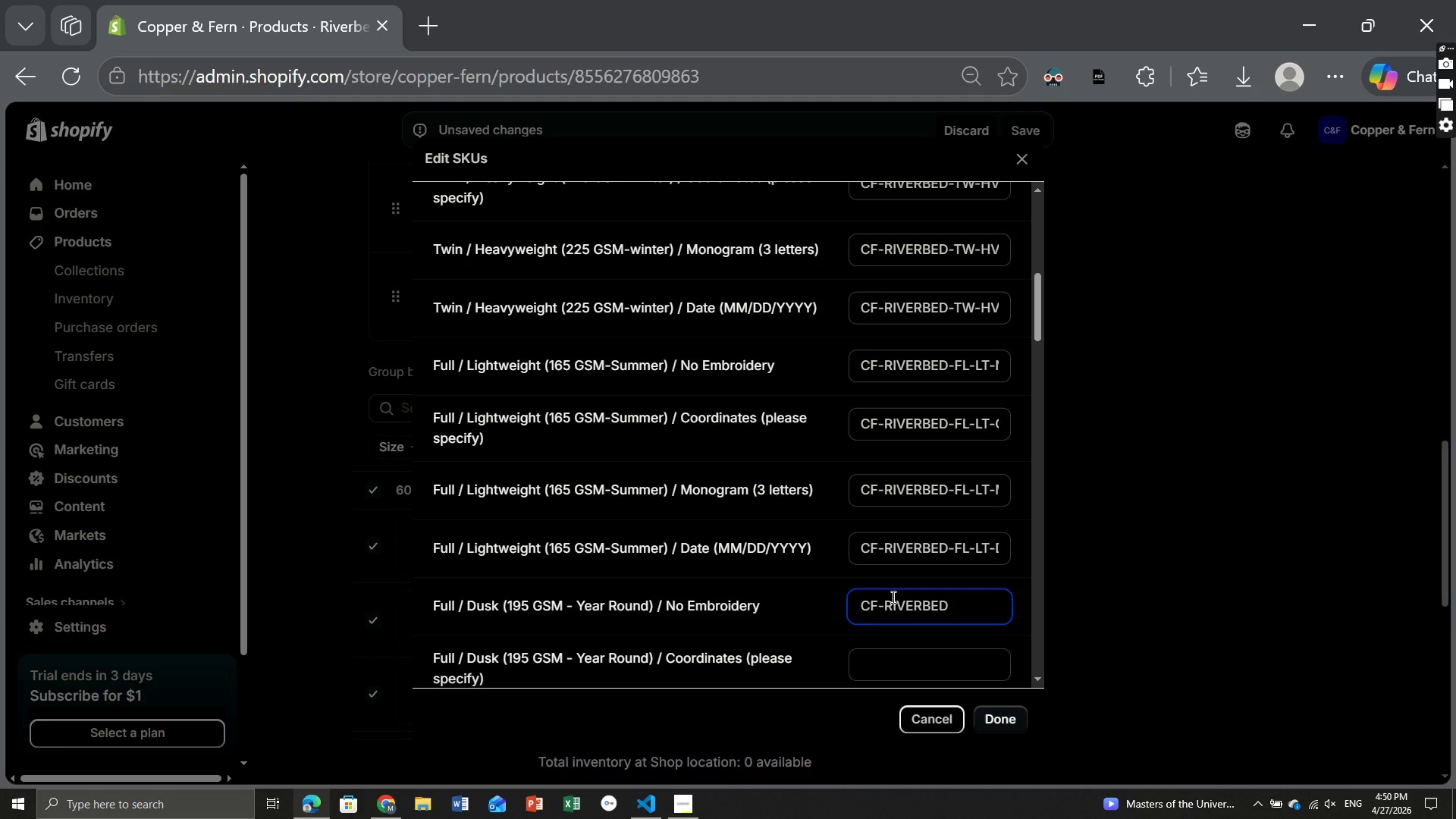 
type(-FL-DK-NO)
 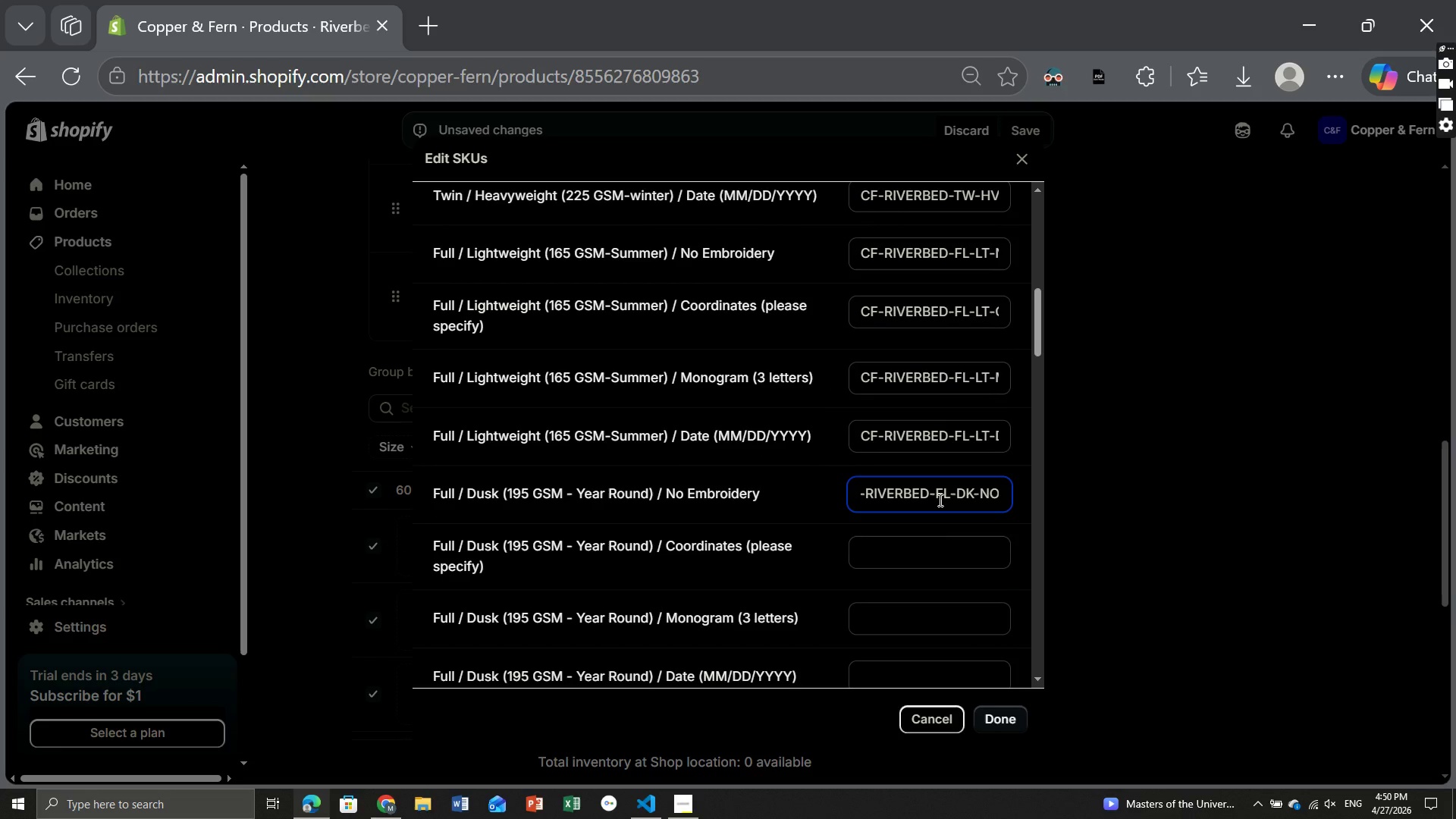 
key(Backspace)
 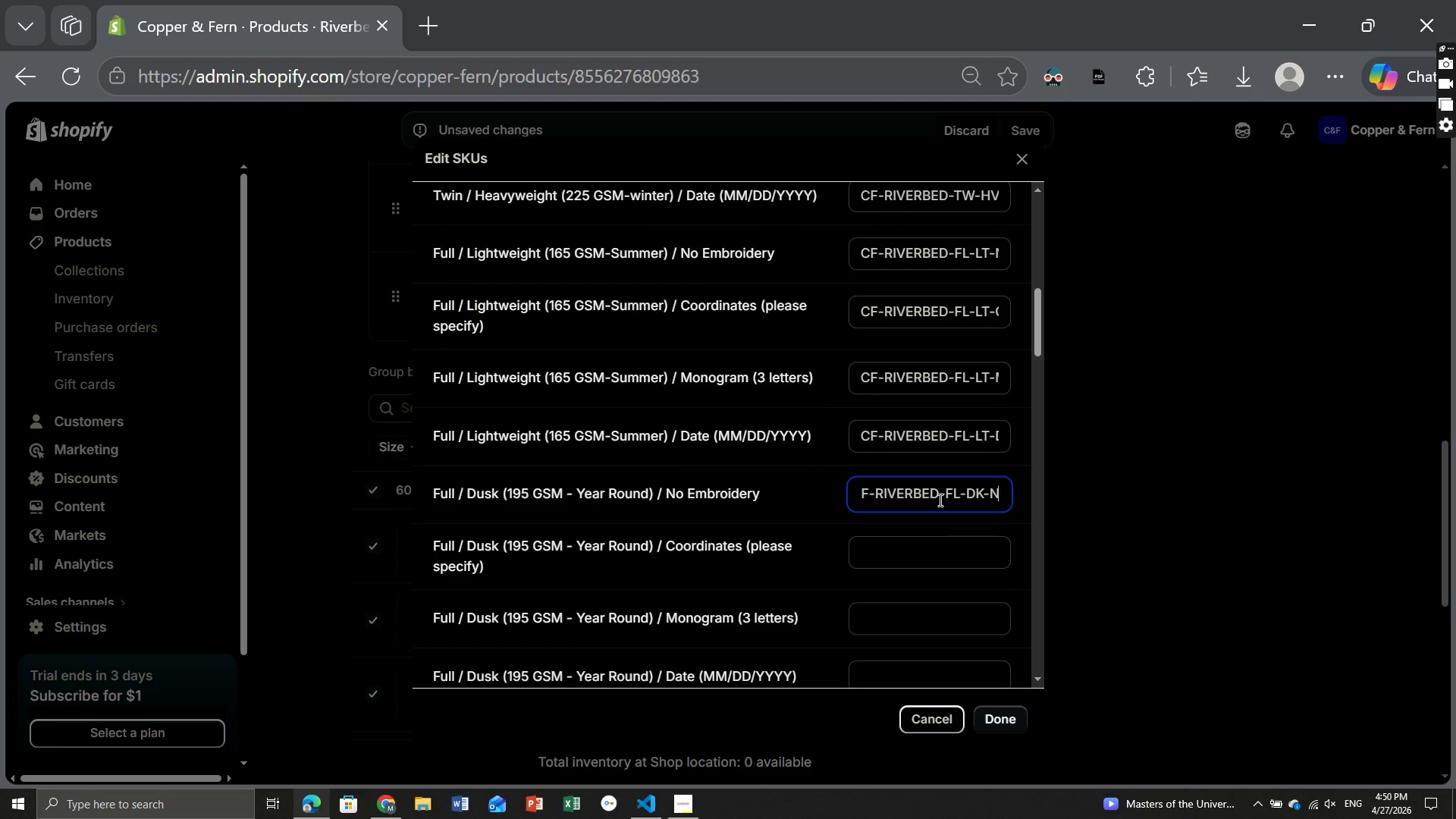 
key(E)
 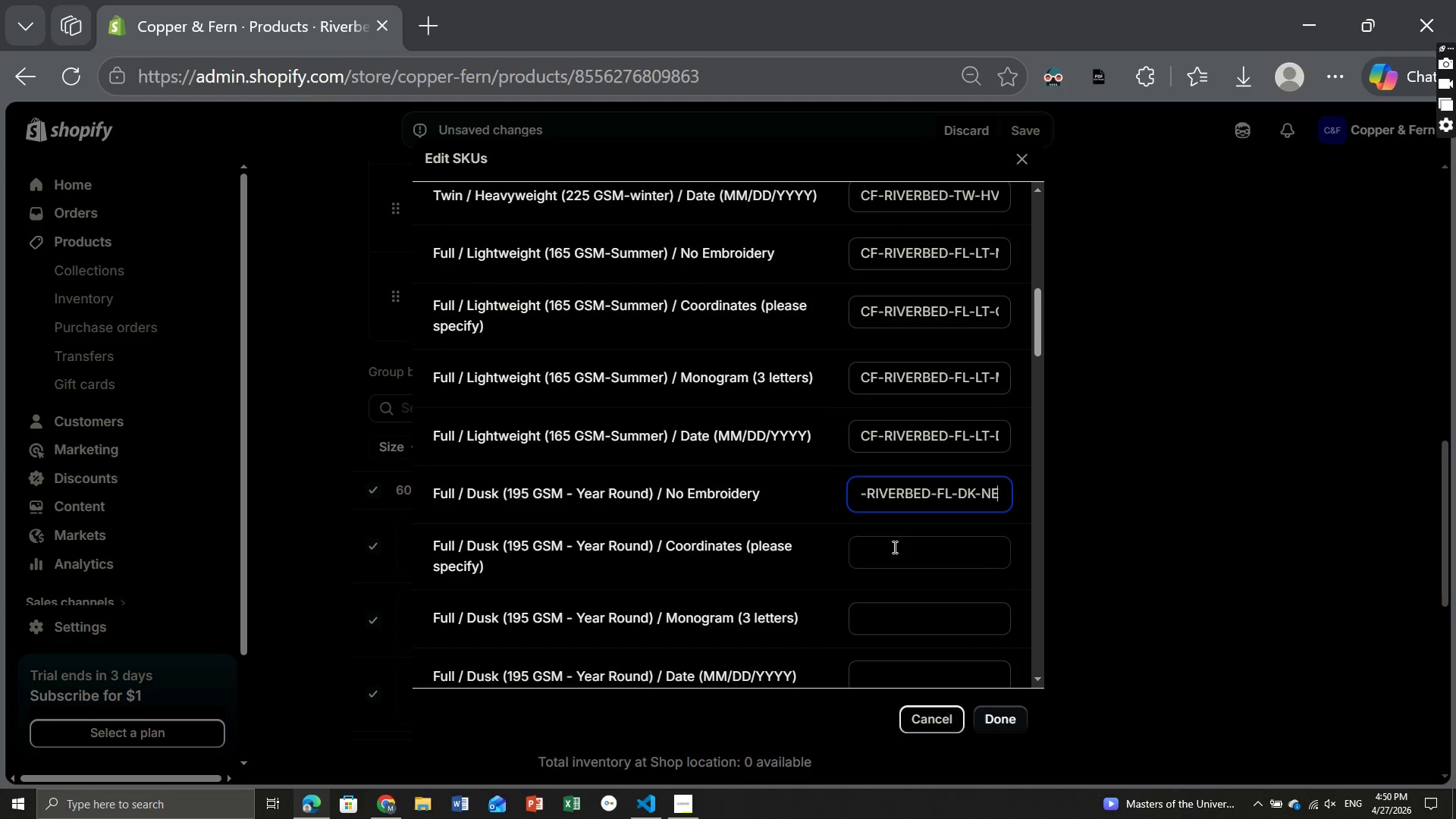 
left_click([893, 547])
 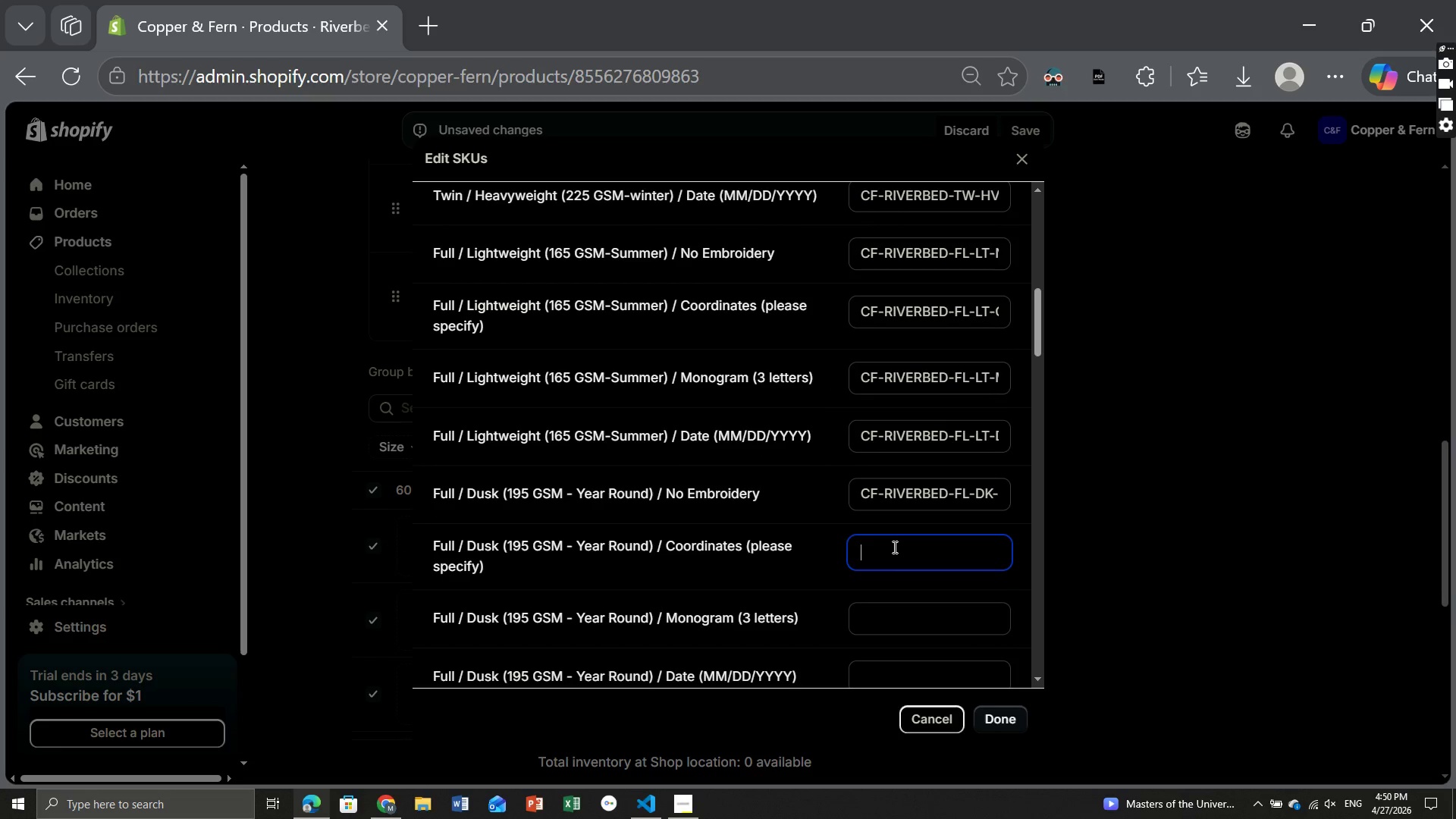 
key(Control+V)
 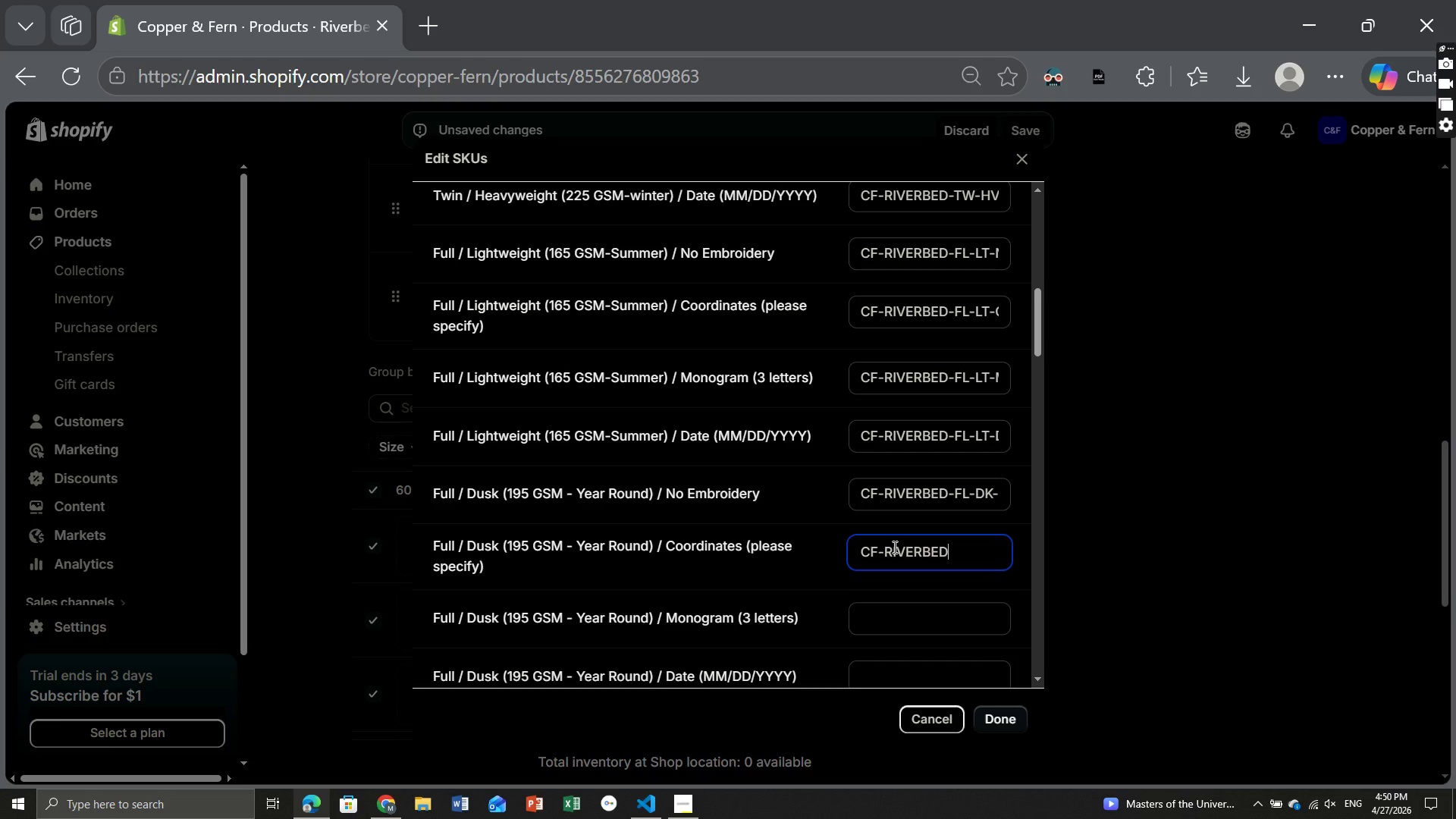 
type(-FL-DK-CO)
 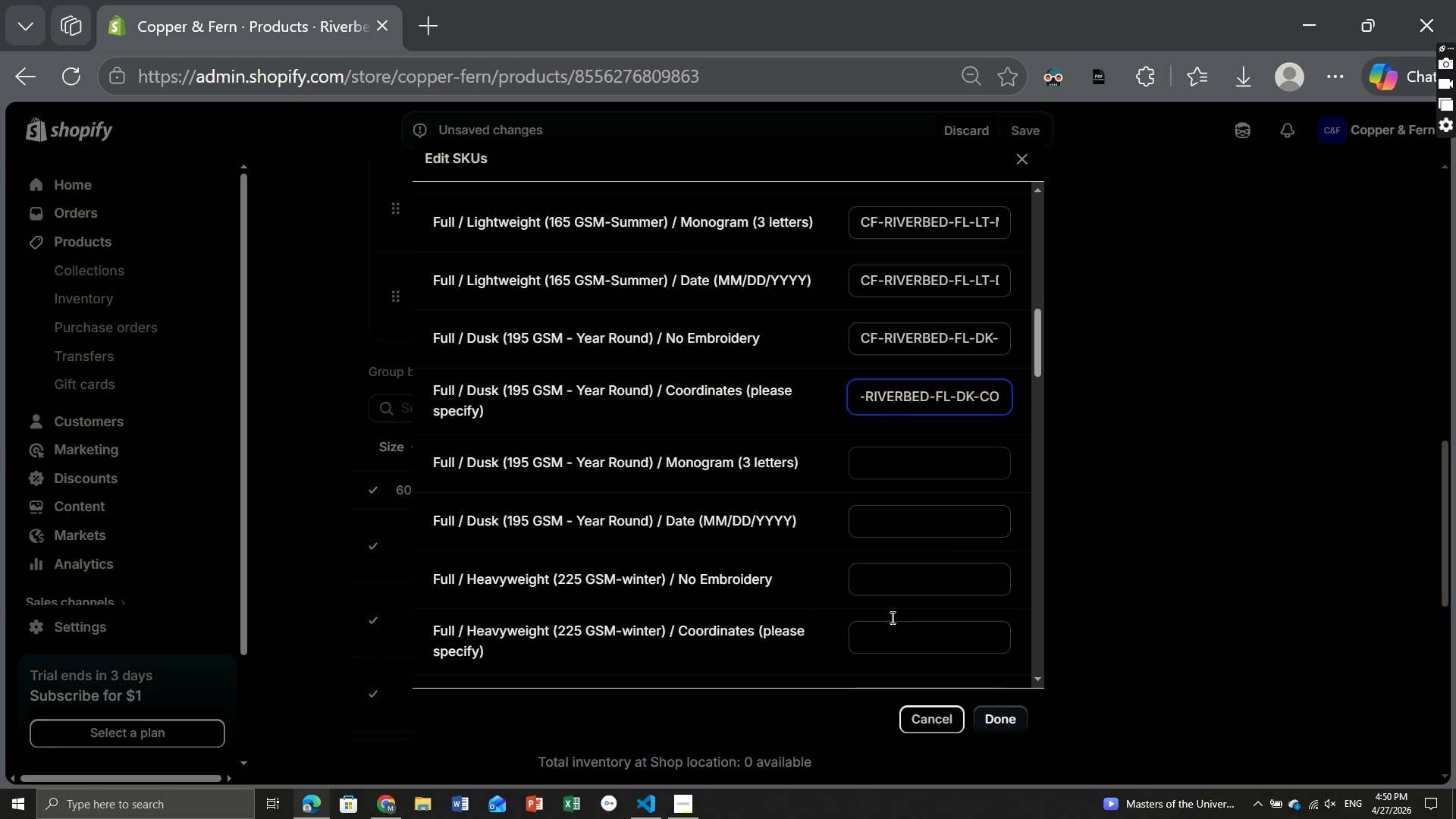 
left_click([897, 466])
 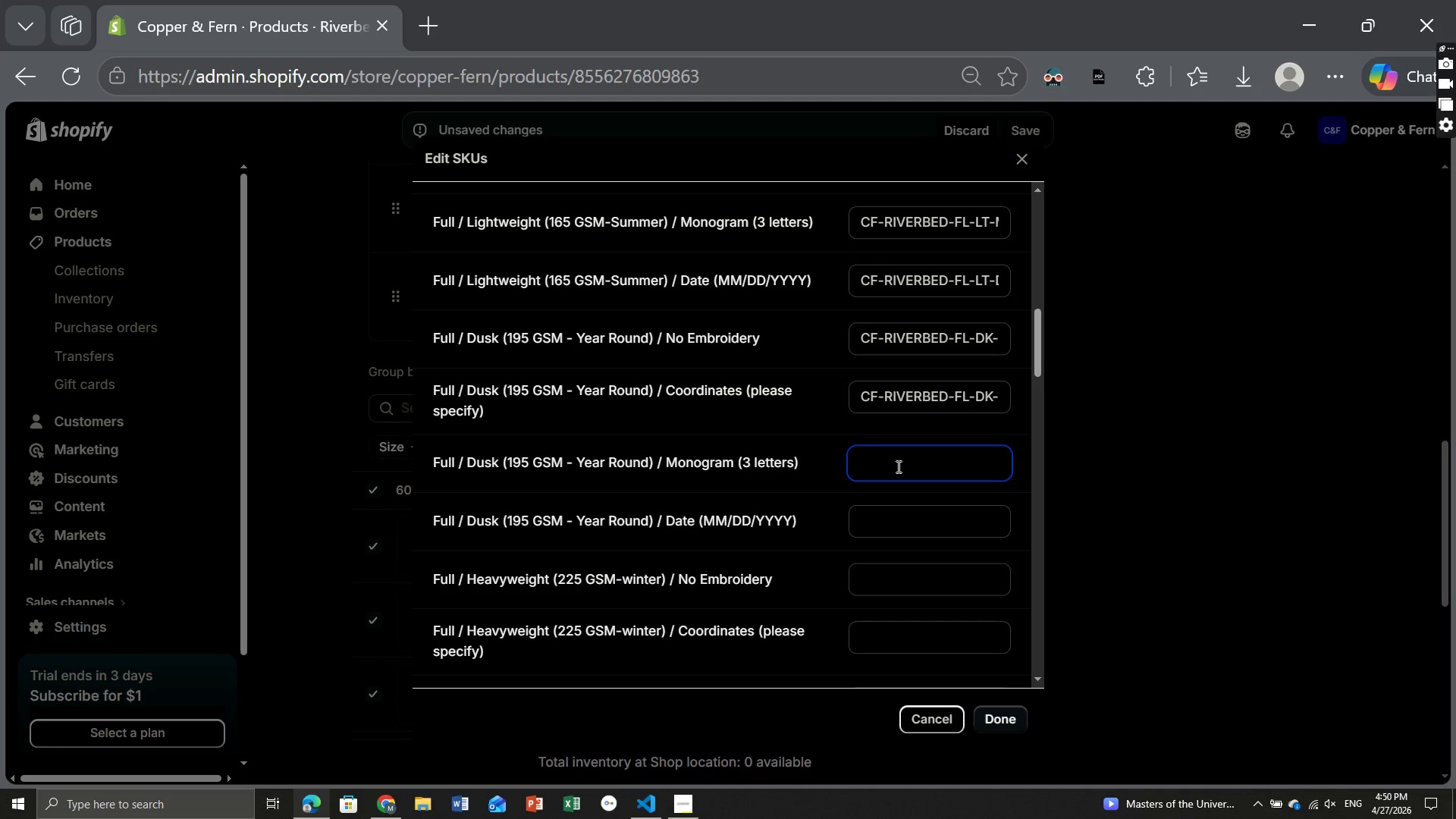 
key(Control+V)
 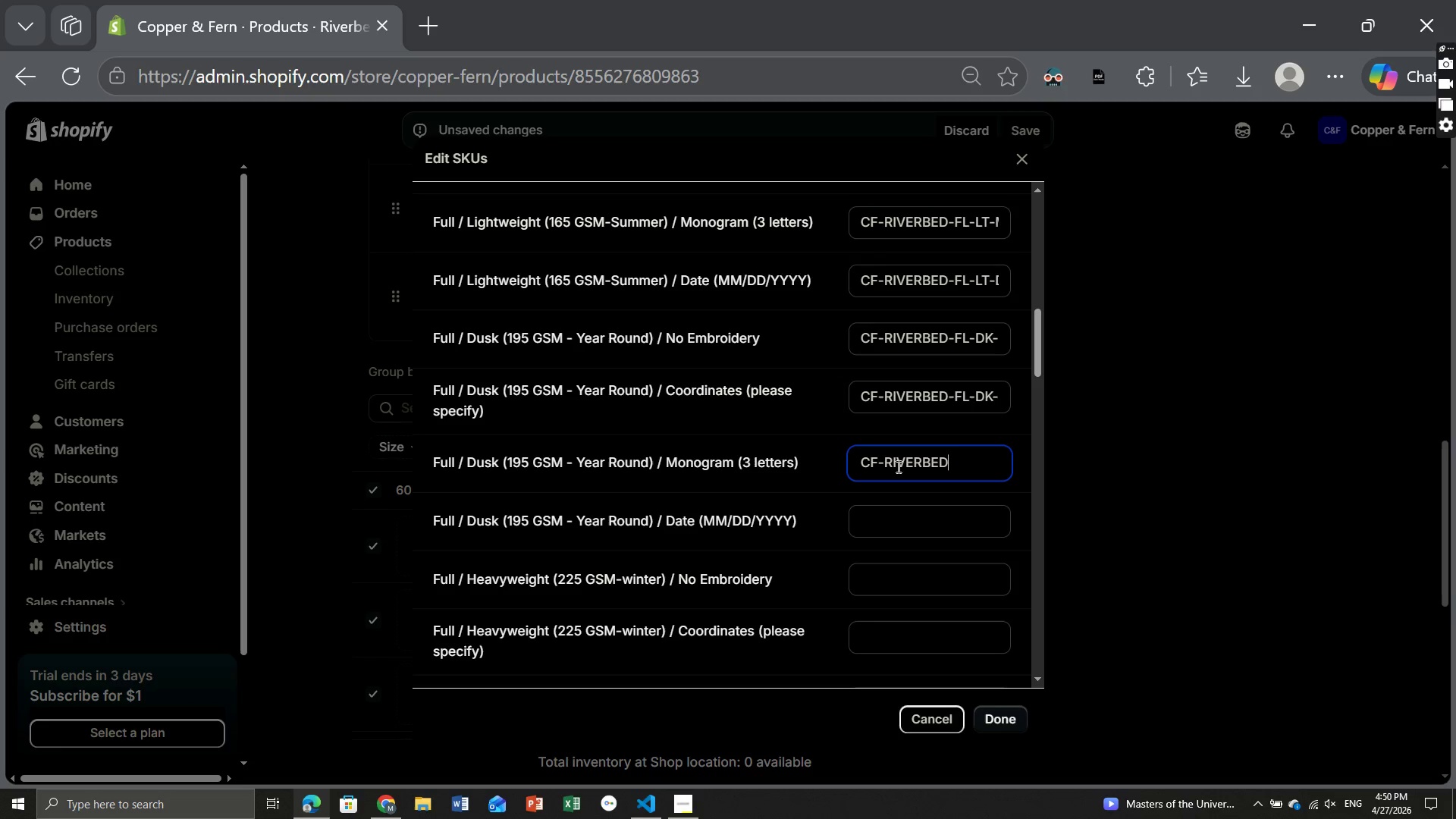 
type(-FL-DK-MO)
 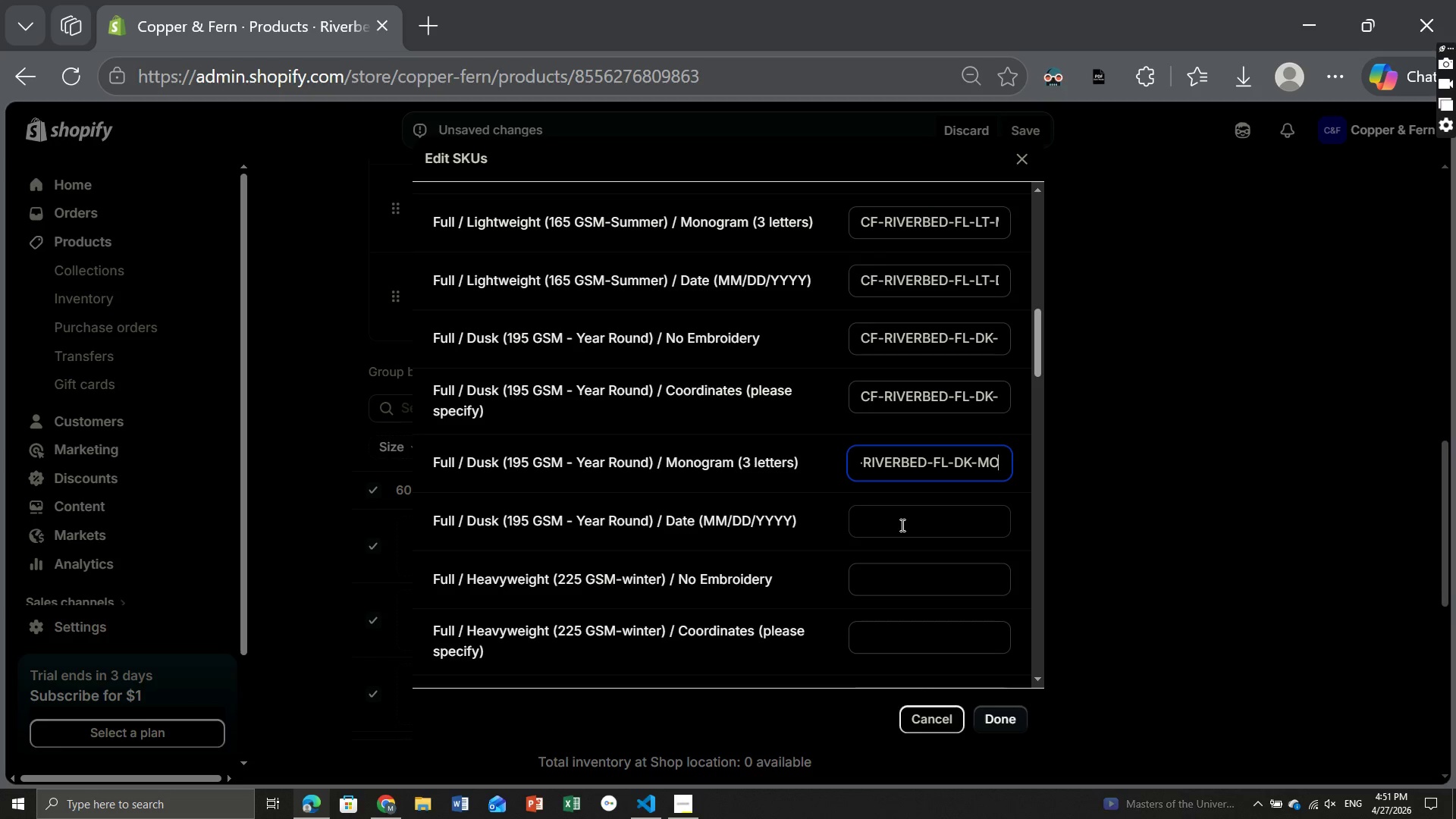 
left_click([901, 525])
 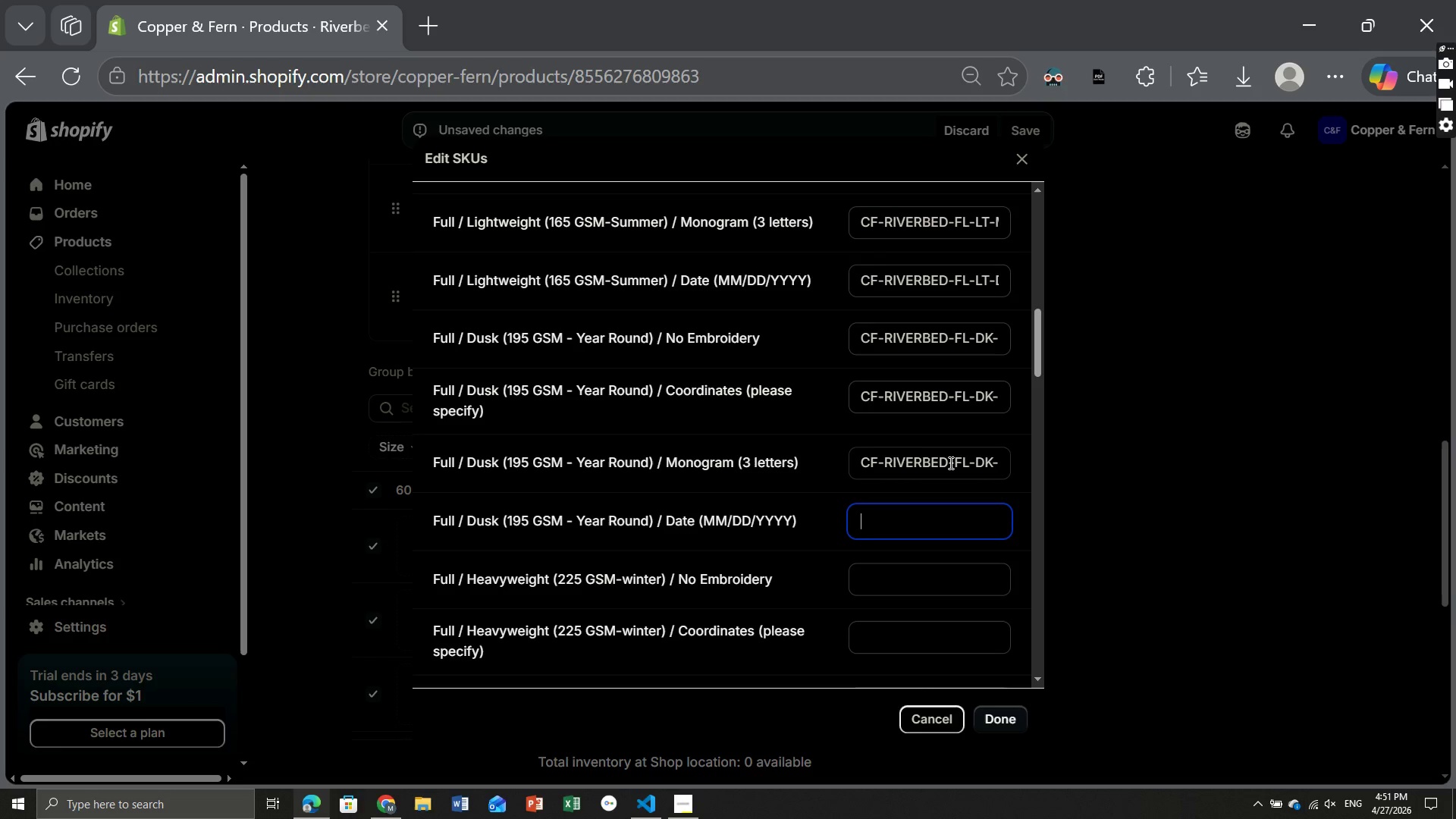 
key(Control+ControlLeft)
 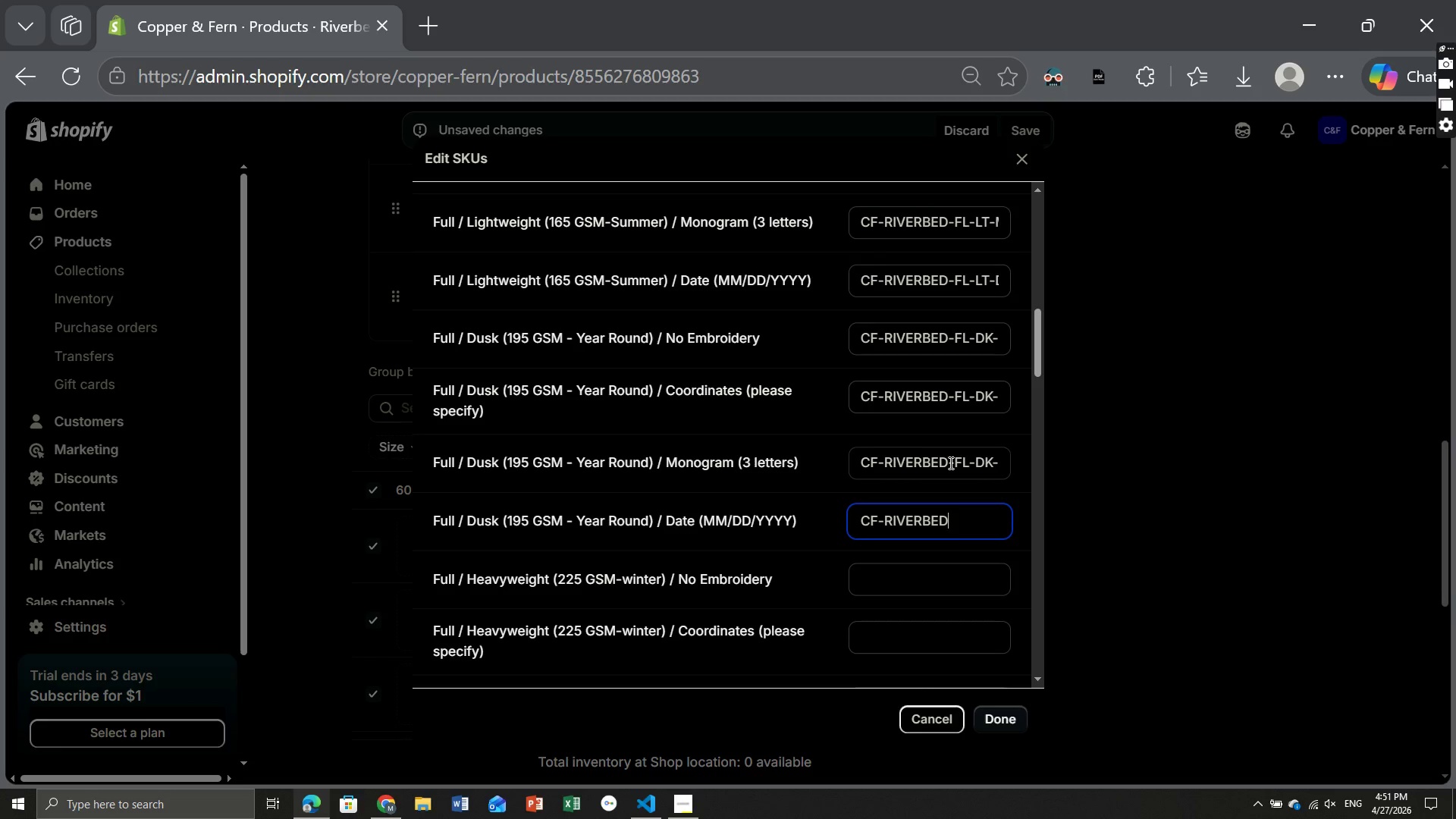 
key(Control+V)
 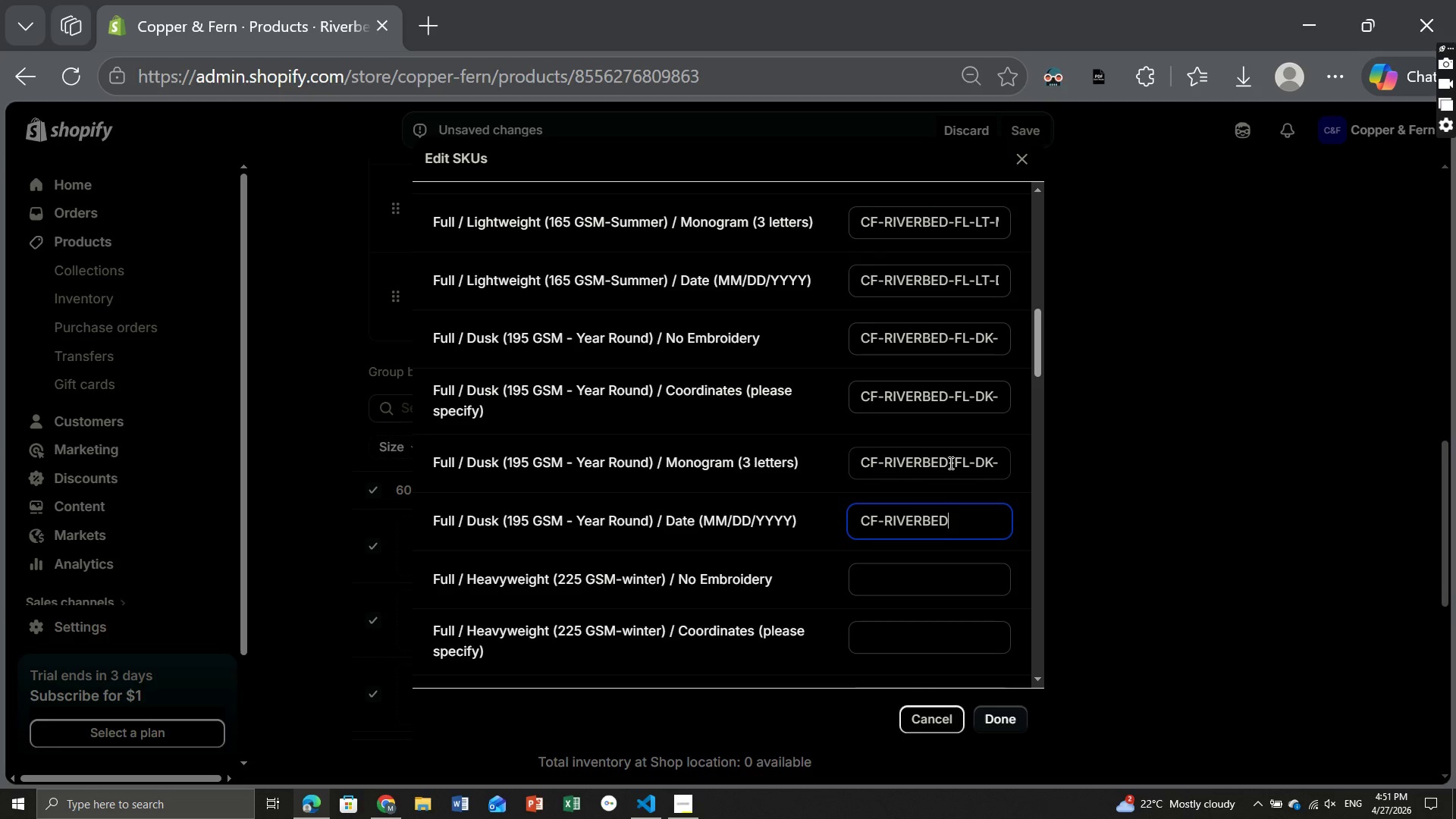 
type(-FL-DK-DA)
 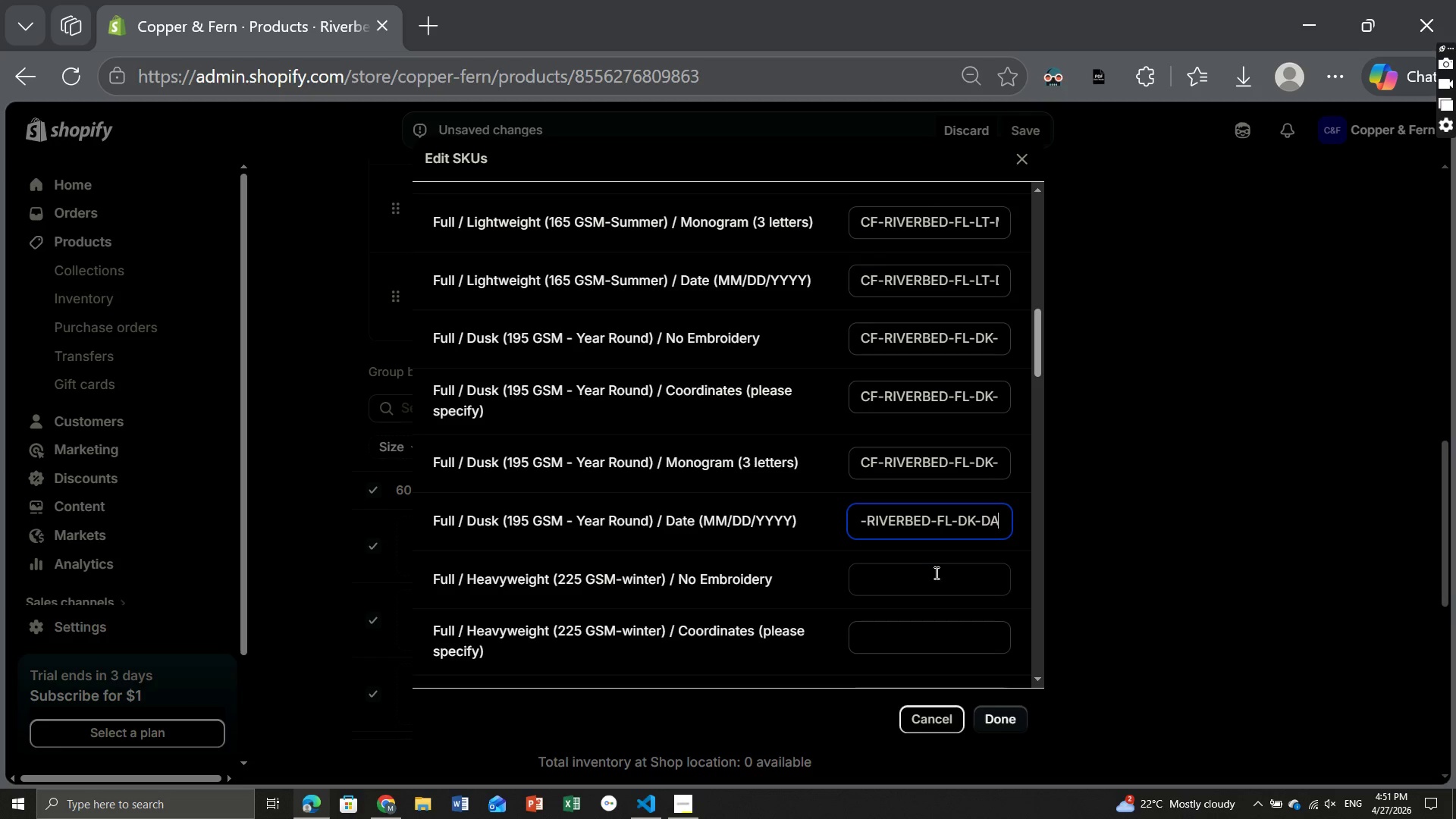 
left_click([935, 573])
 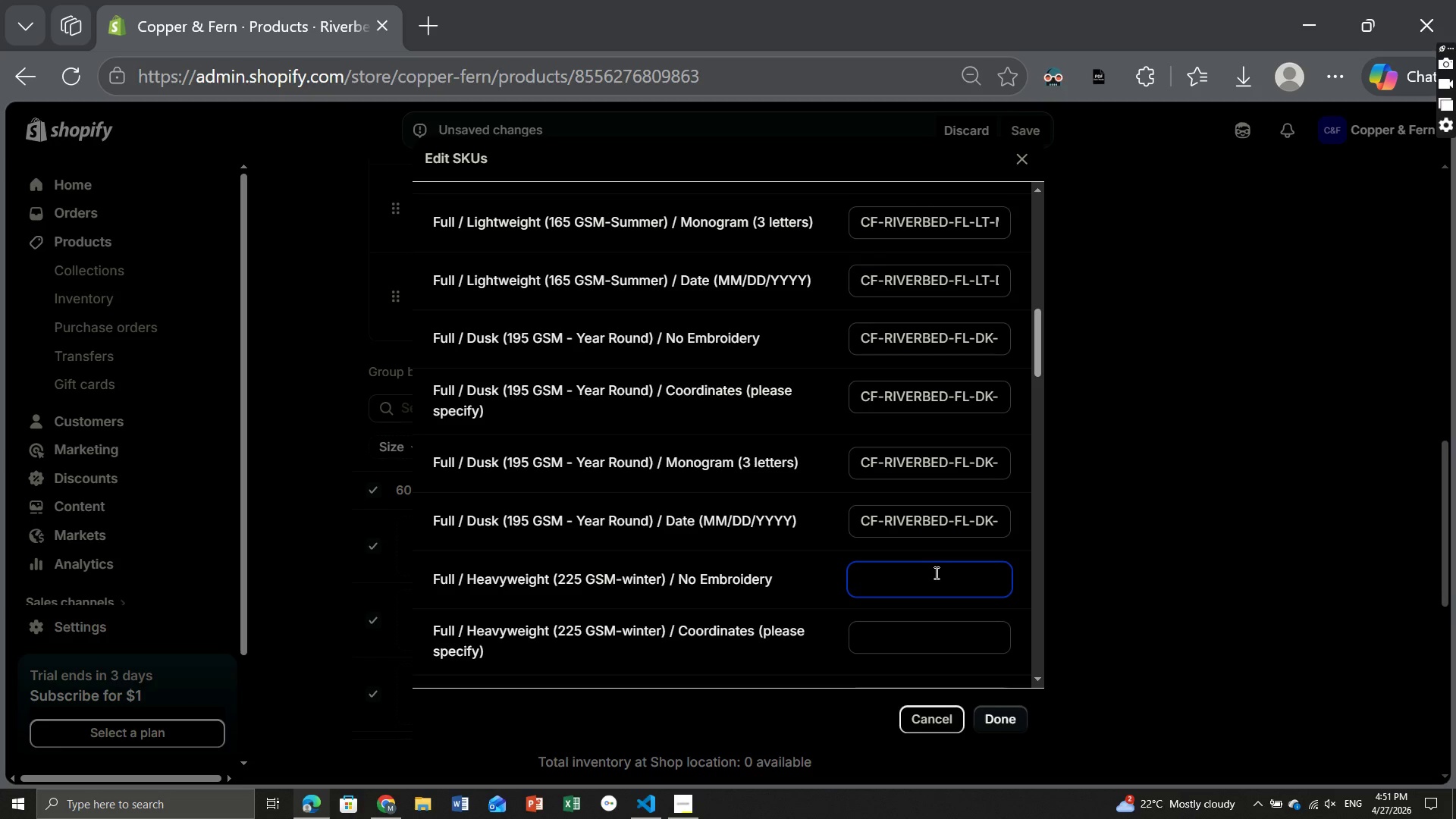 
key(Control+ControlLeft)
 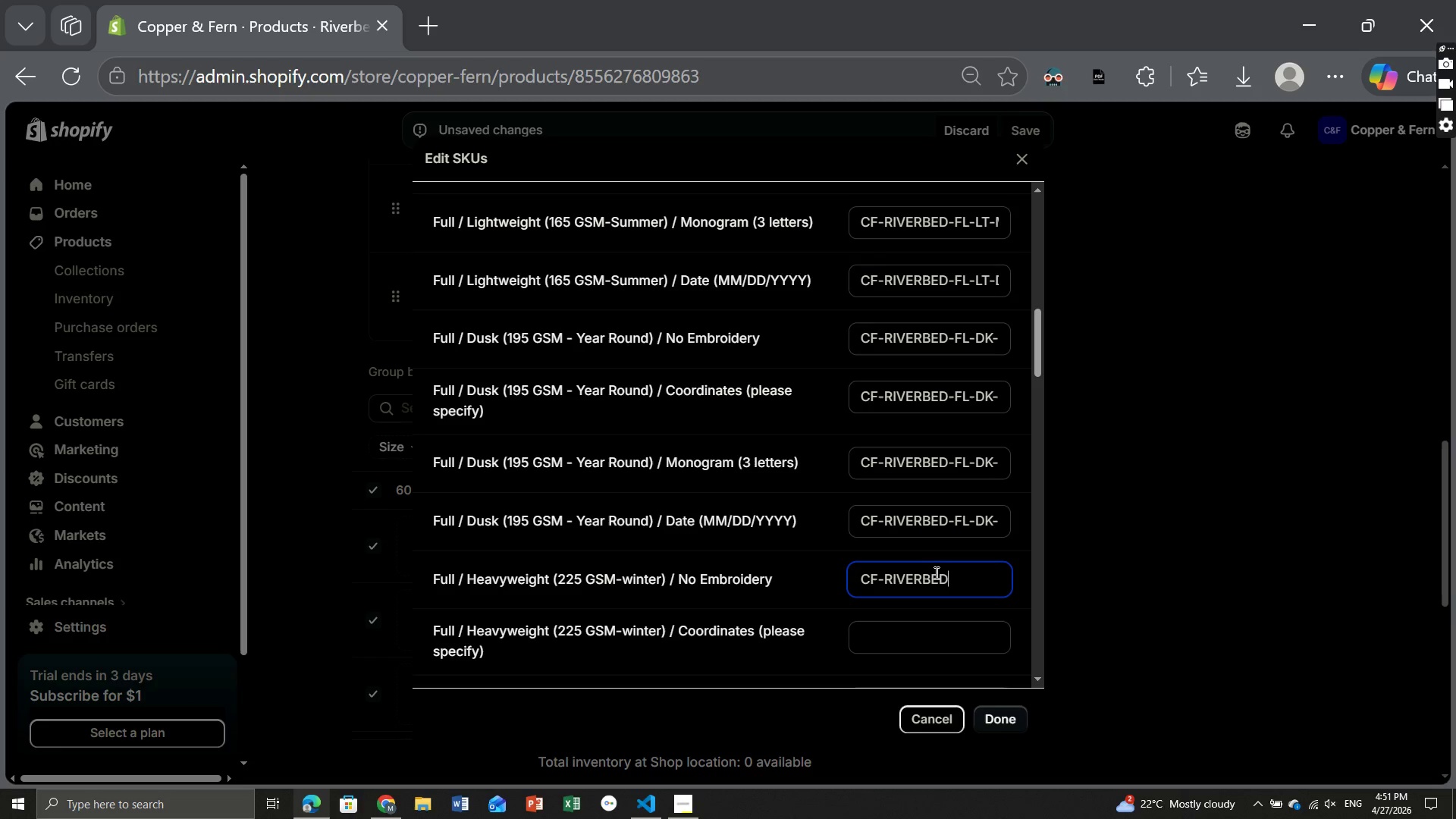 
key(Control+V)
 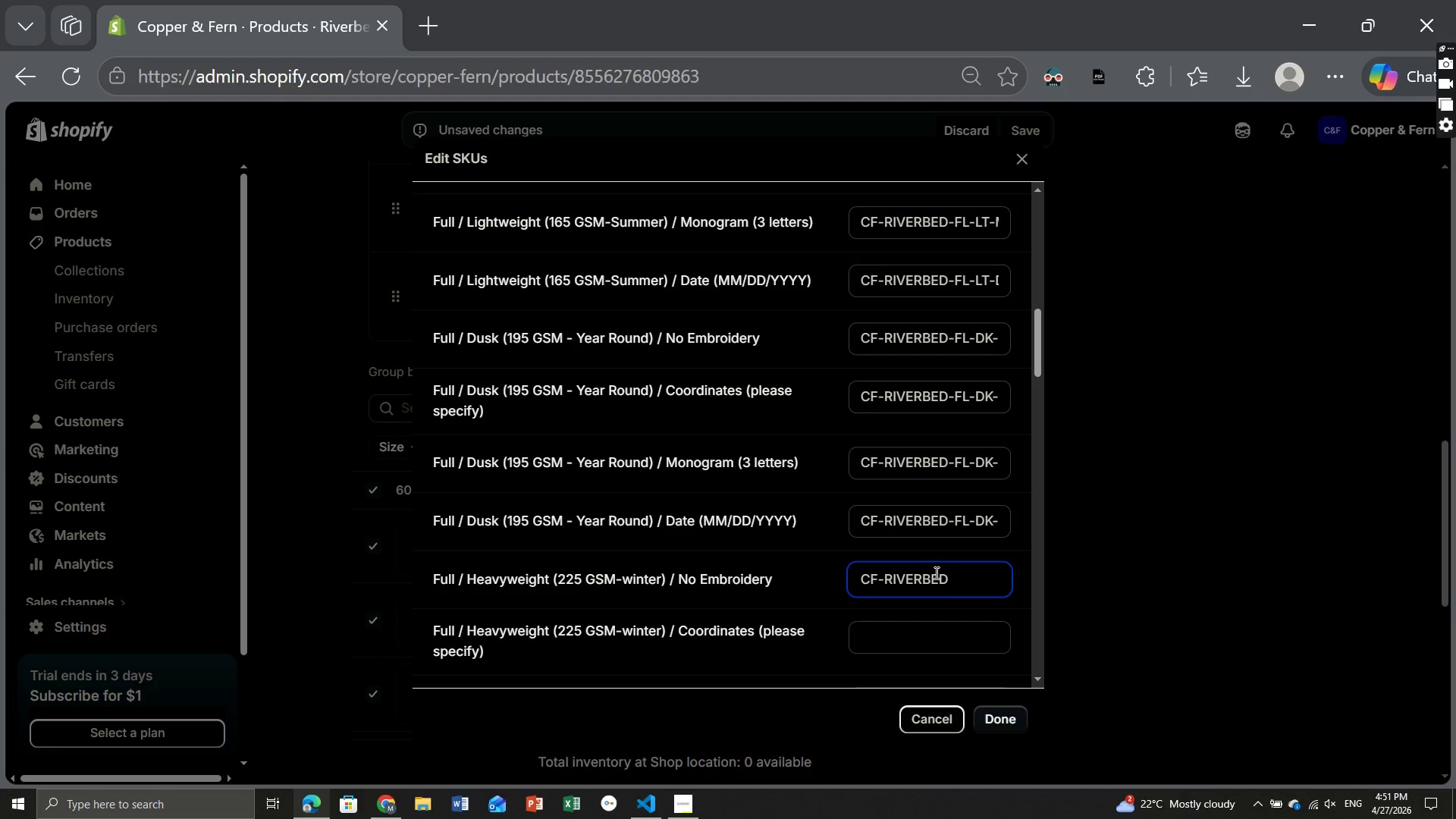 
type(-FL-DK-NE)
 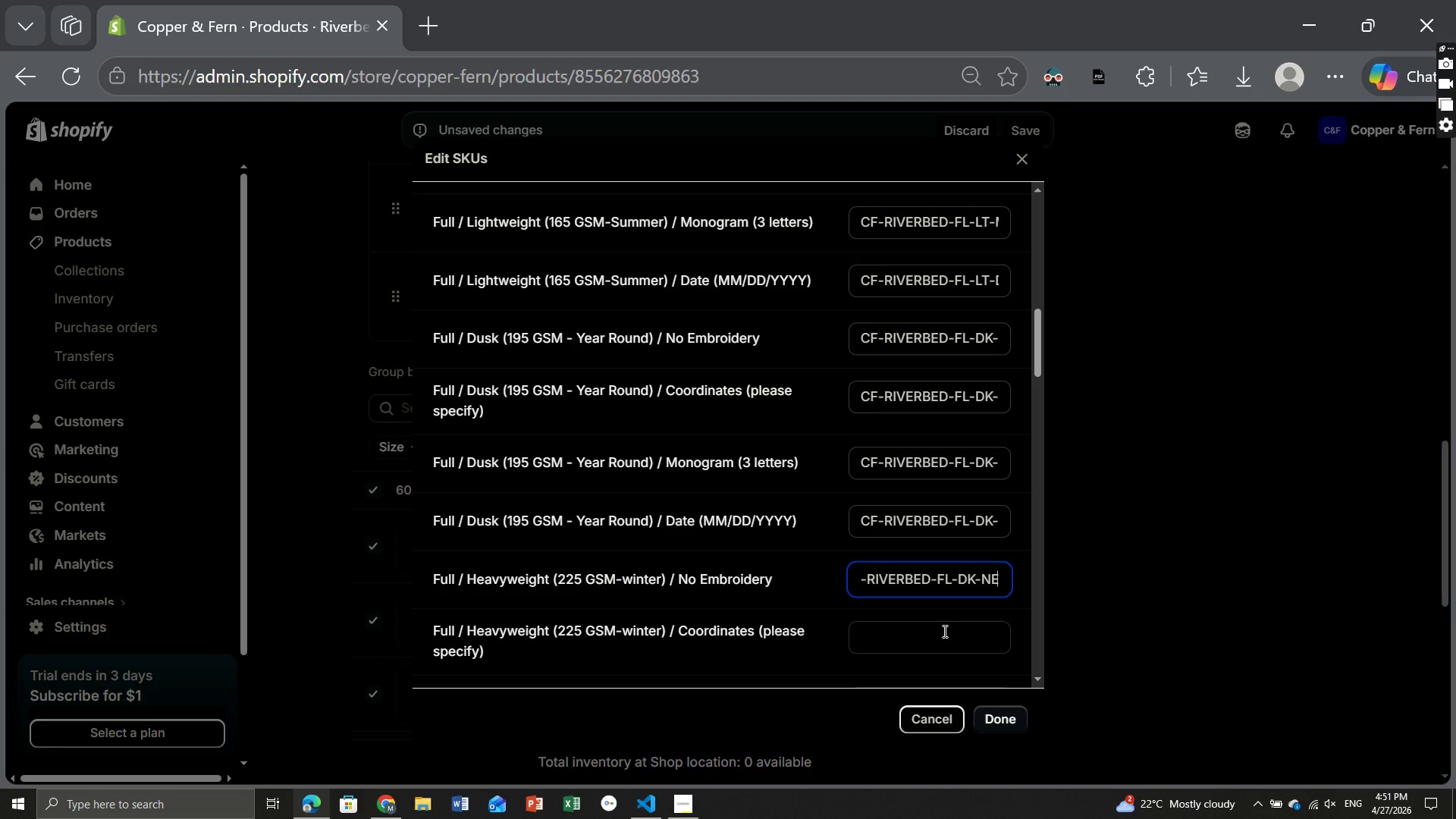 
left_click([943, 631])
 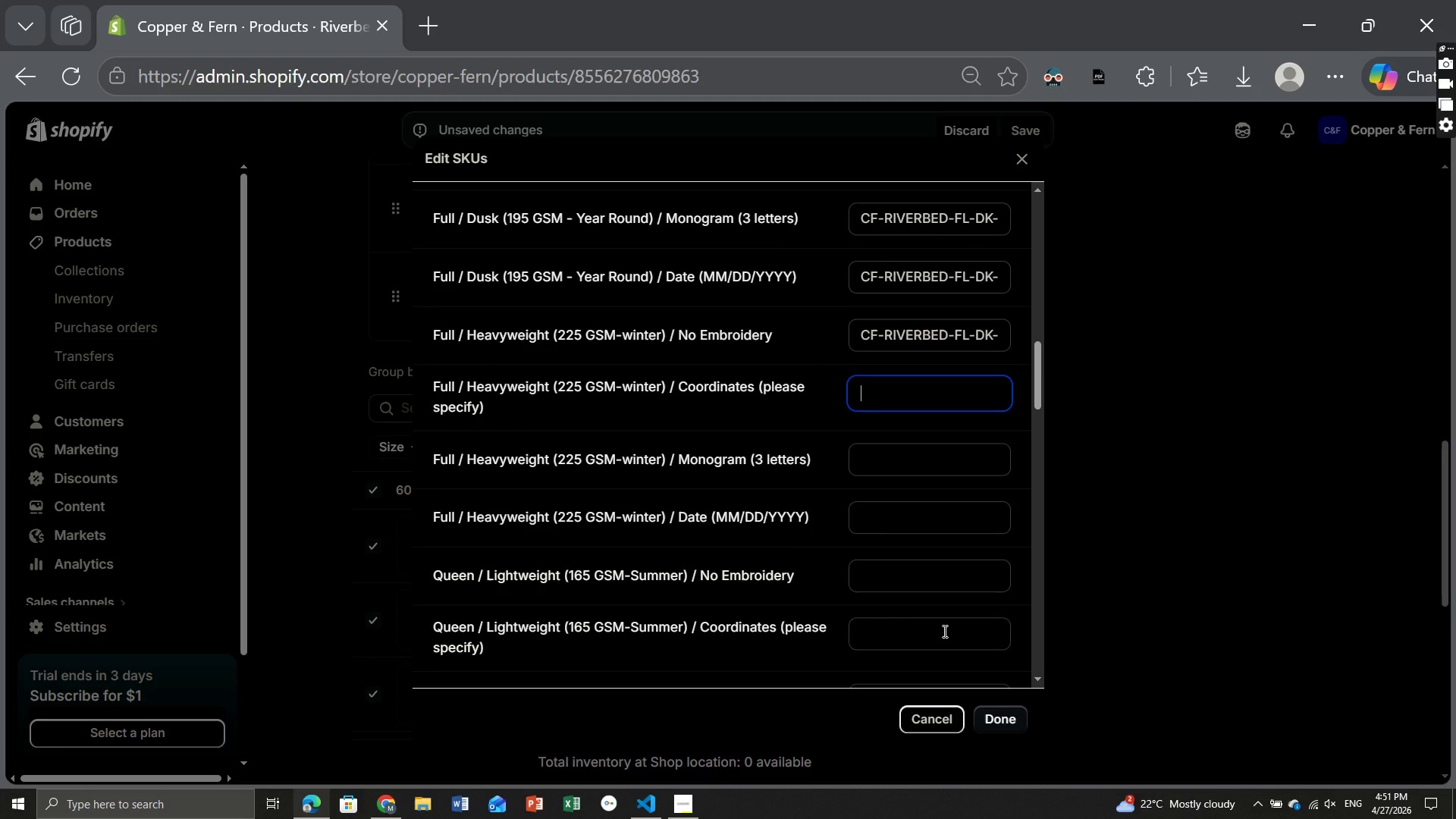 
key(Control+ControlLeft)
 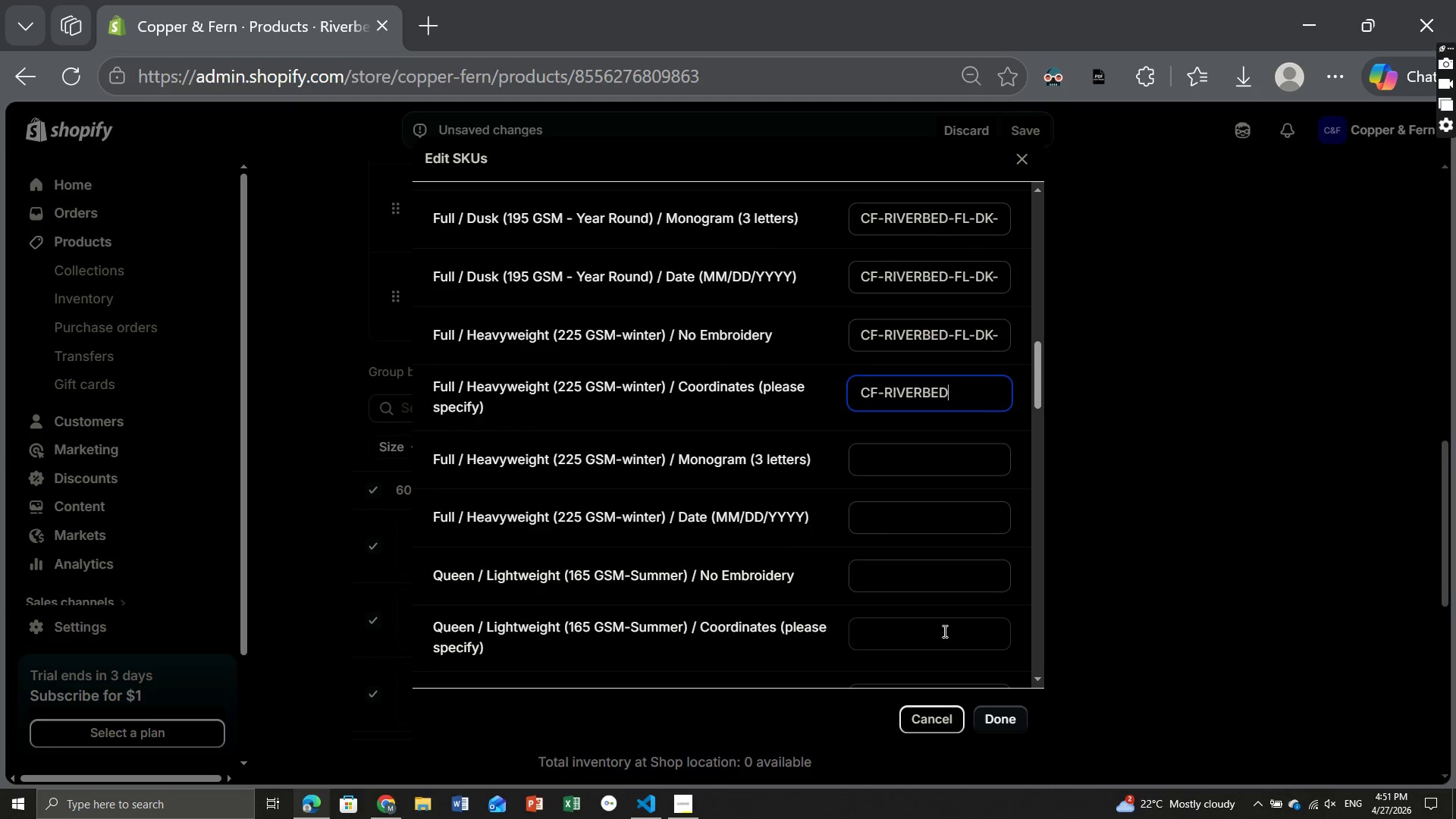 
key(Control+V)
 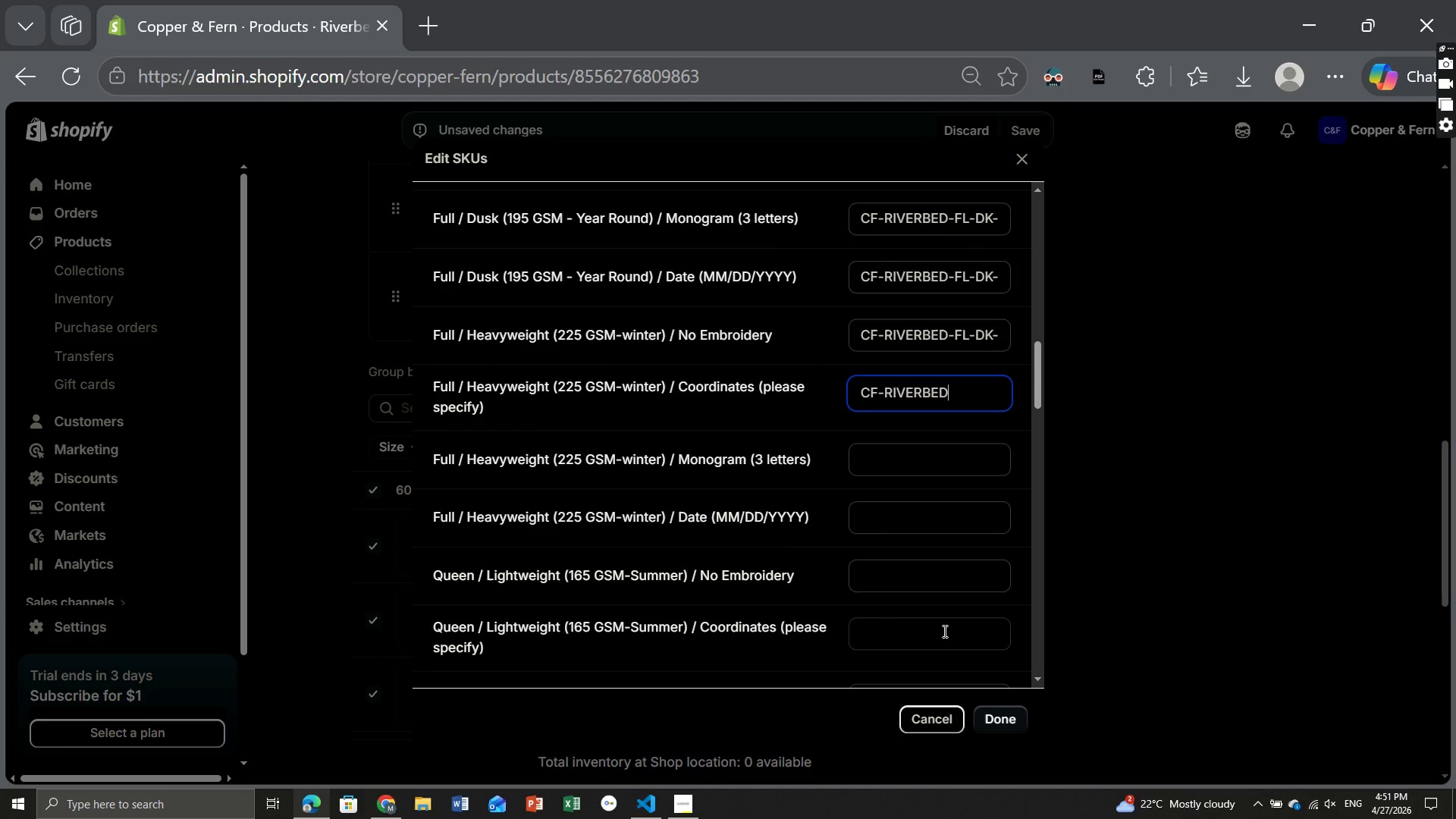 
type(-FL-HC-NE)
 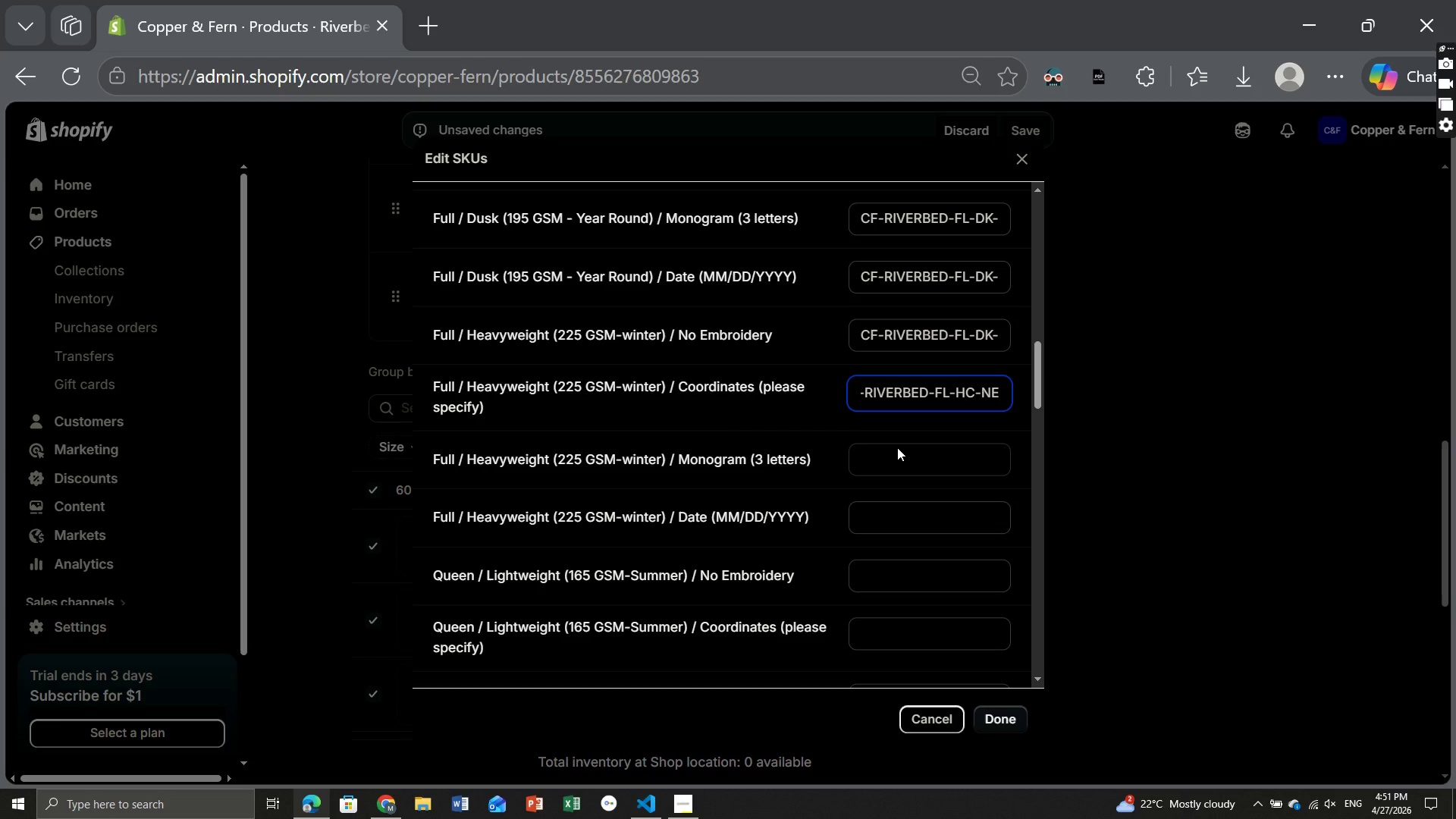 
key(Backspace)
key(Backspace)
type(CO)
 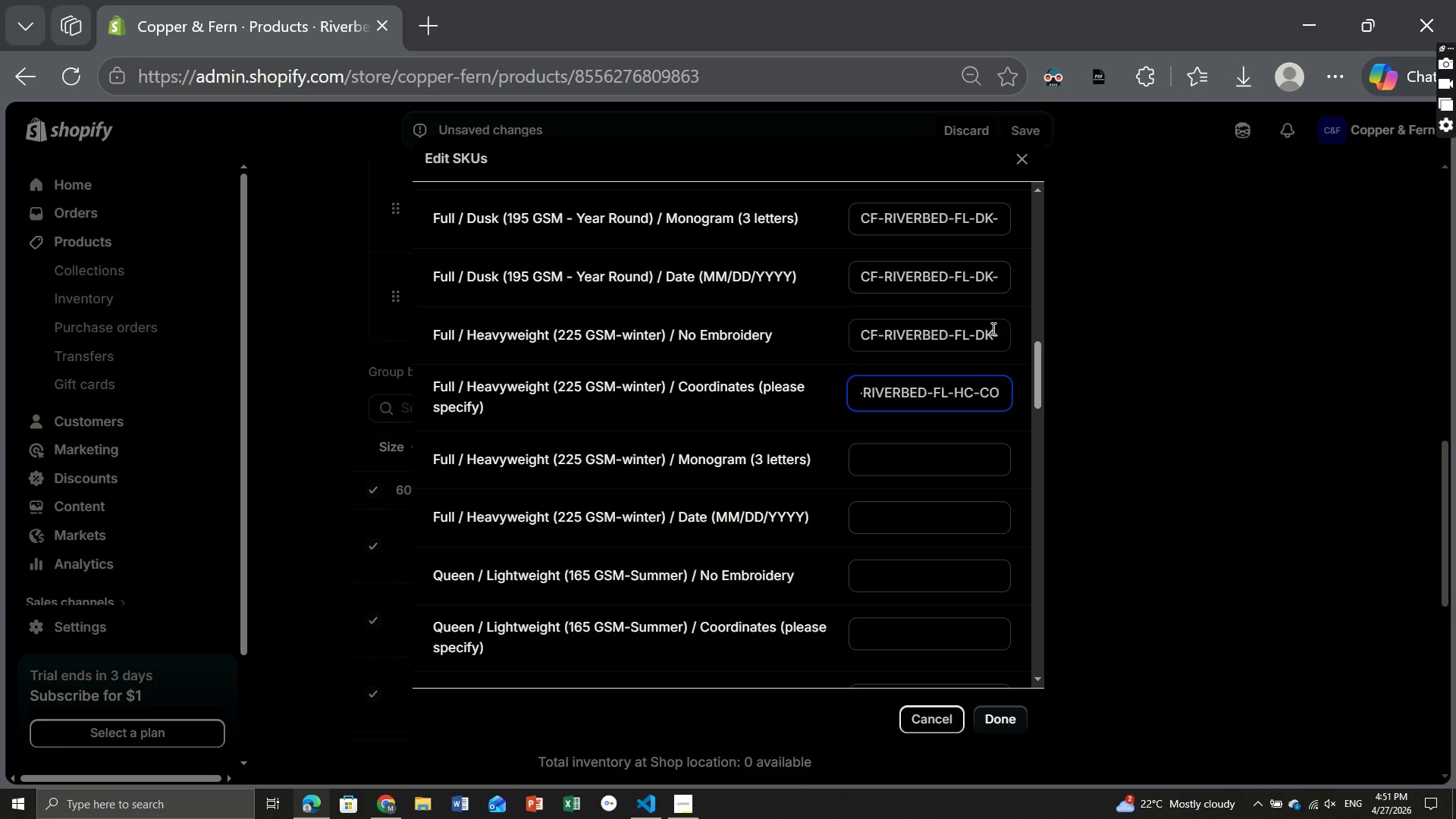 
left_click([992, 328])
 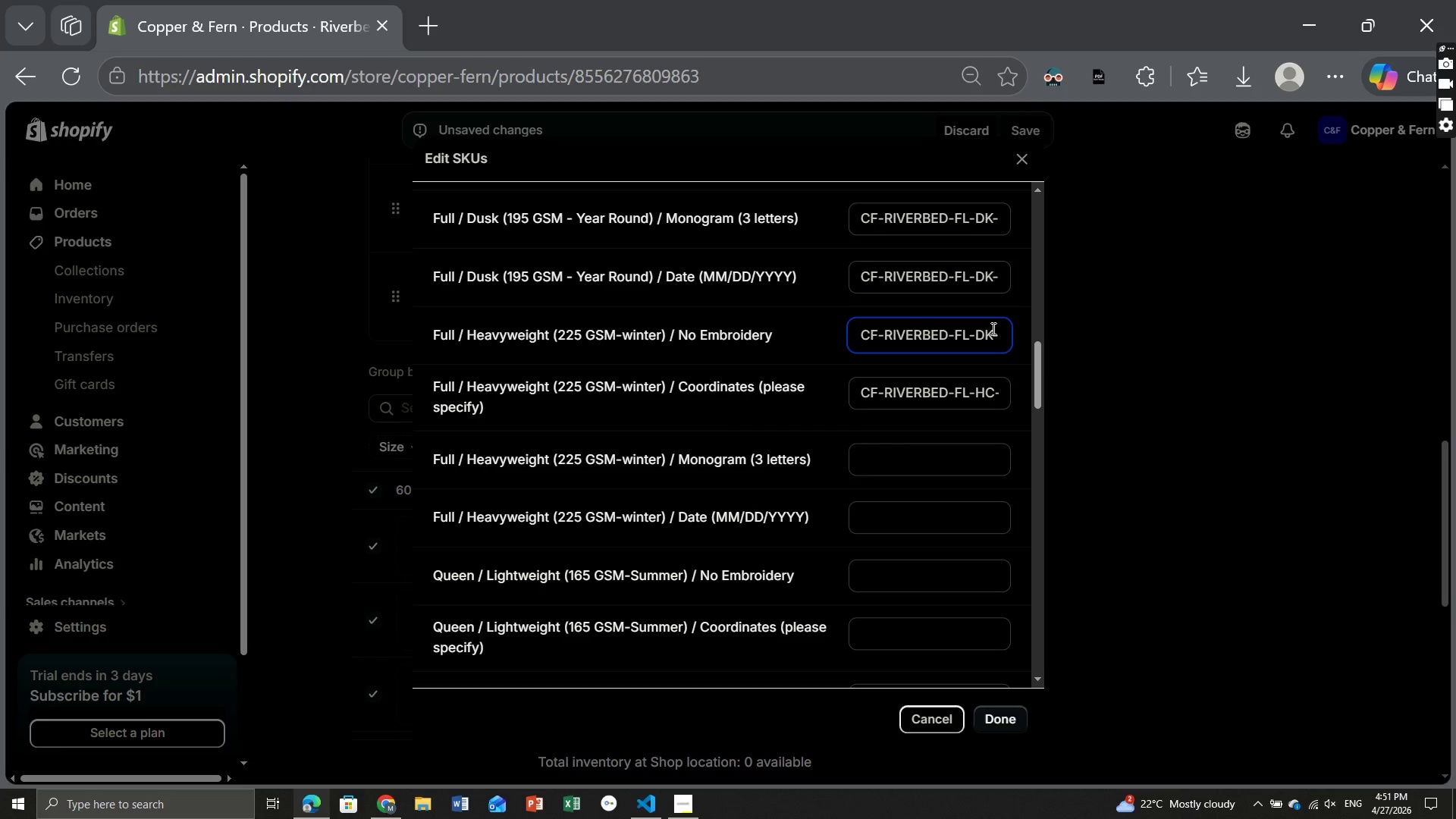 
key(Backspace)
key(Backspace)
type(HV)
 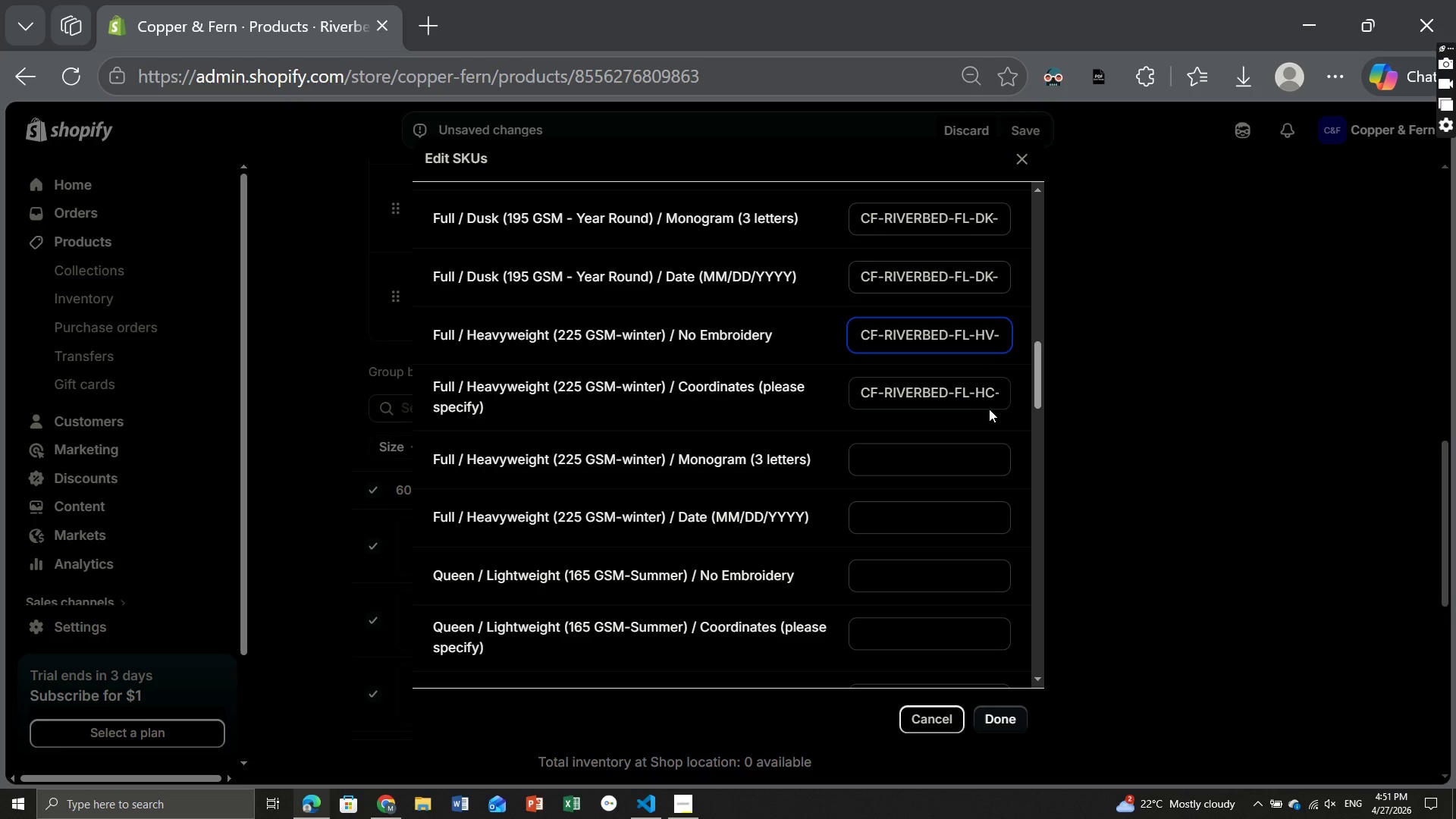 
left_click([991, 400])
 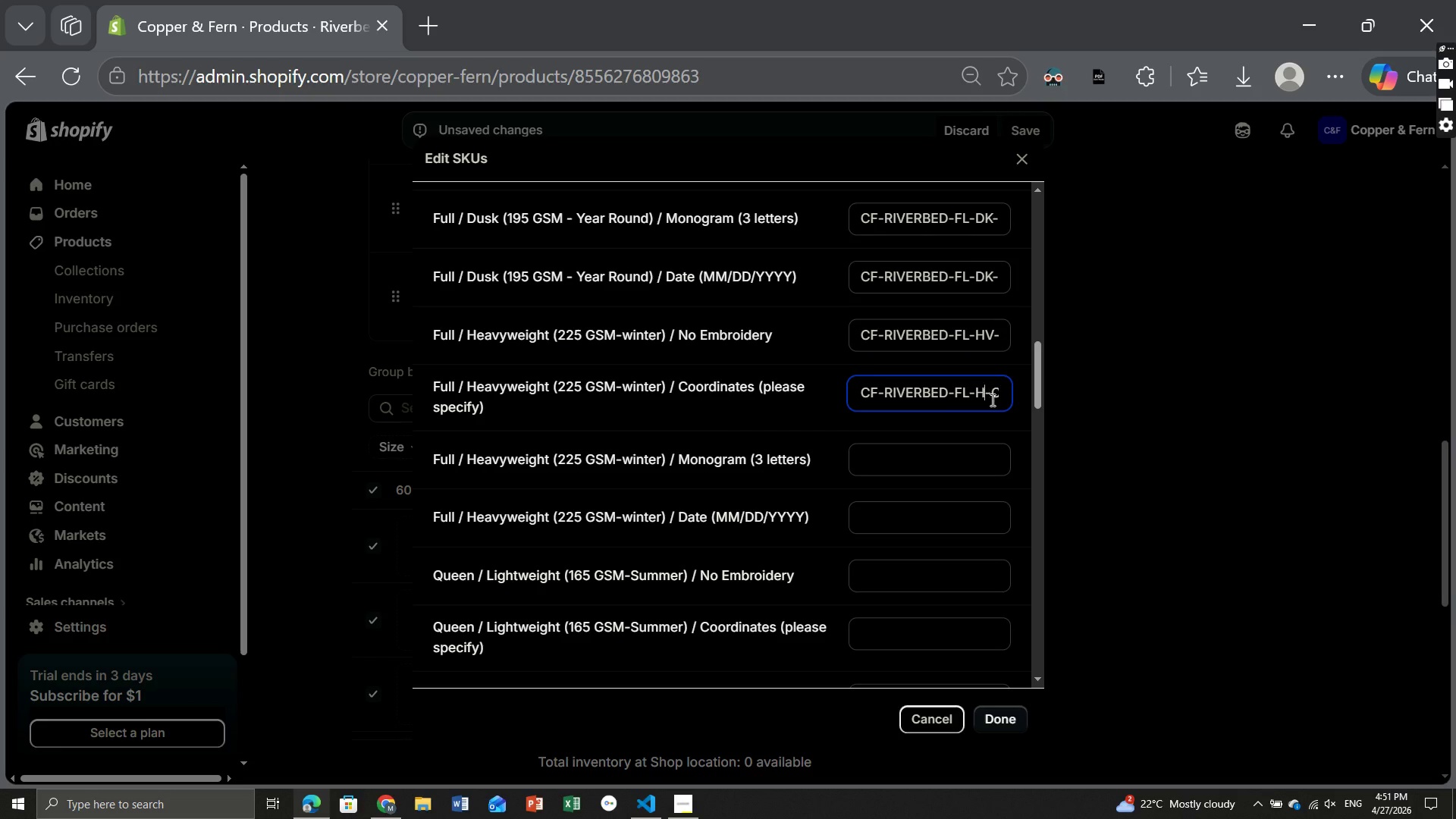 
key(Backspace)
 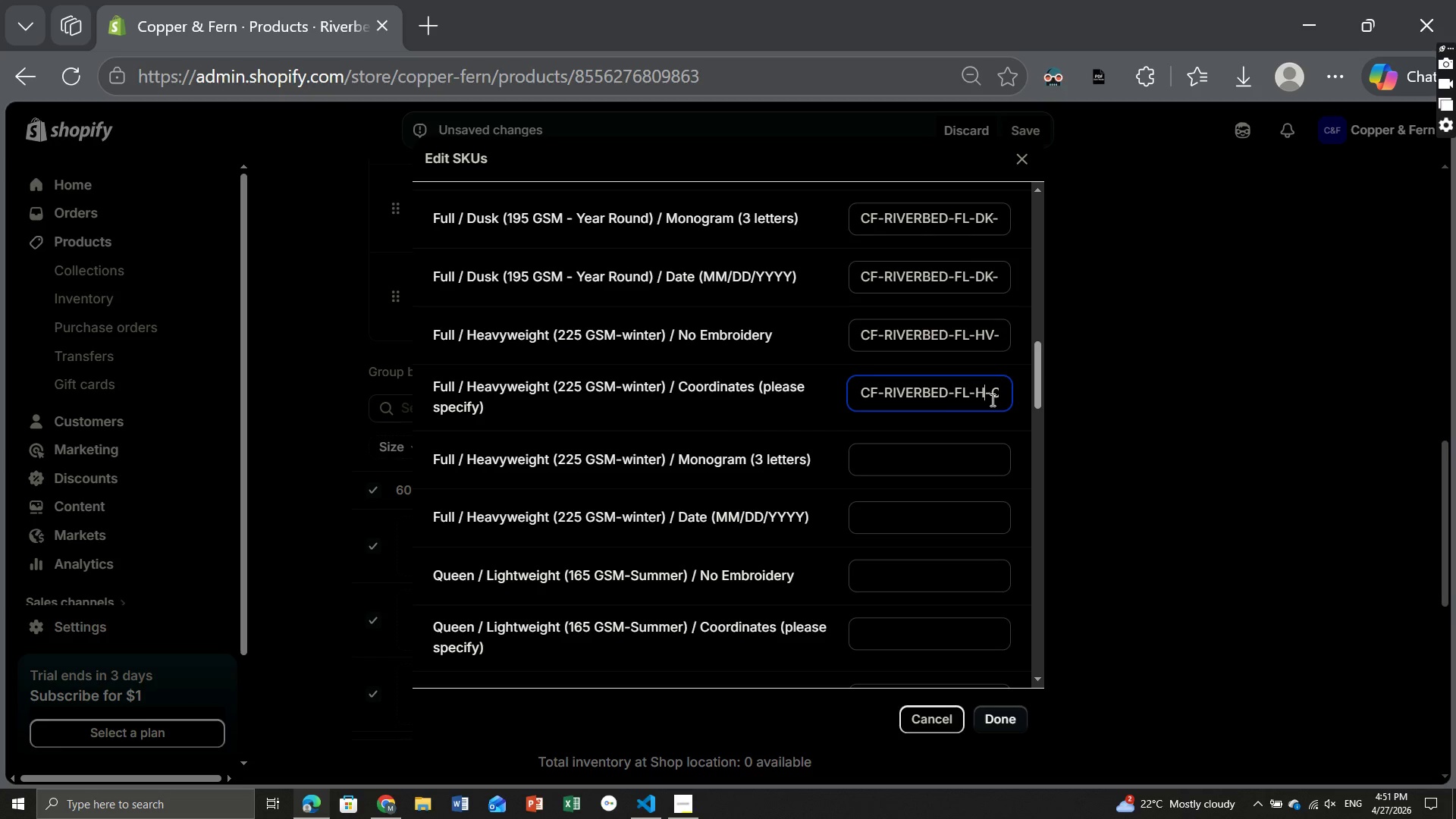 
key(V)
 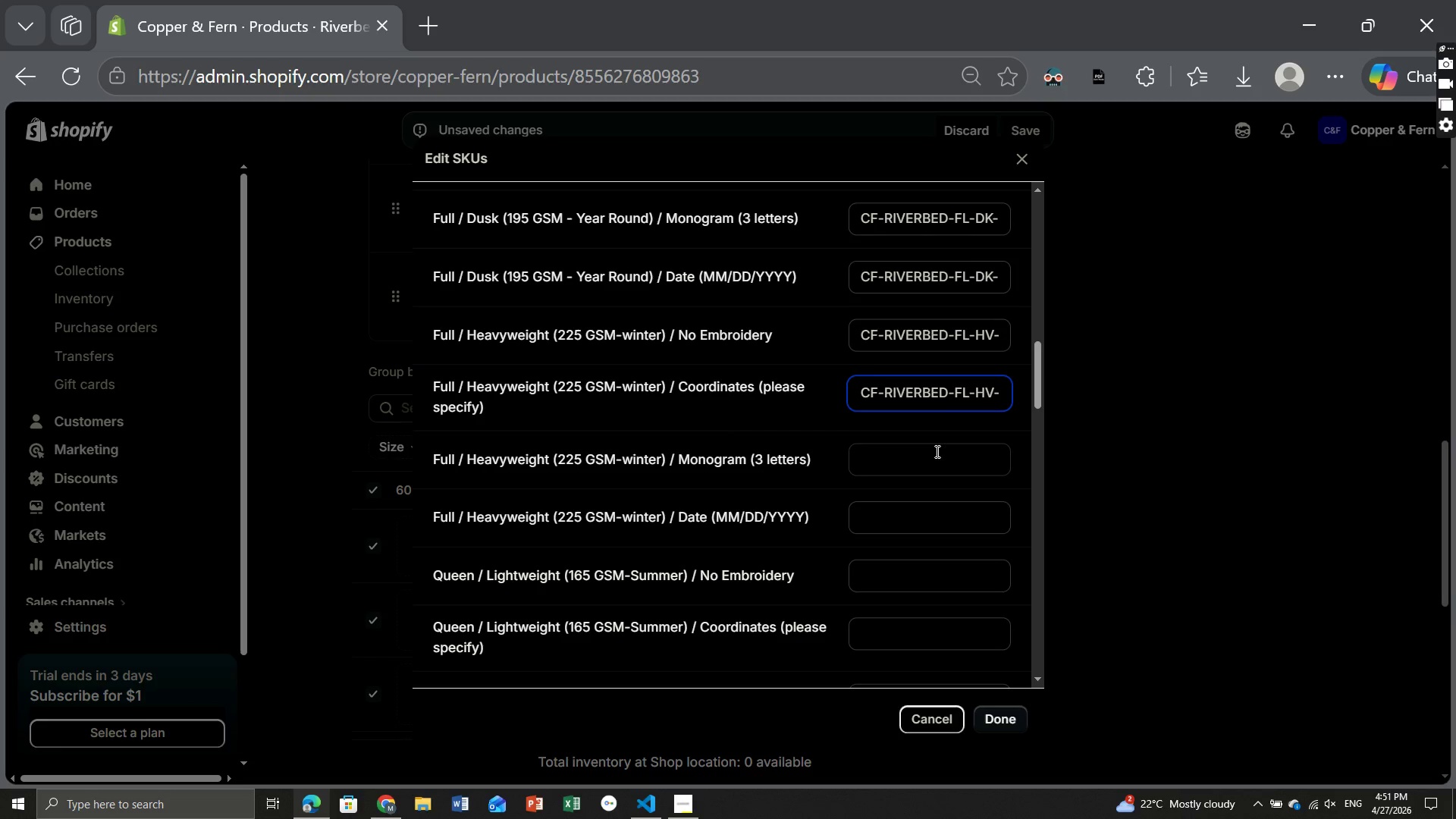 
left_click([936, 451])
 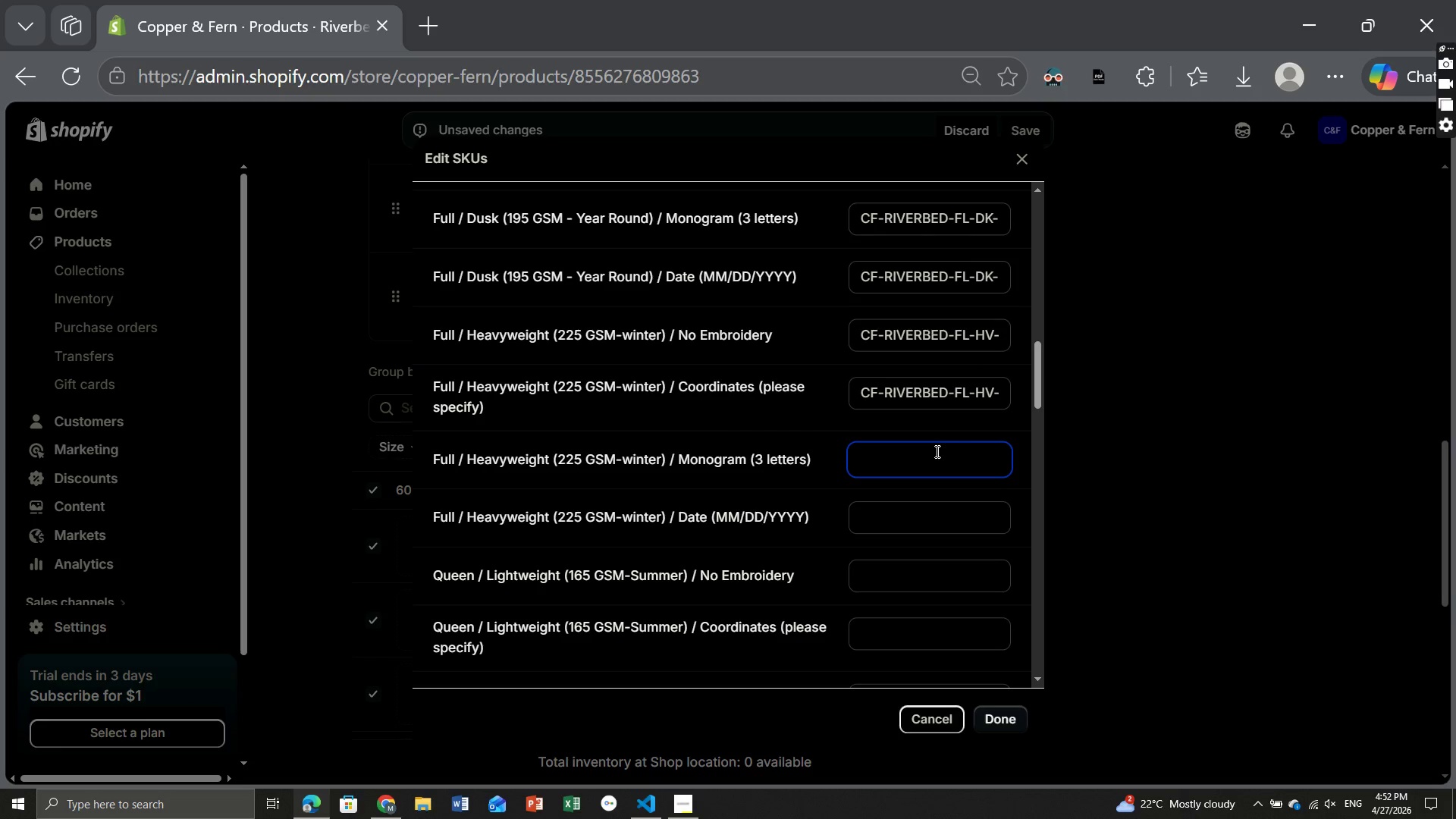 
key(Control+ControlLeft)
 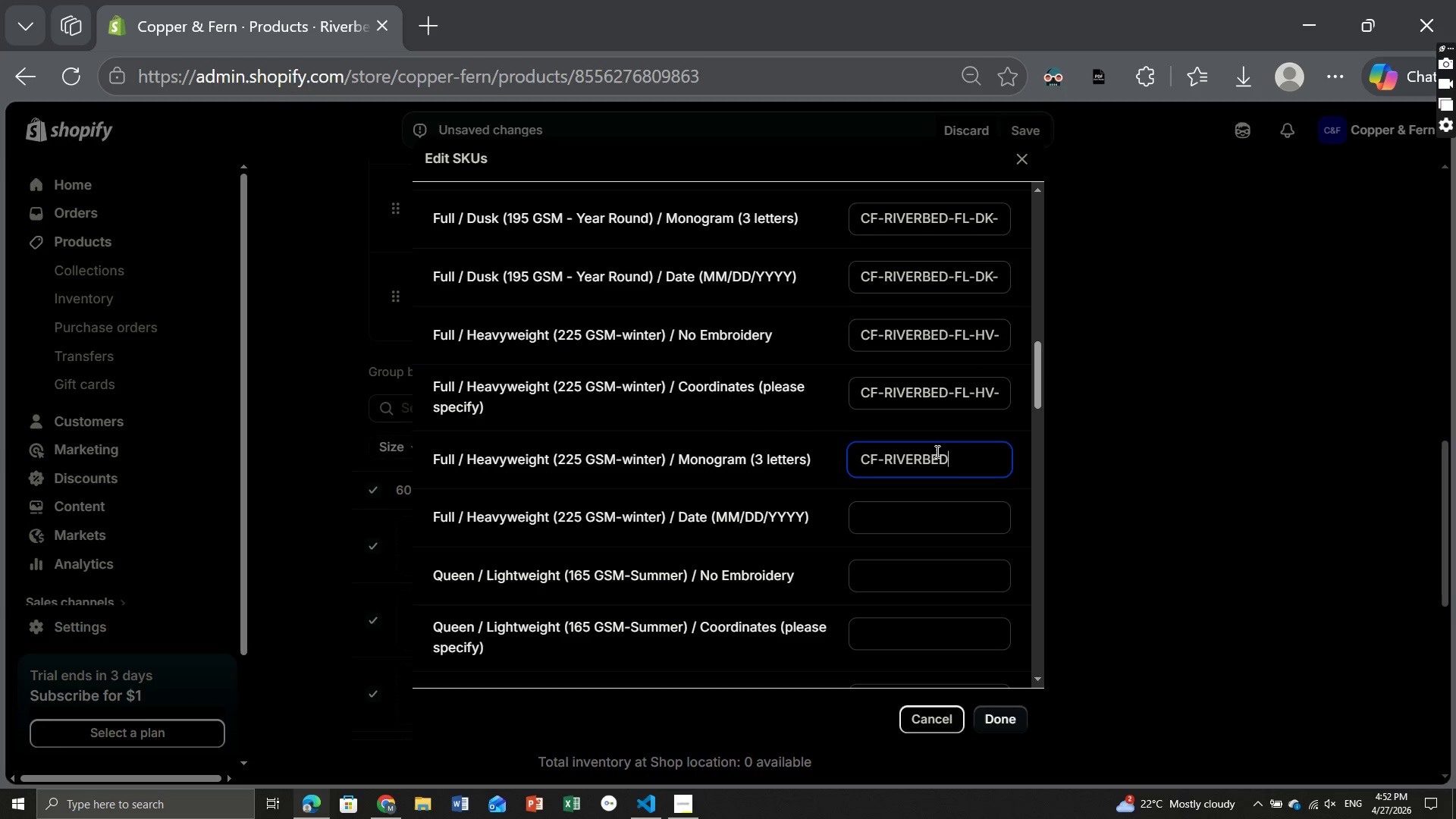 
key(Control+V)
 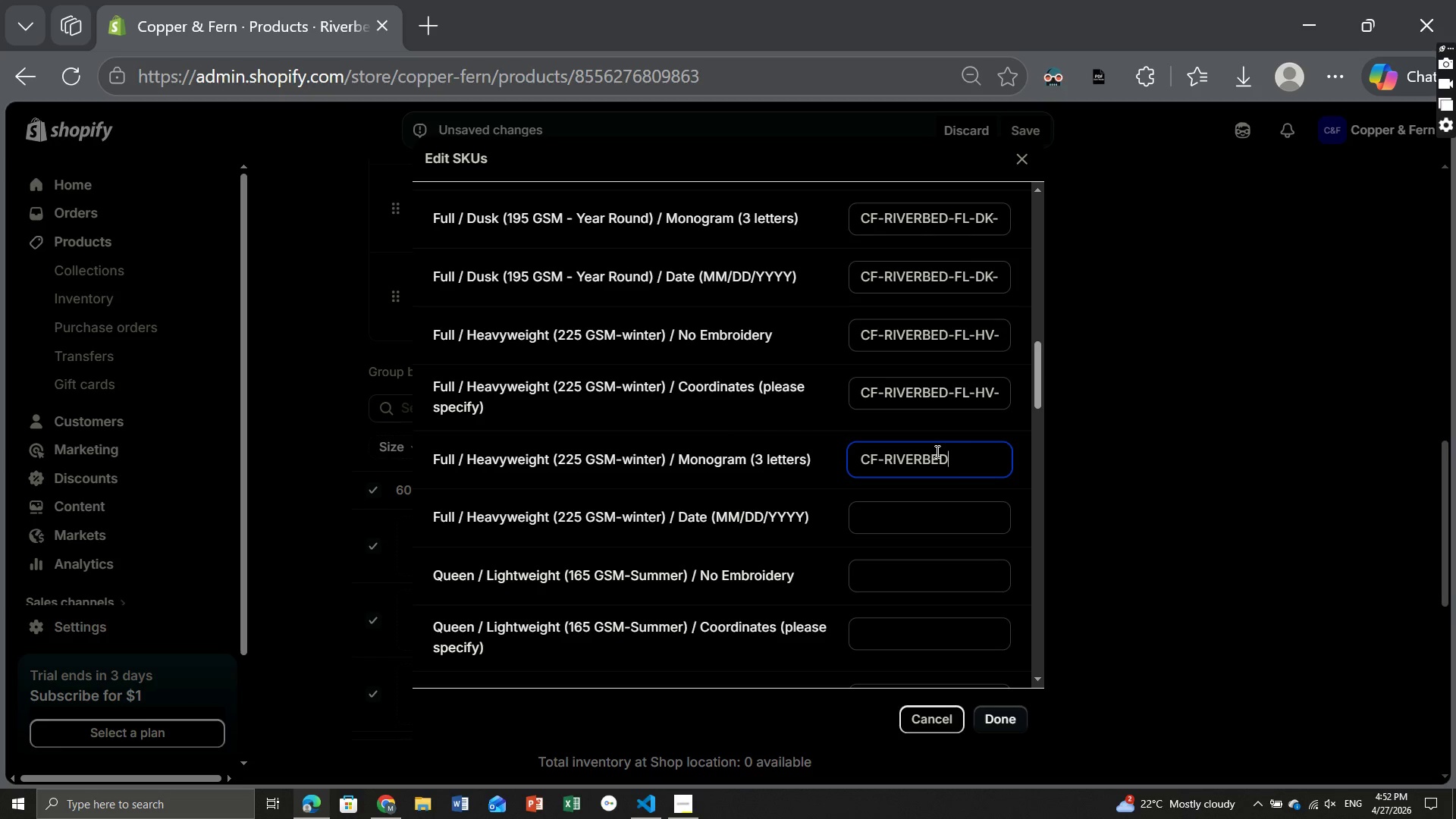 
type(-FL-HV-MO)
 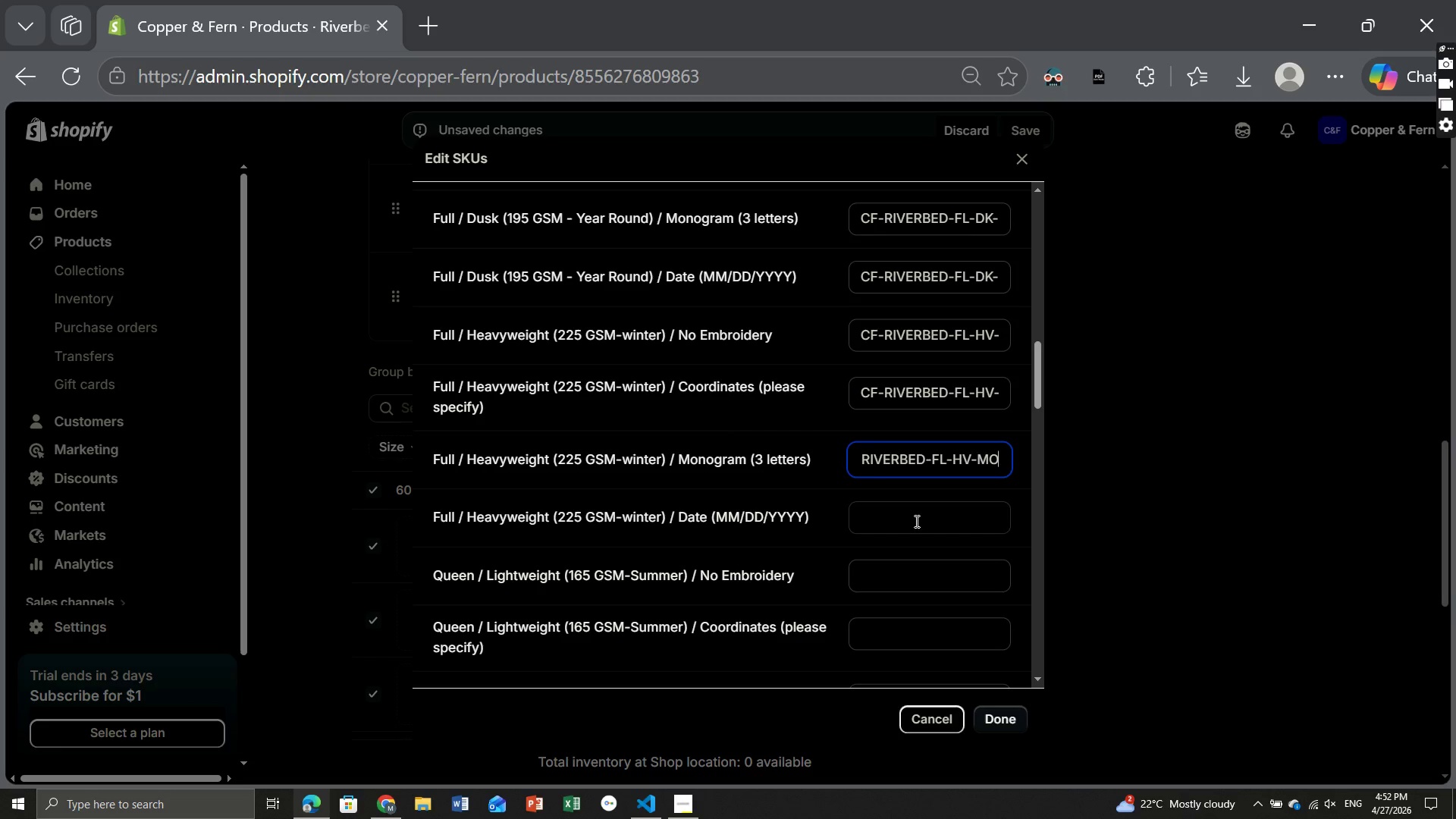 
left_click([915, 521])
 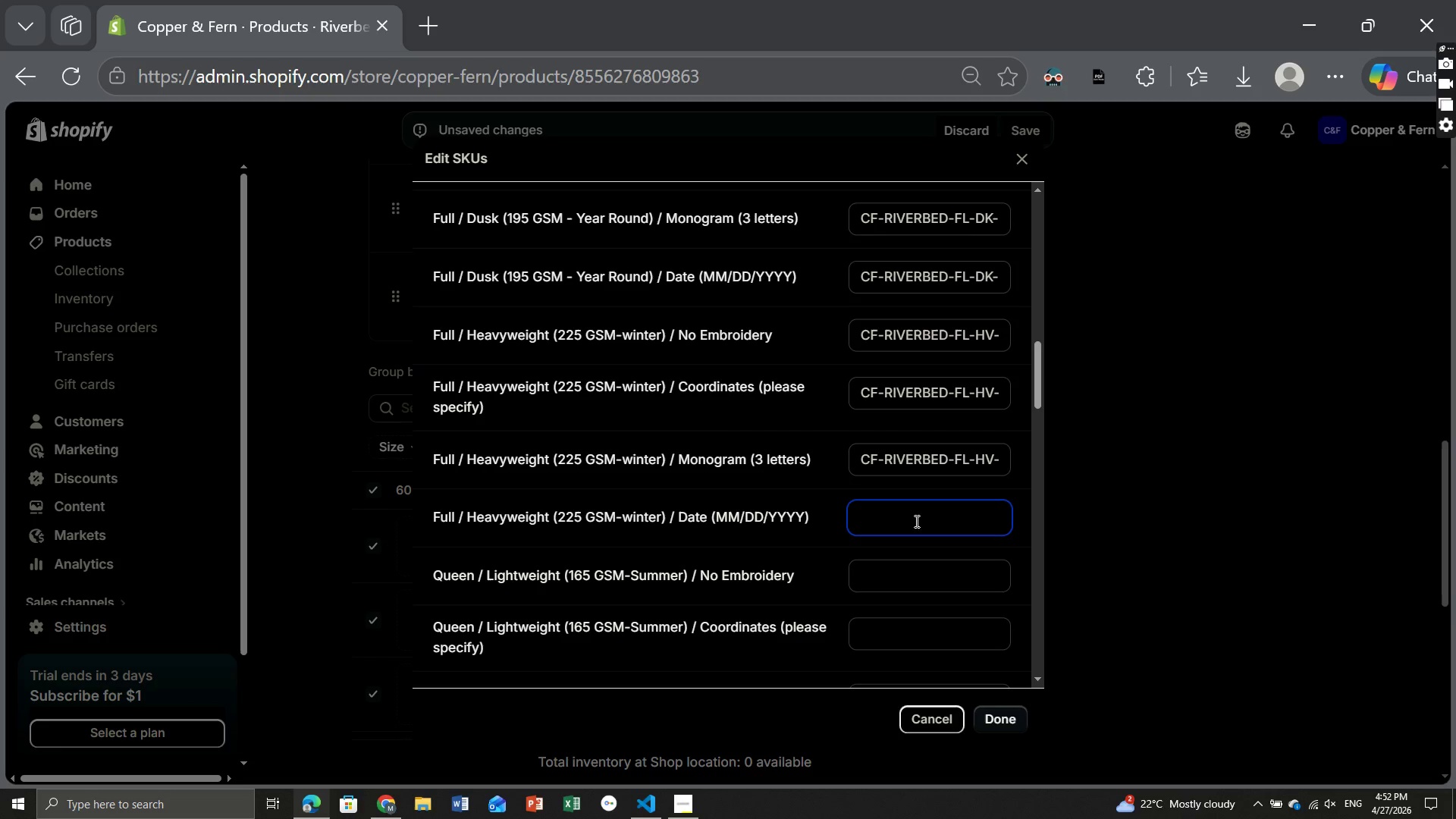 
key(Control+V)
 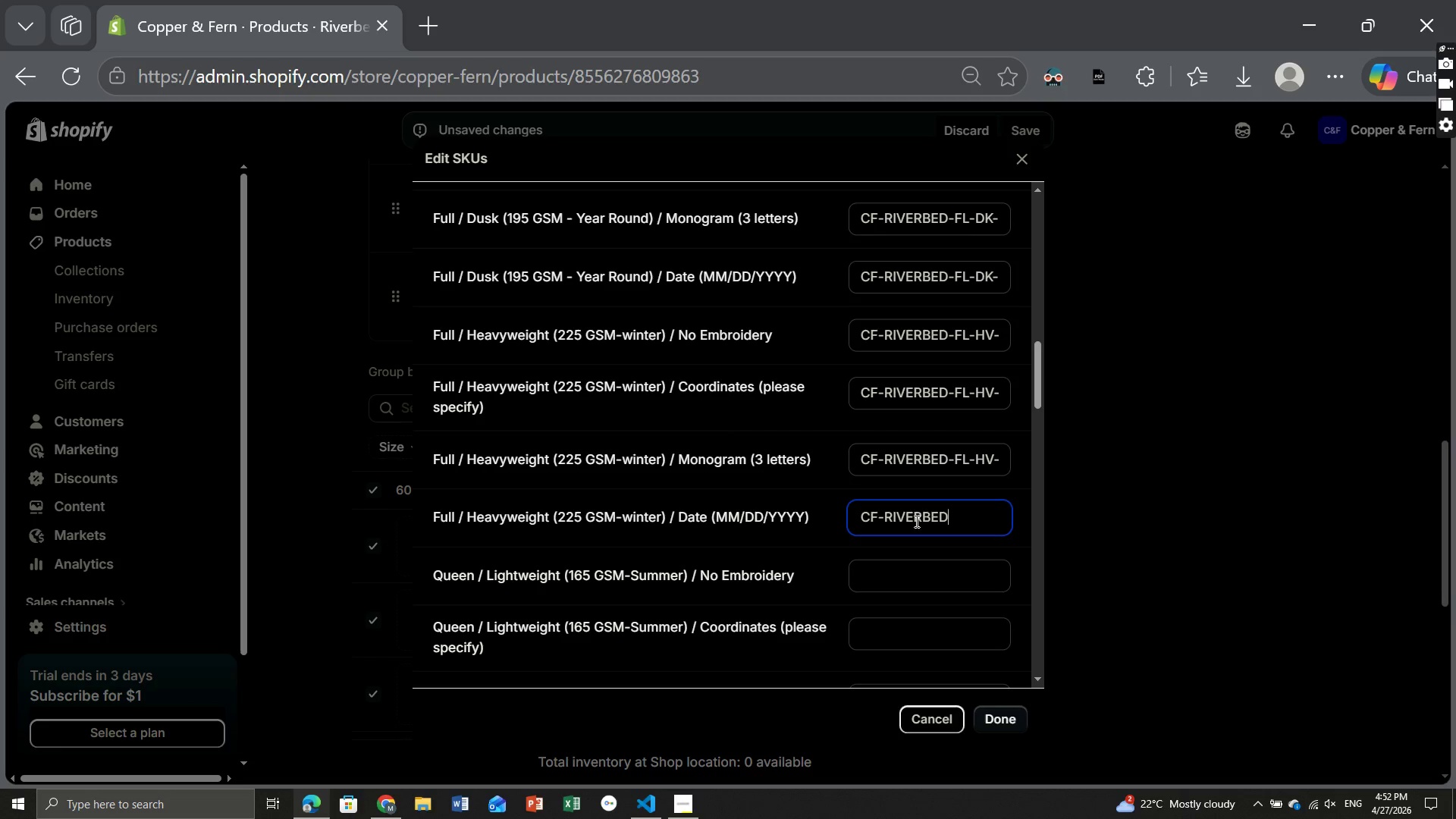 
type(-FL-HV-)
 